 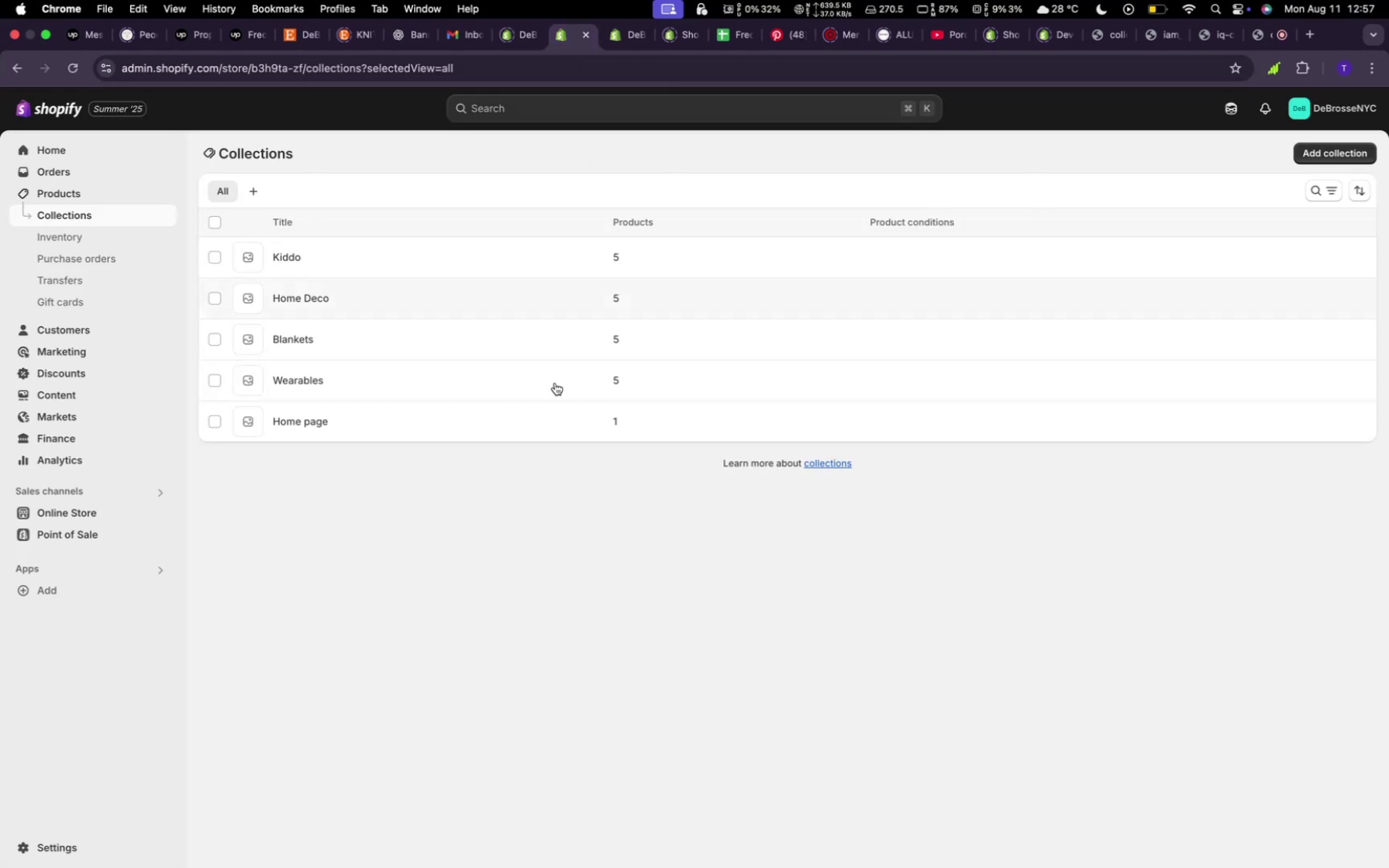 
left_click([629, 28])
 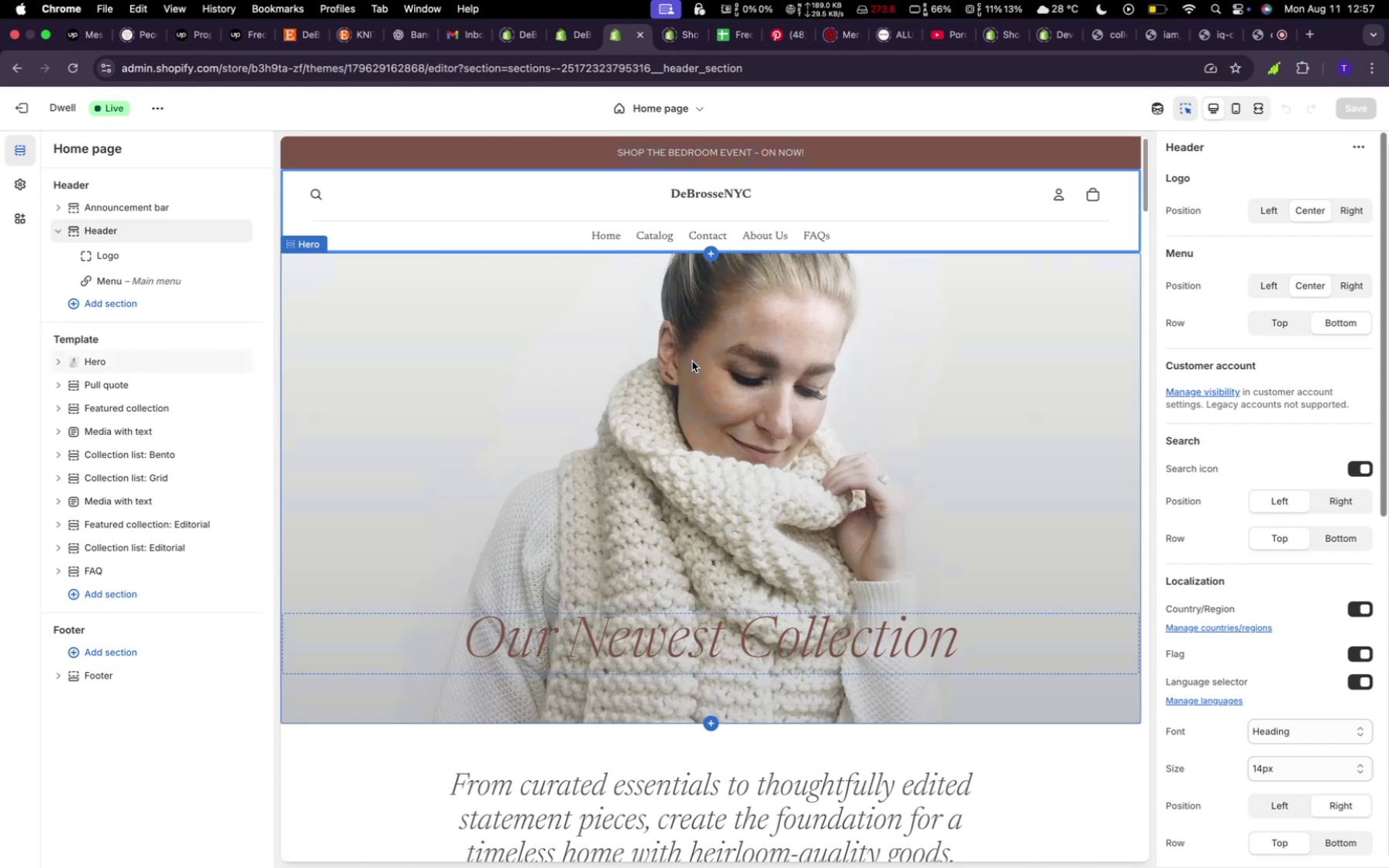 
wait(11.12)
 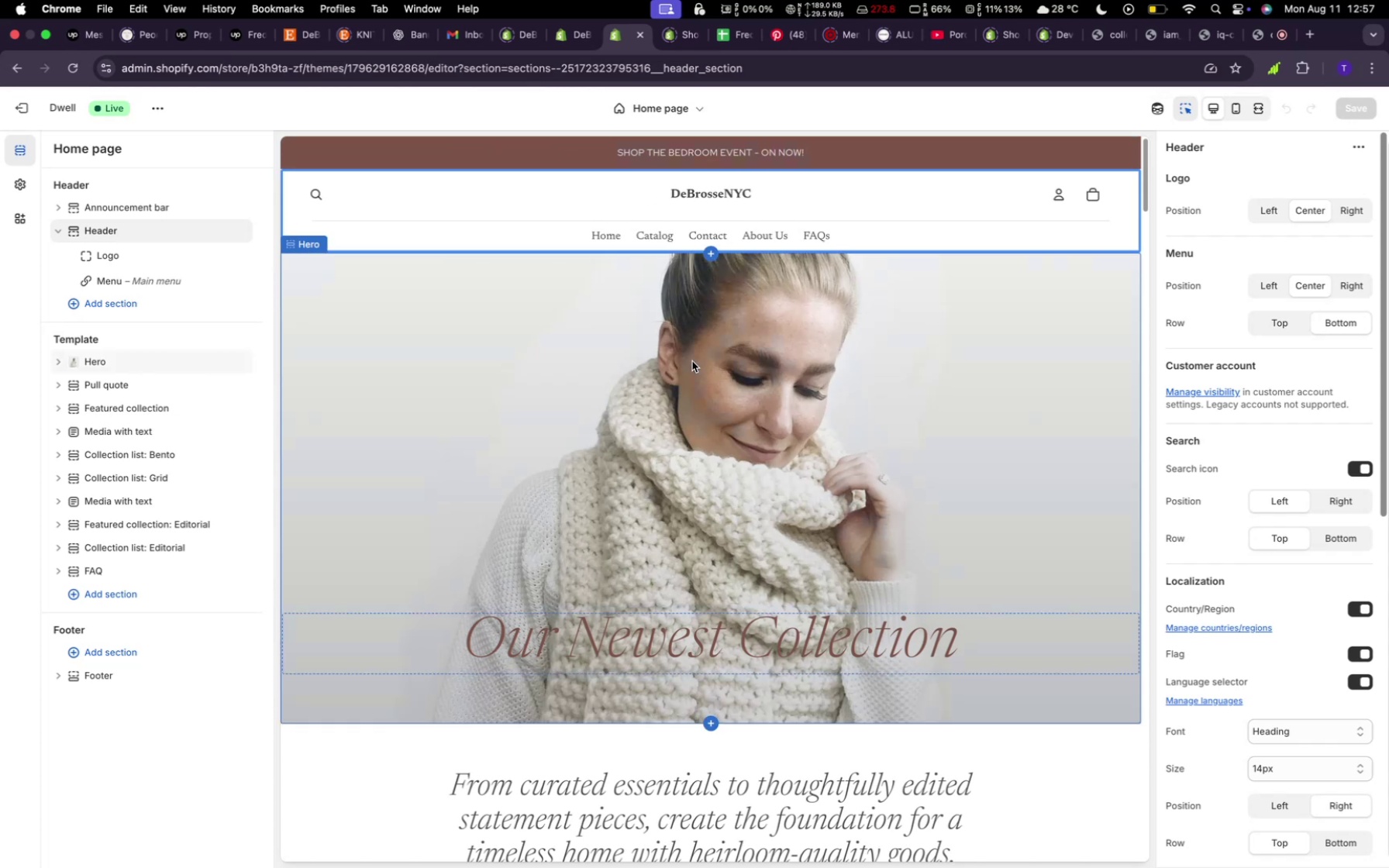 
scroll: coordinate [783, 518], scroll_direction: down, amount: 11.0
 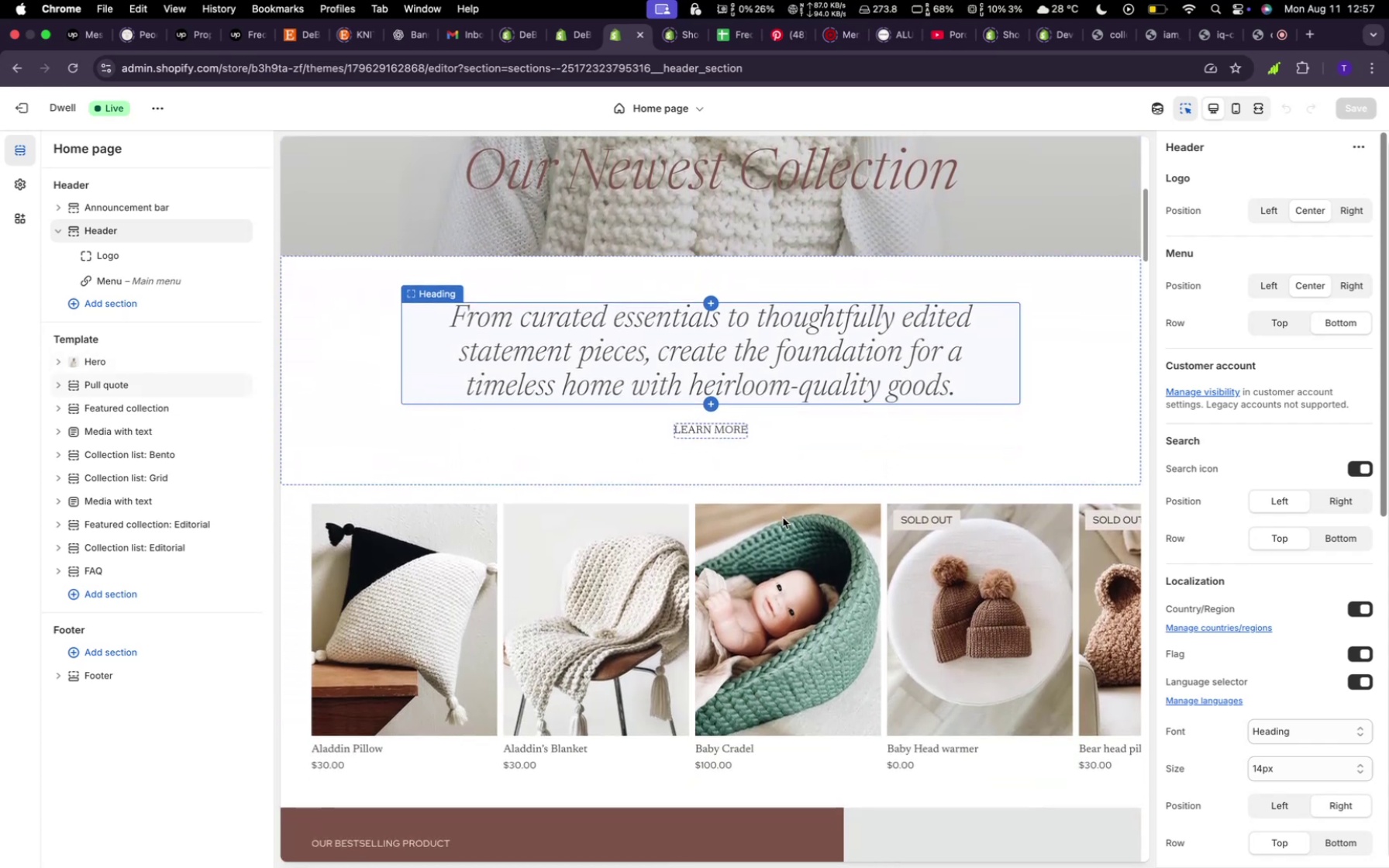 
scroll: coordinate [783, 518], scroll_direction: up, amount: 15.0
 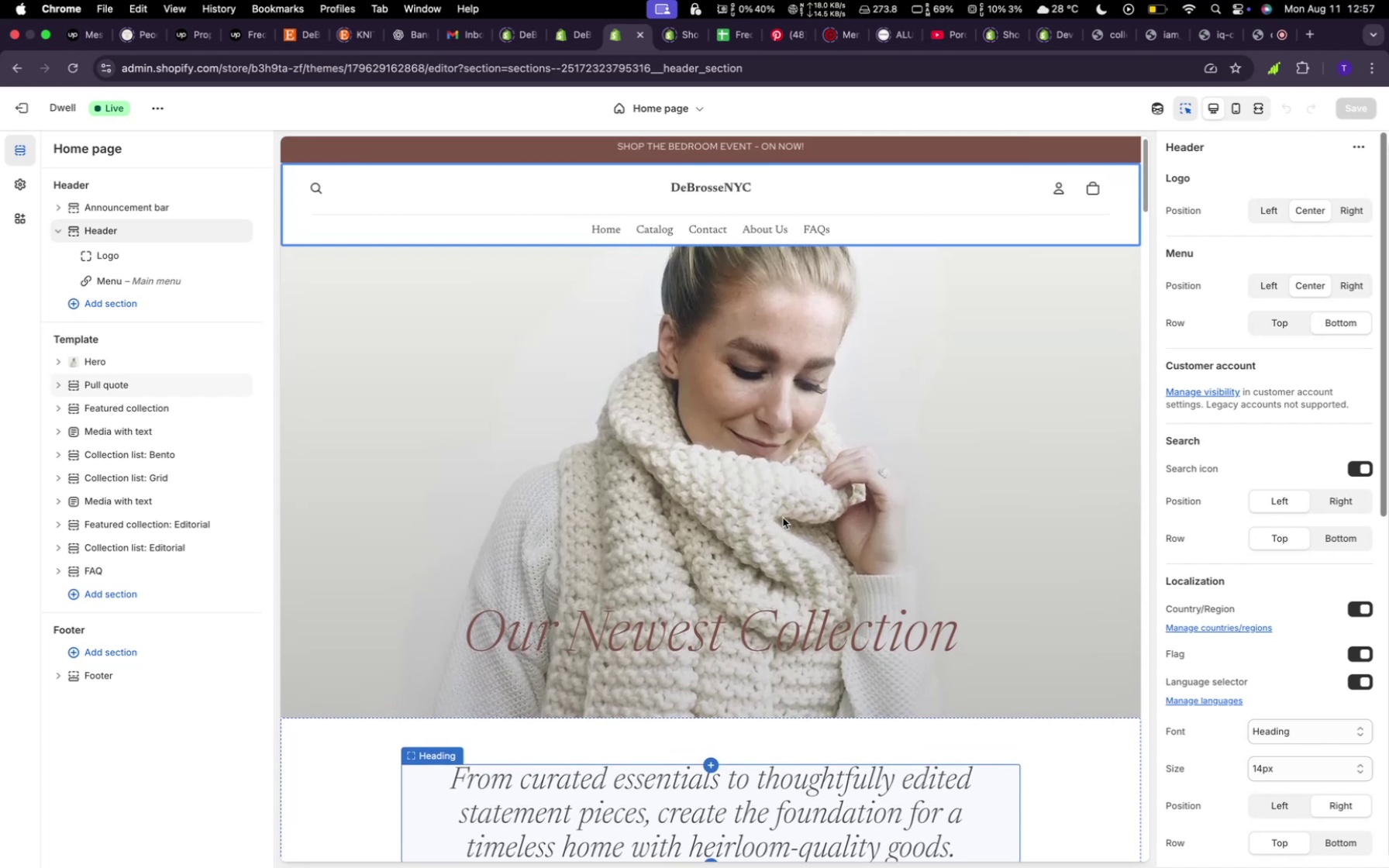 
scroll: coordinate [783, 518], scroll_direction: down, amount: 1.0
 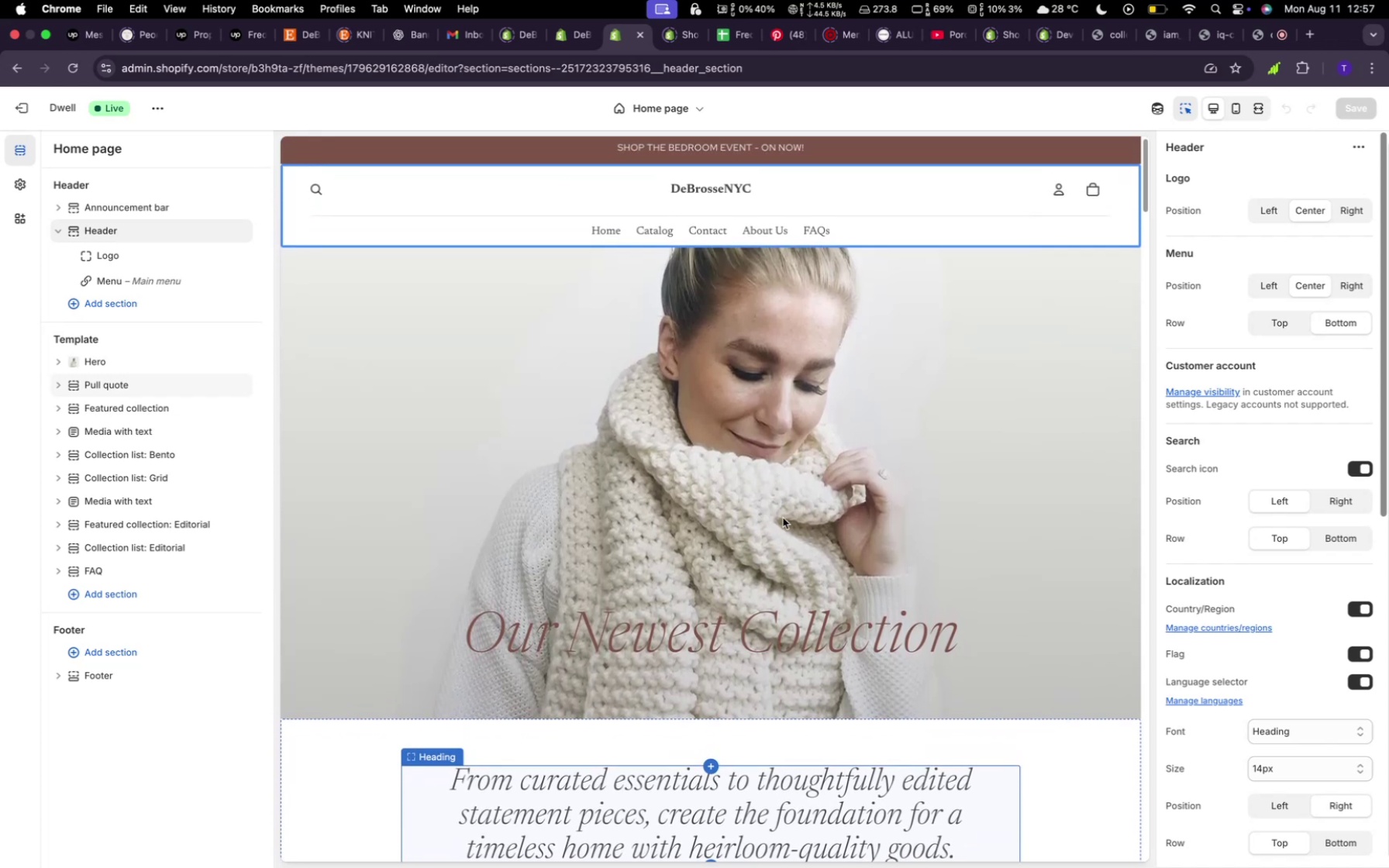 
scroll: coordinate [783, 518], scroll_direction: up, amount: 3.0
 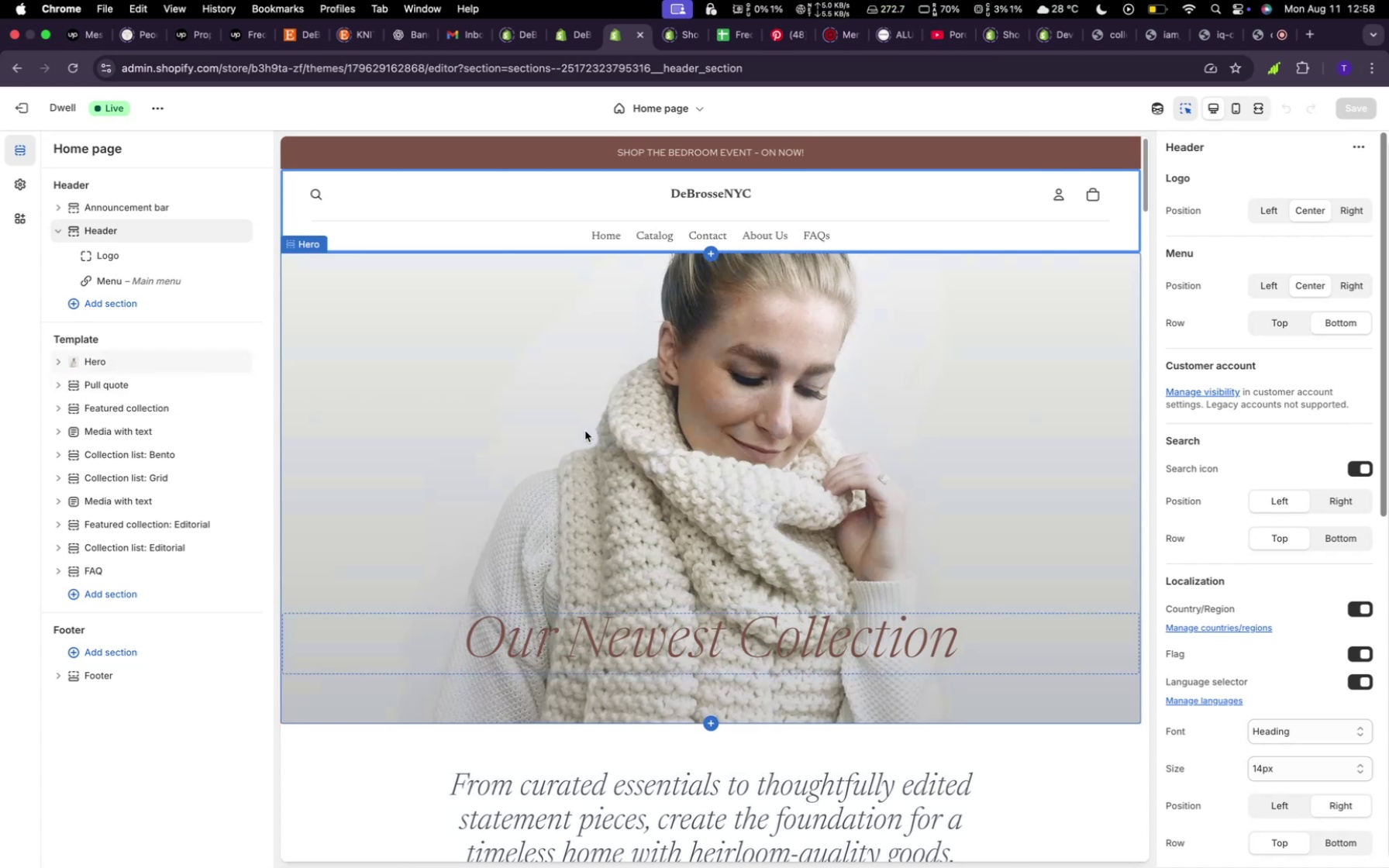 
wait(18.51)
 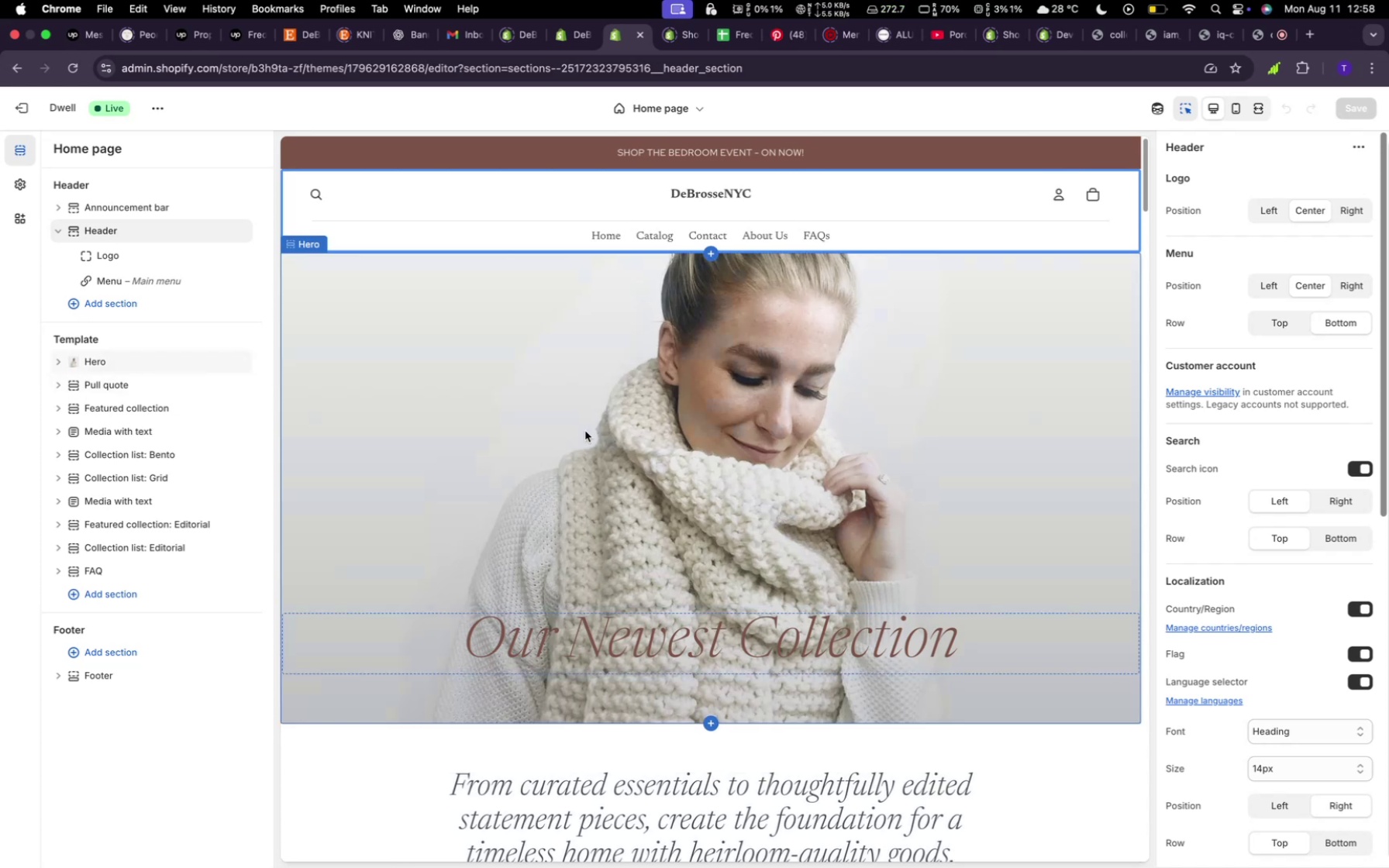 
left_click([937, 390])
 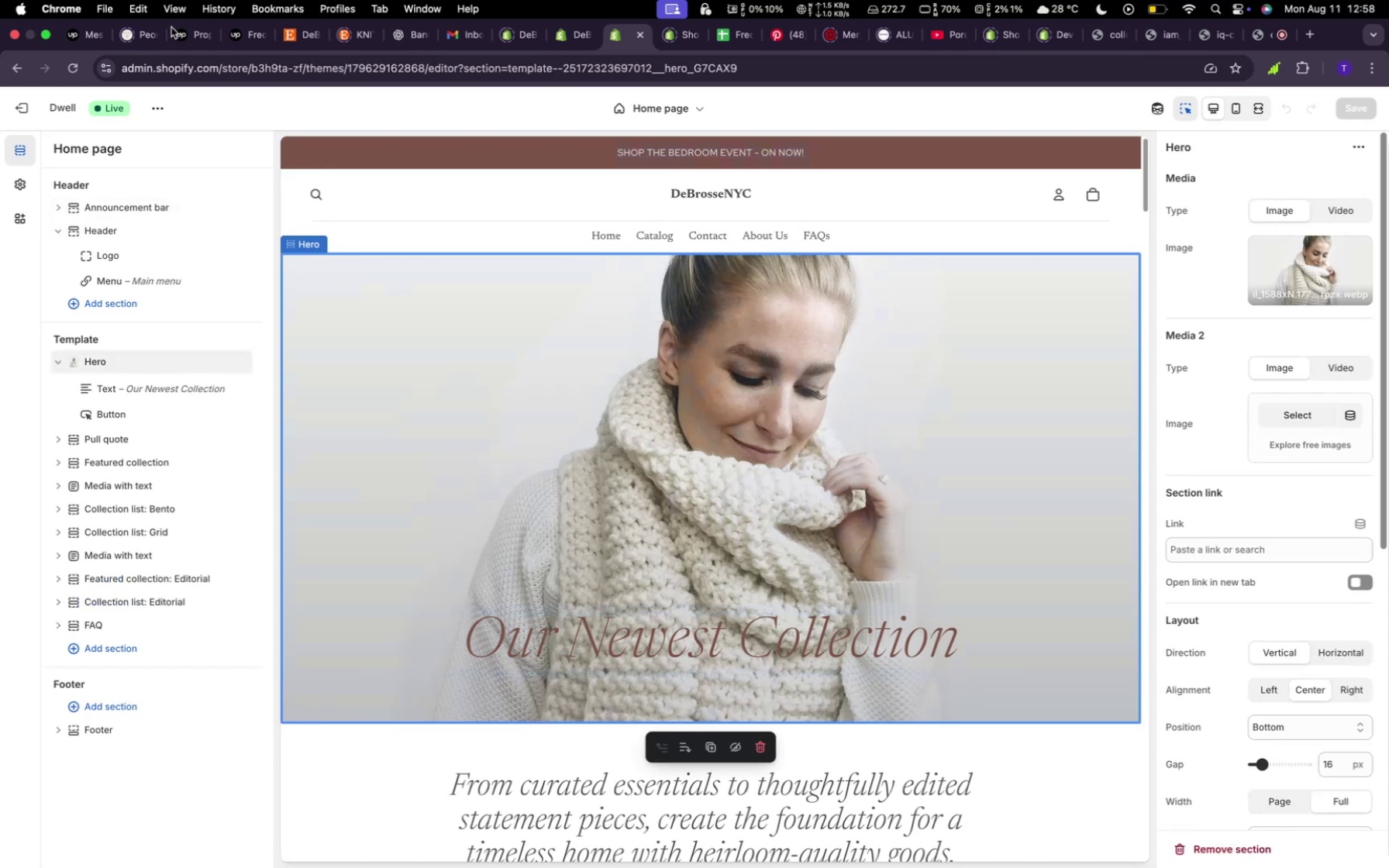 
mouse_move([40, 191])
 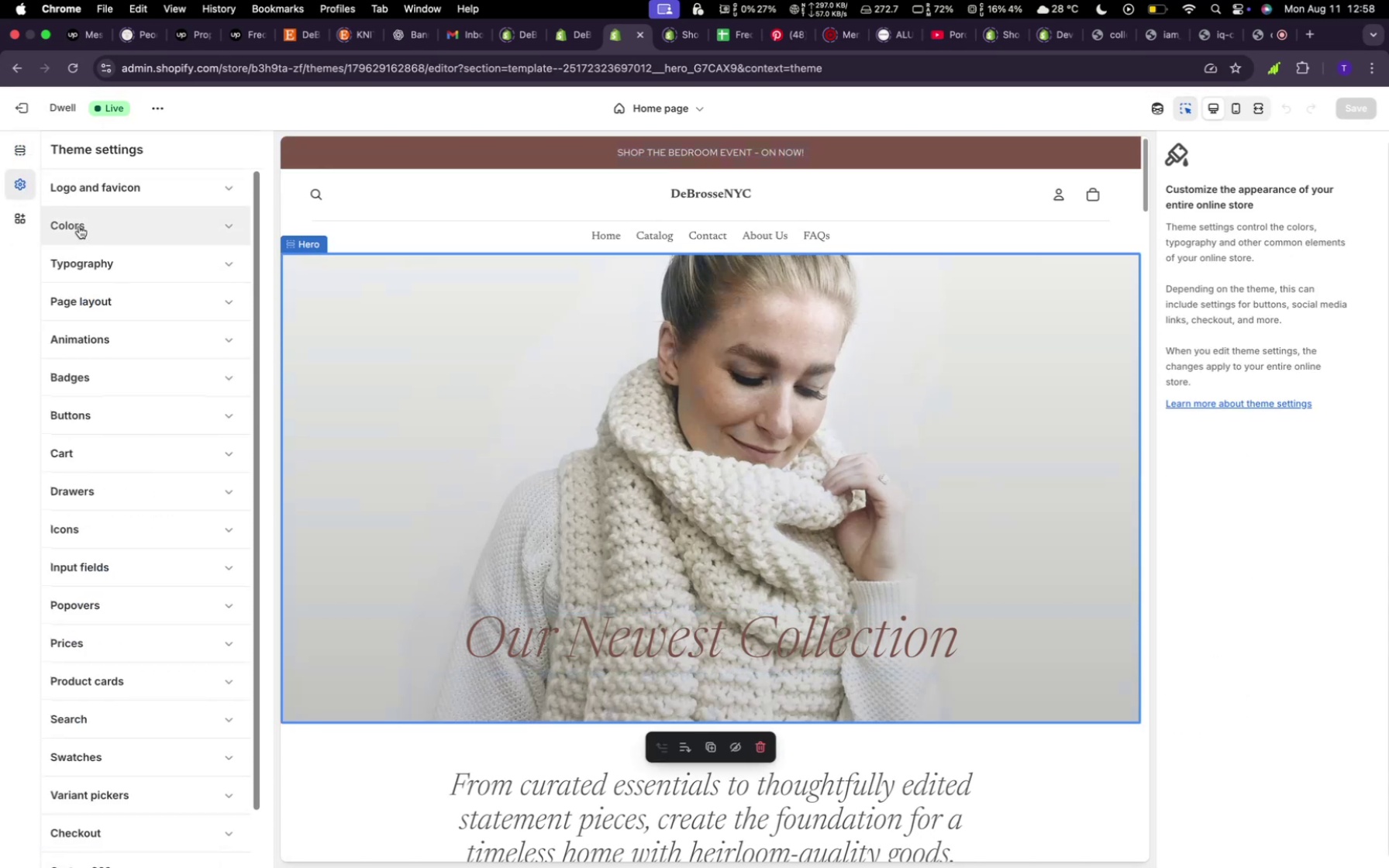 
left_click([79, 224])
 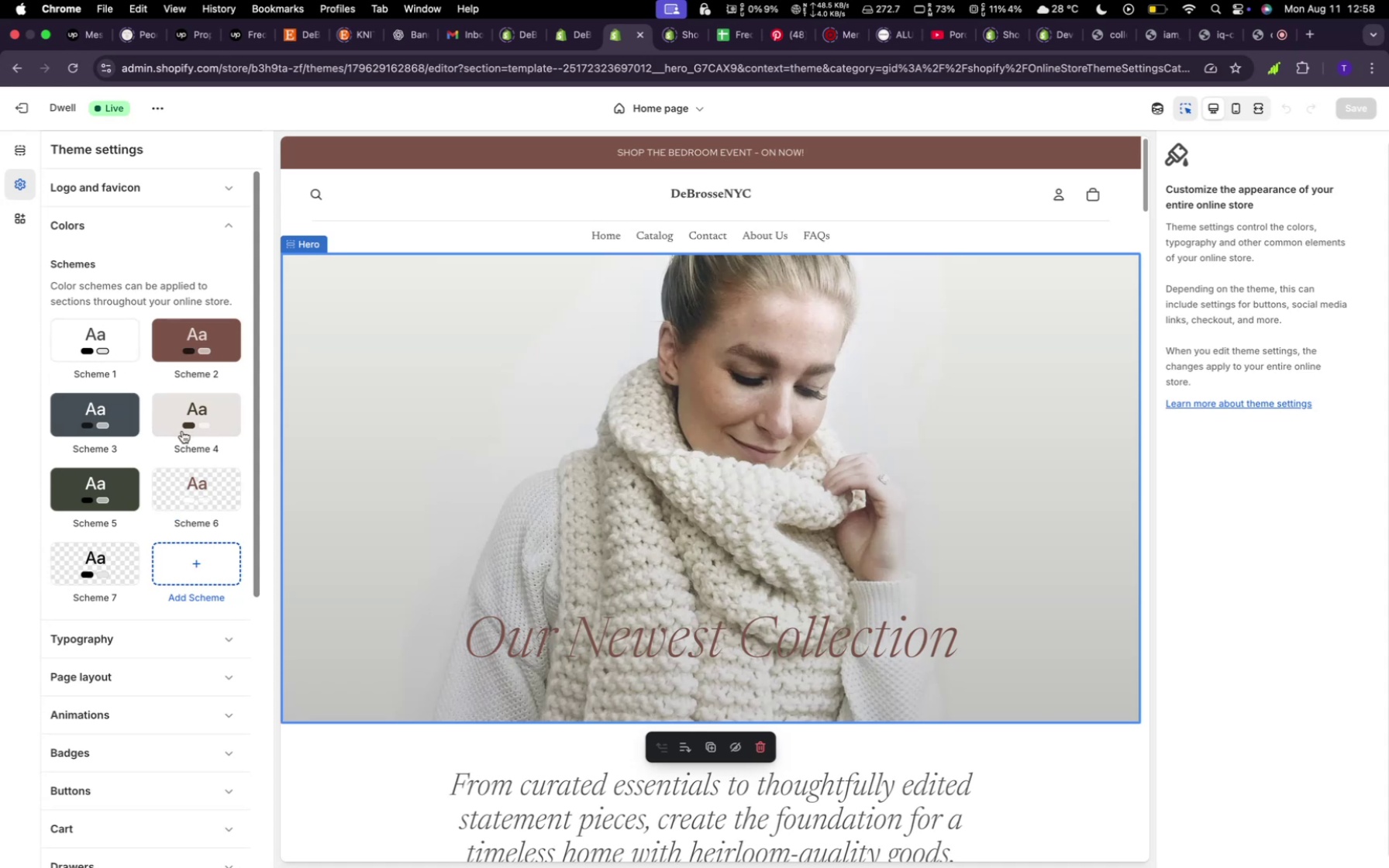 
wait(7.33)
 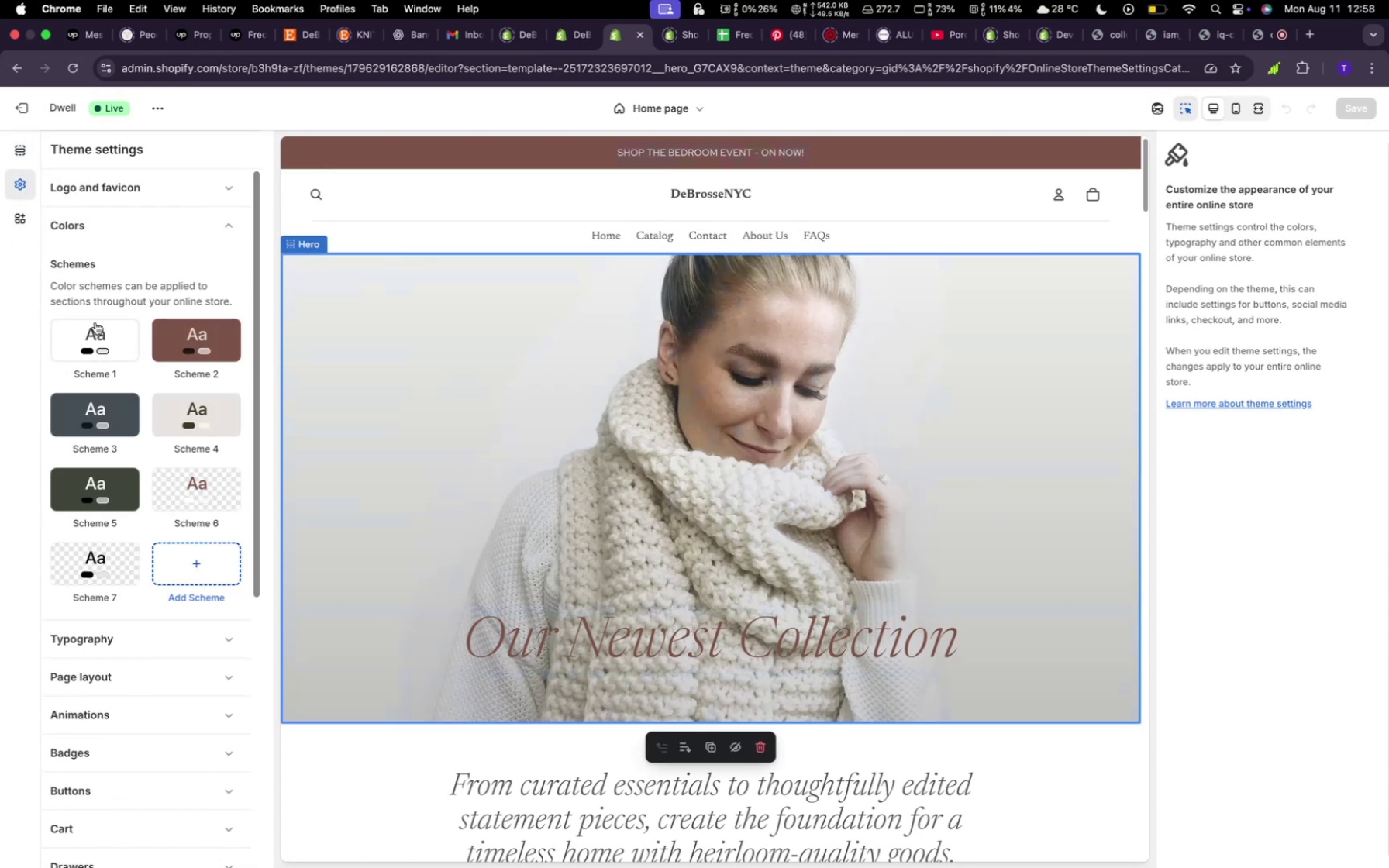 
left_click([193, 405])
 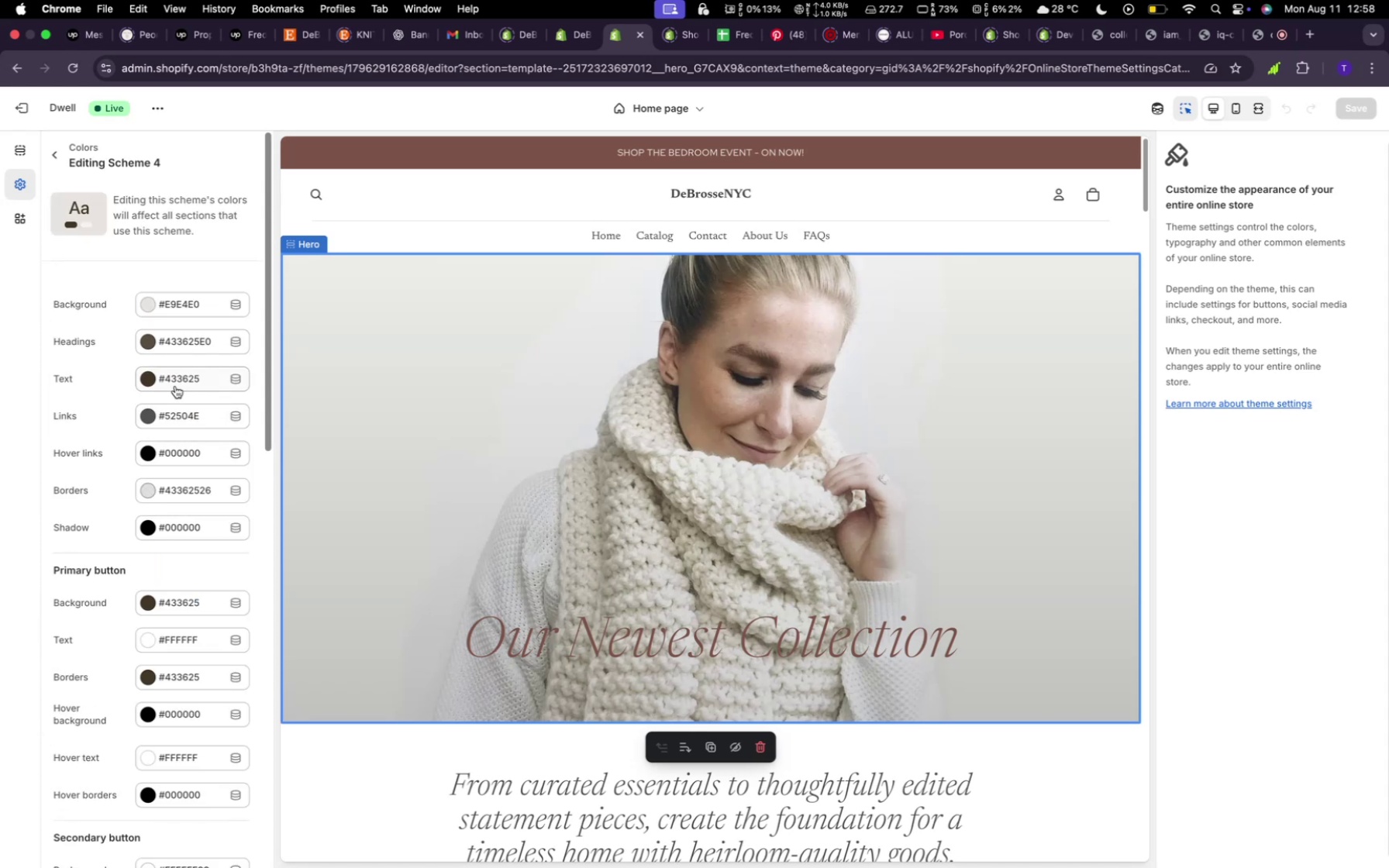 
left_click([158, 374])
 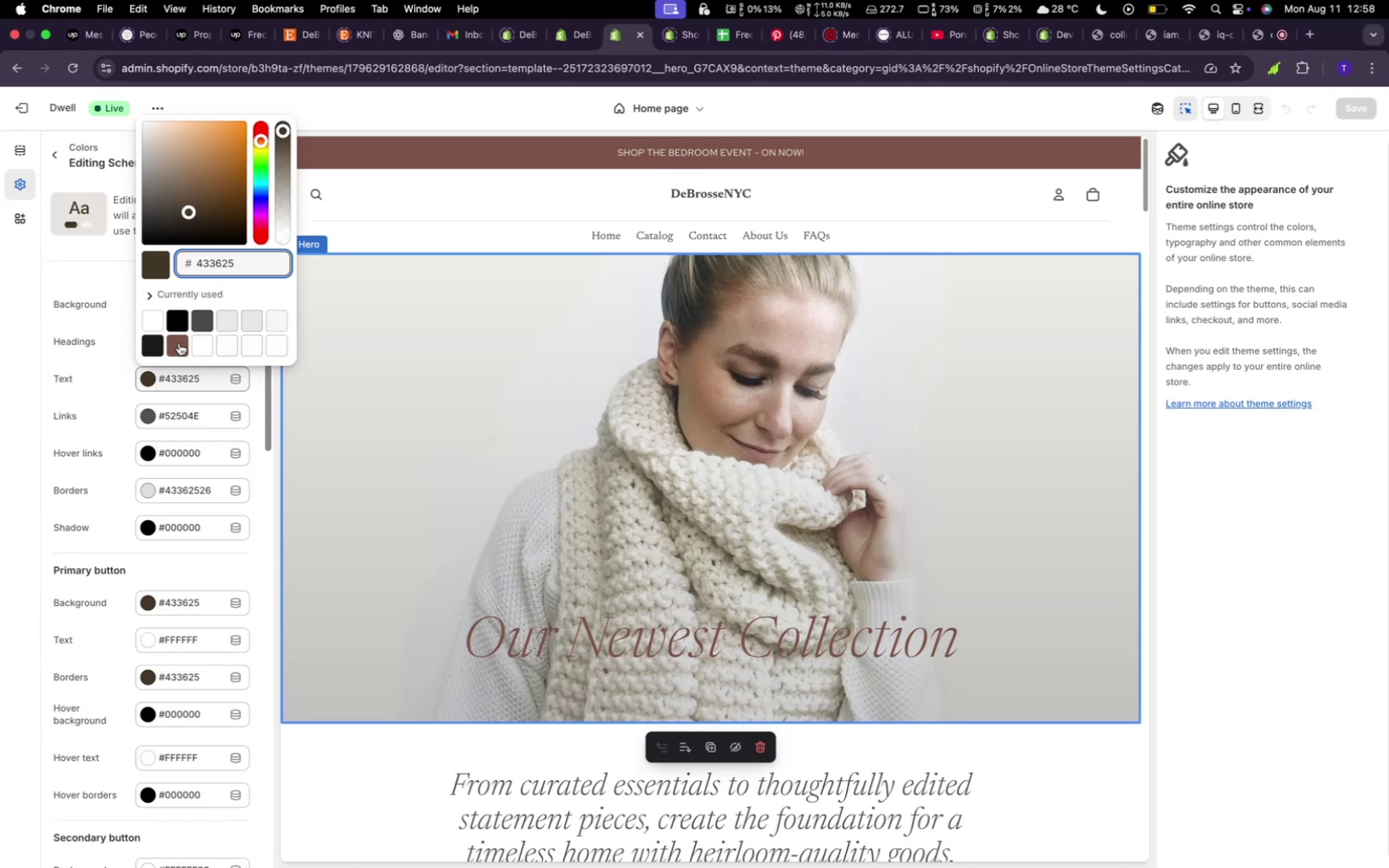 
left_click([178, 343])
 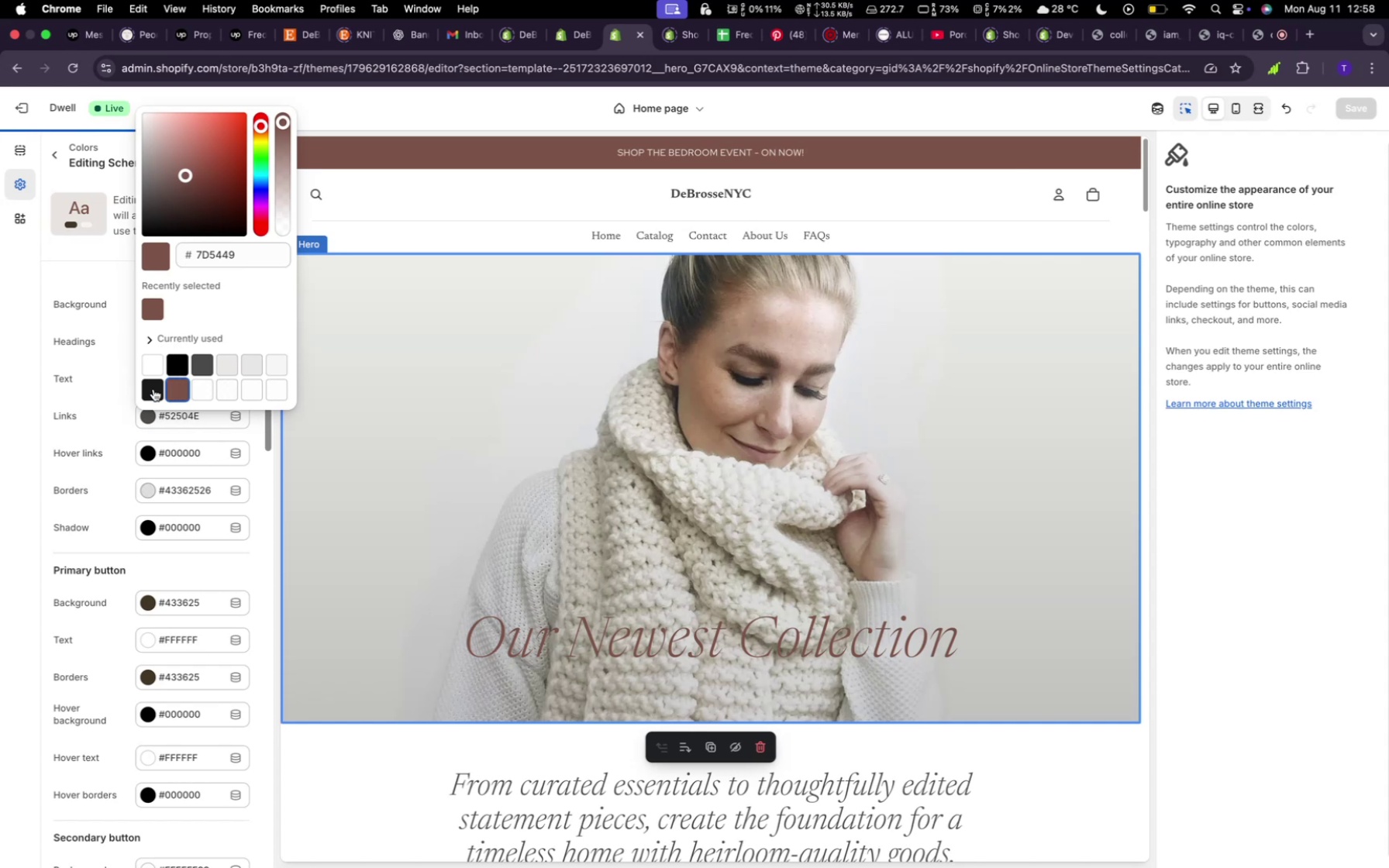 
wait(6.05)
 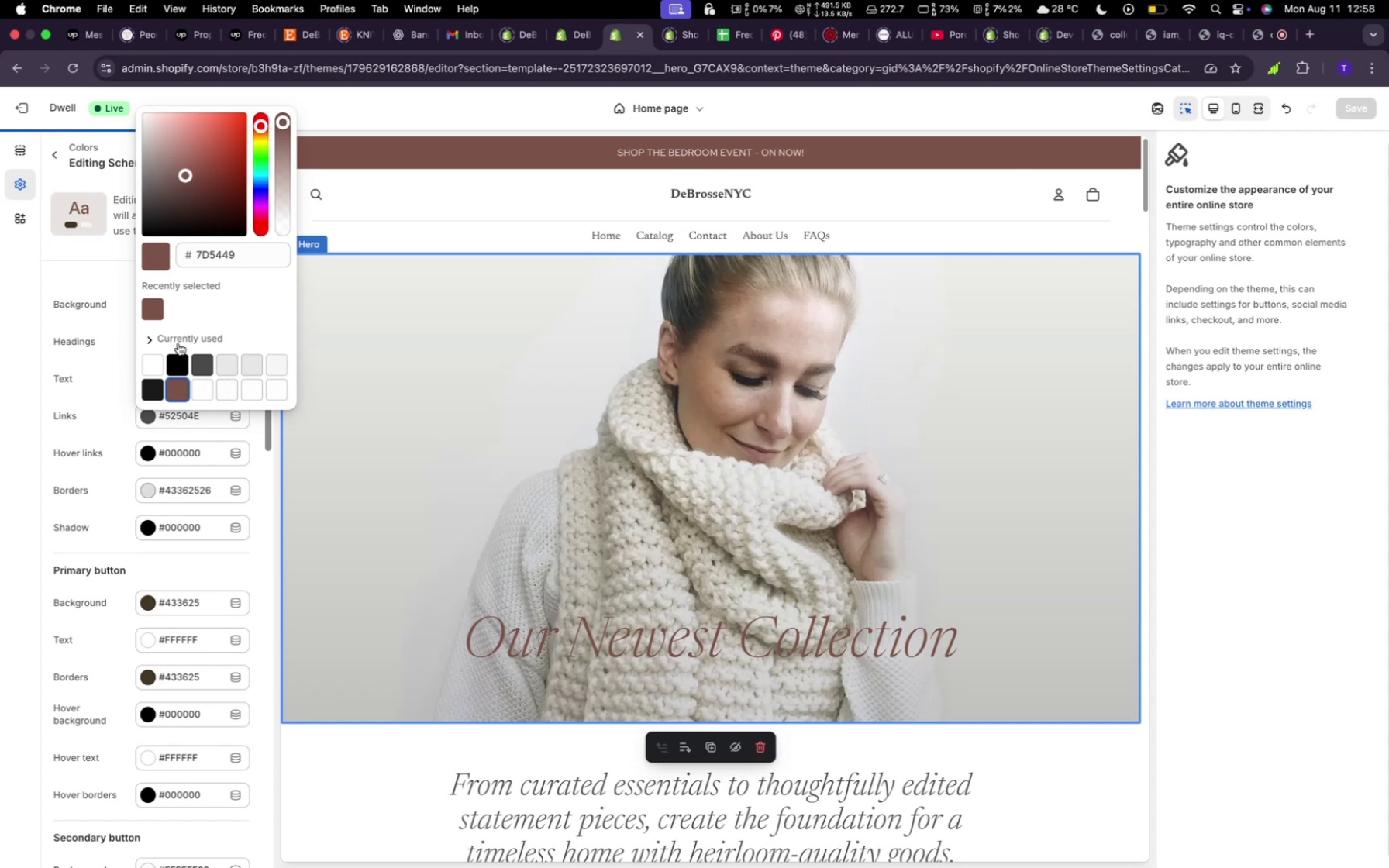 
left_click([60, 258])
 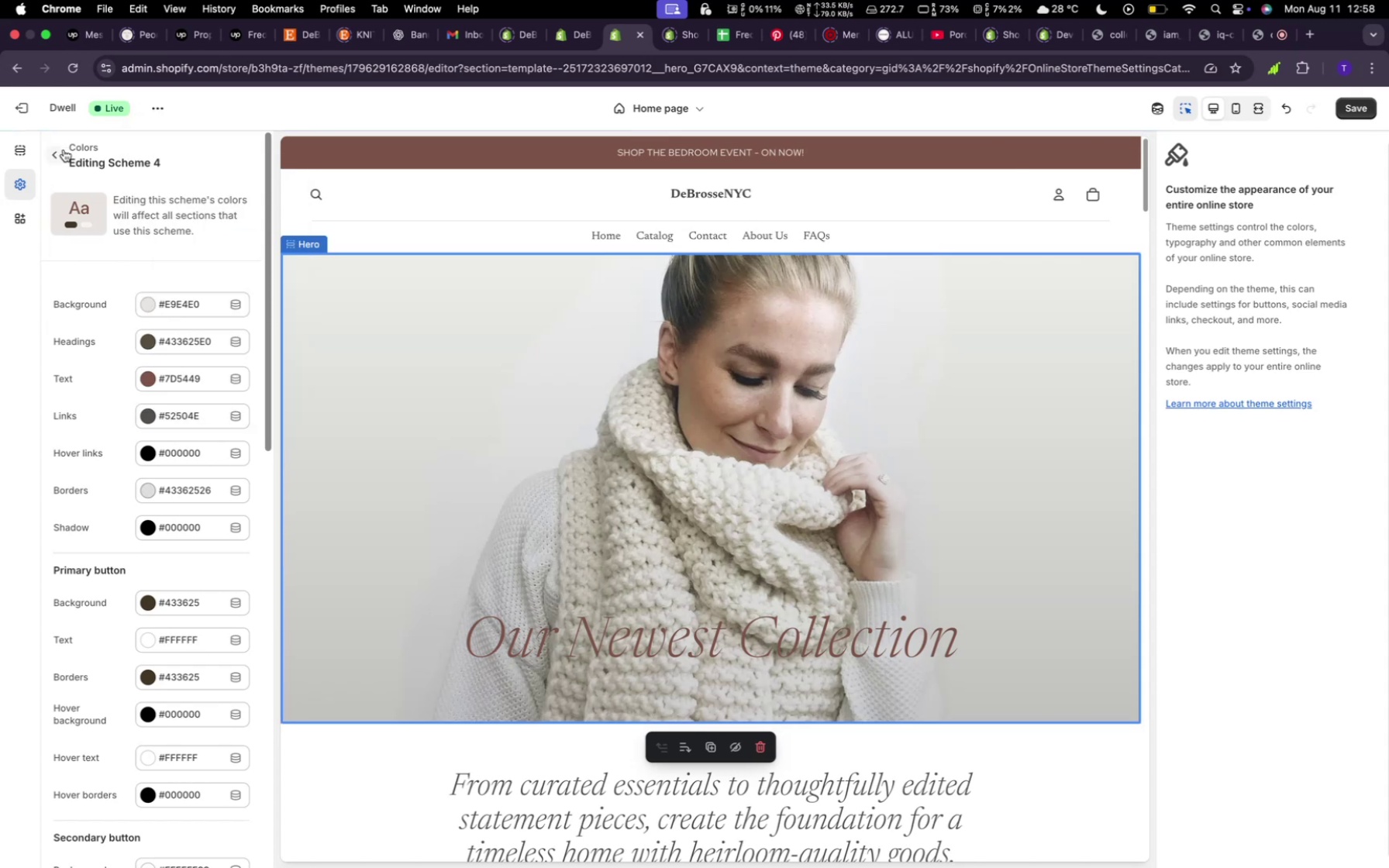 
left_click([60, 150])
 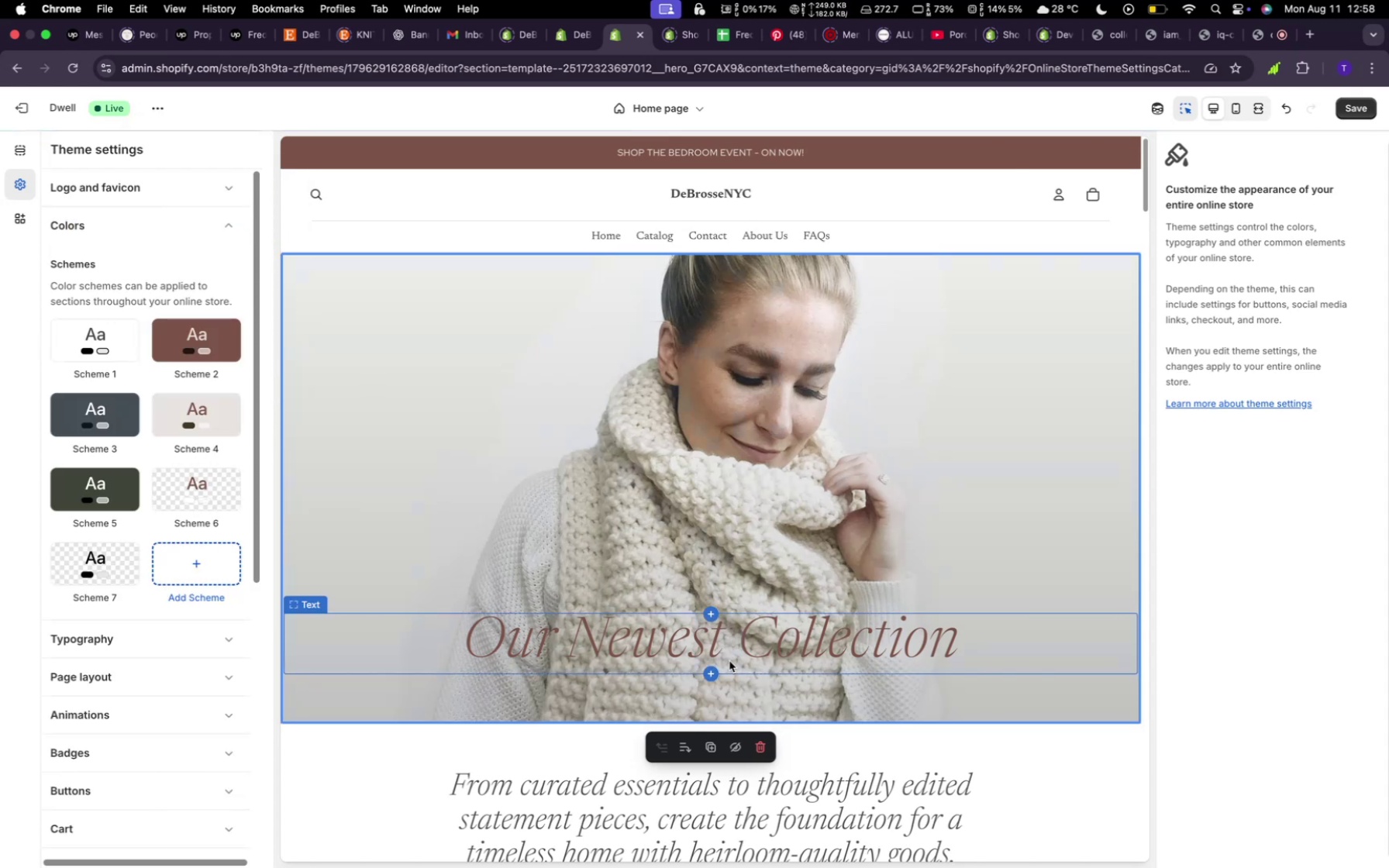 
left_click([726, 658])
 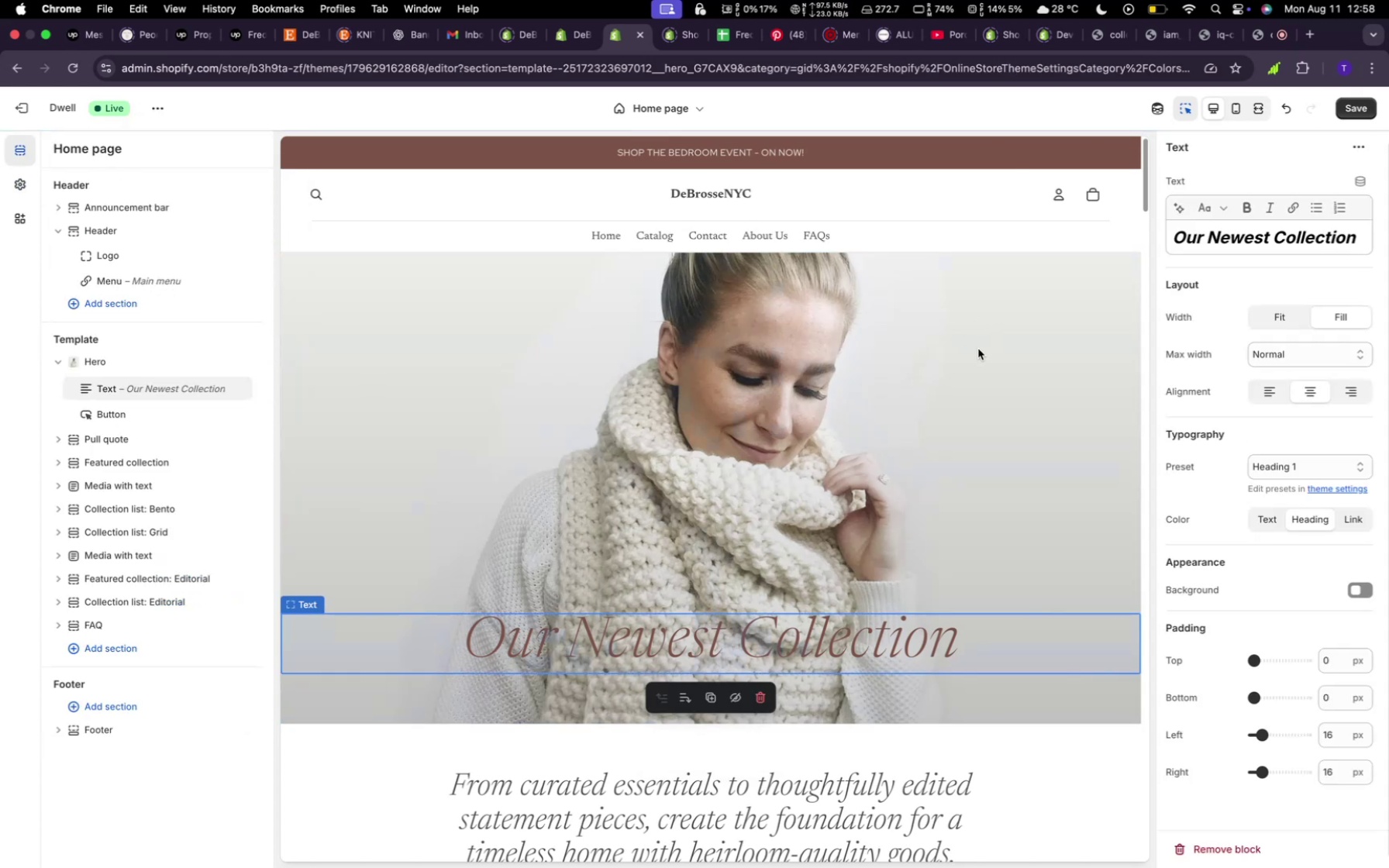 
left_click([957, 374])
 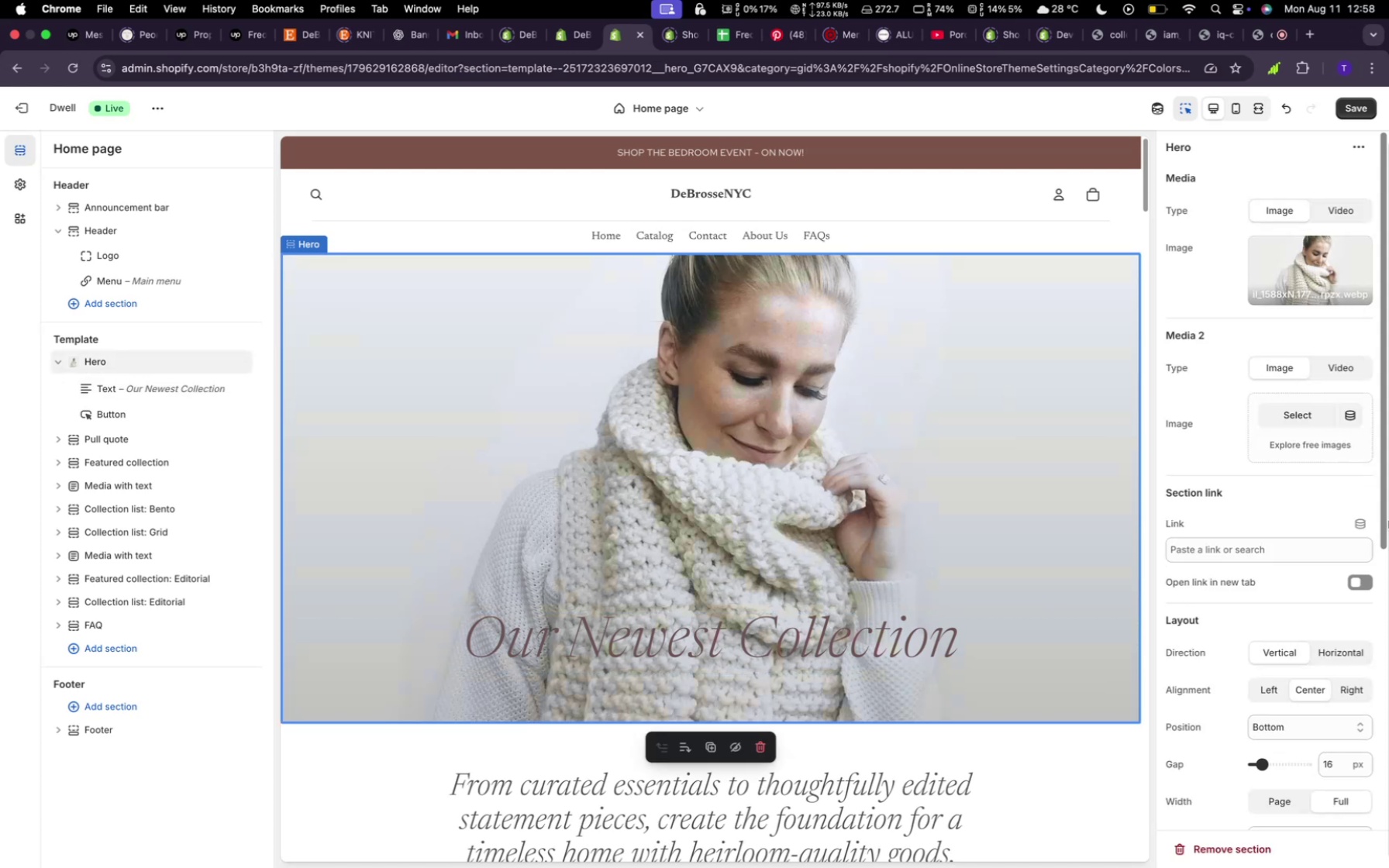 
scroll: coordinate [1223, 554], scroll_direction: down, amount: 17.0
 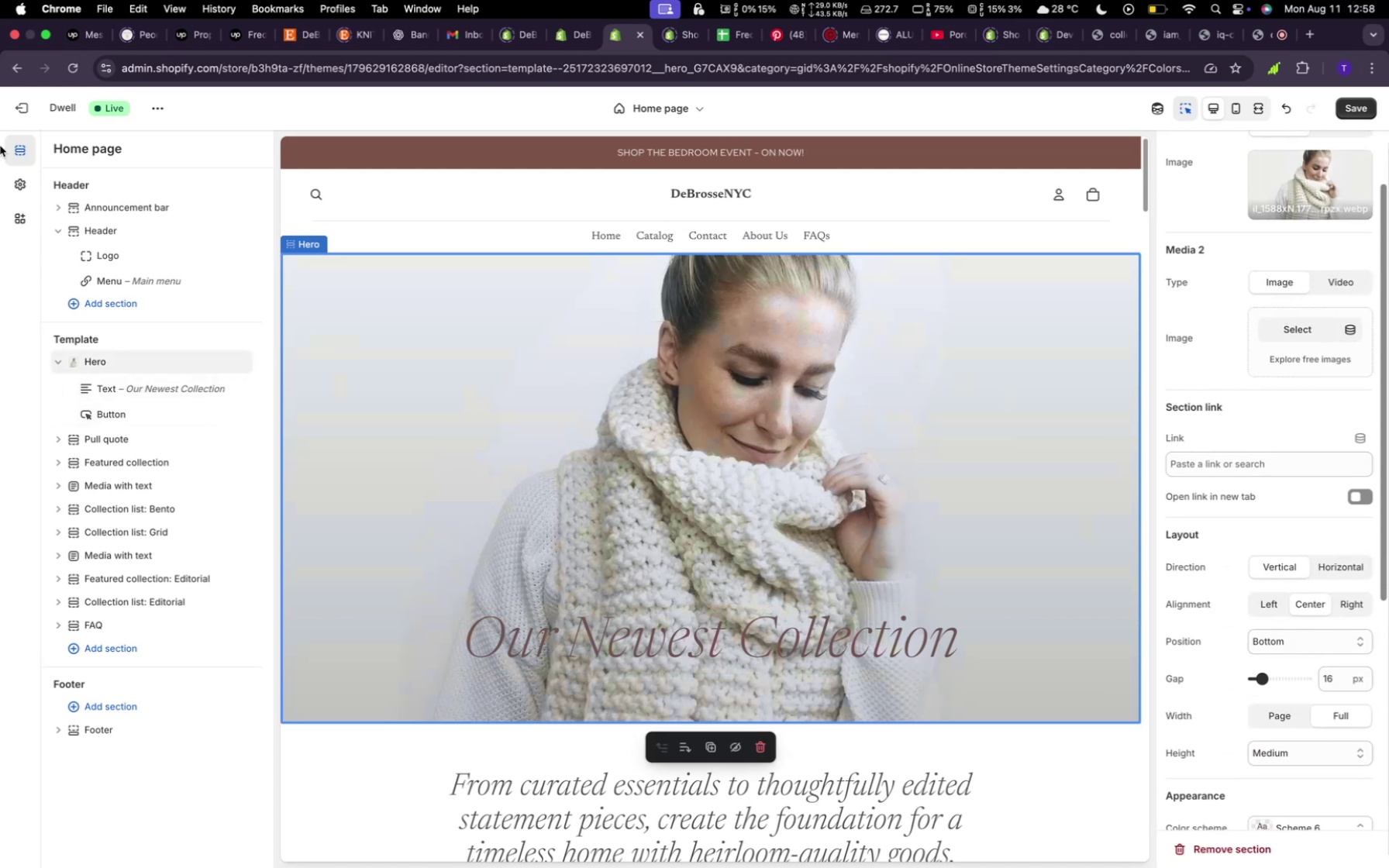 
left_click([16, 180])
 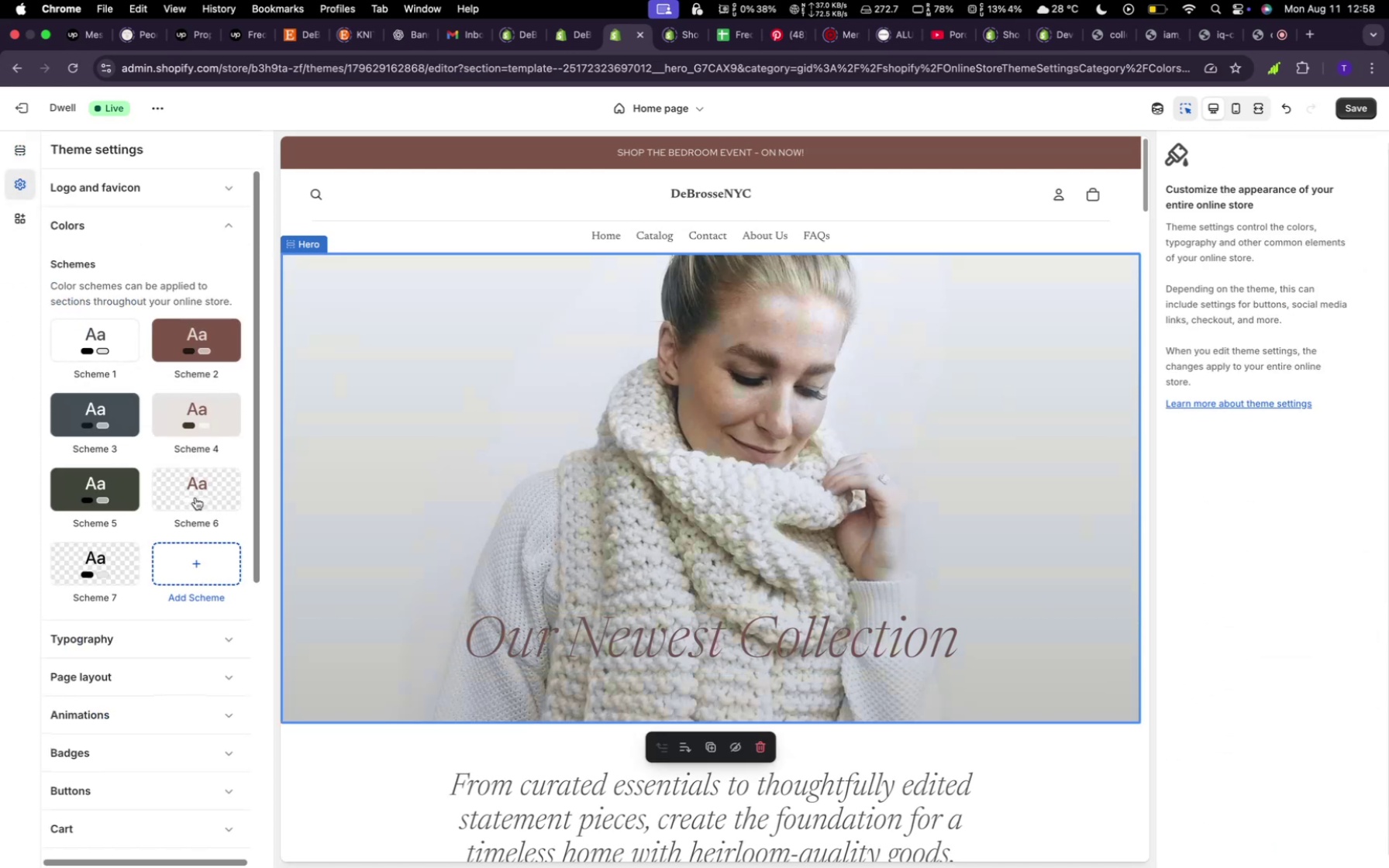 
left_click([209, 492])
 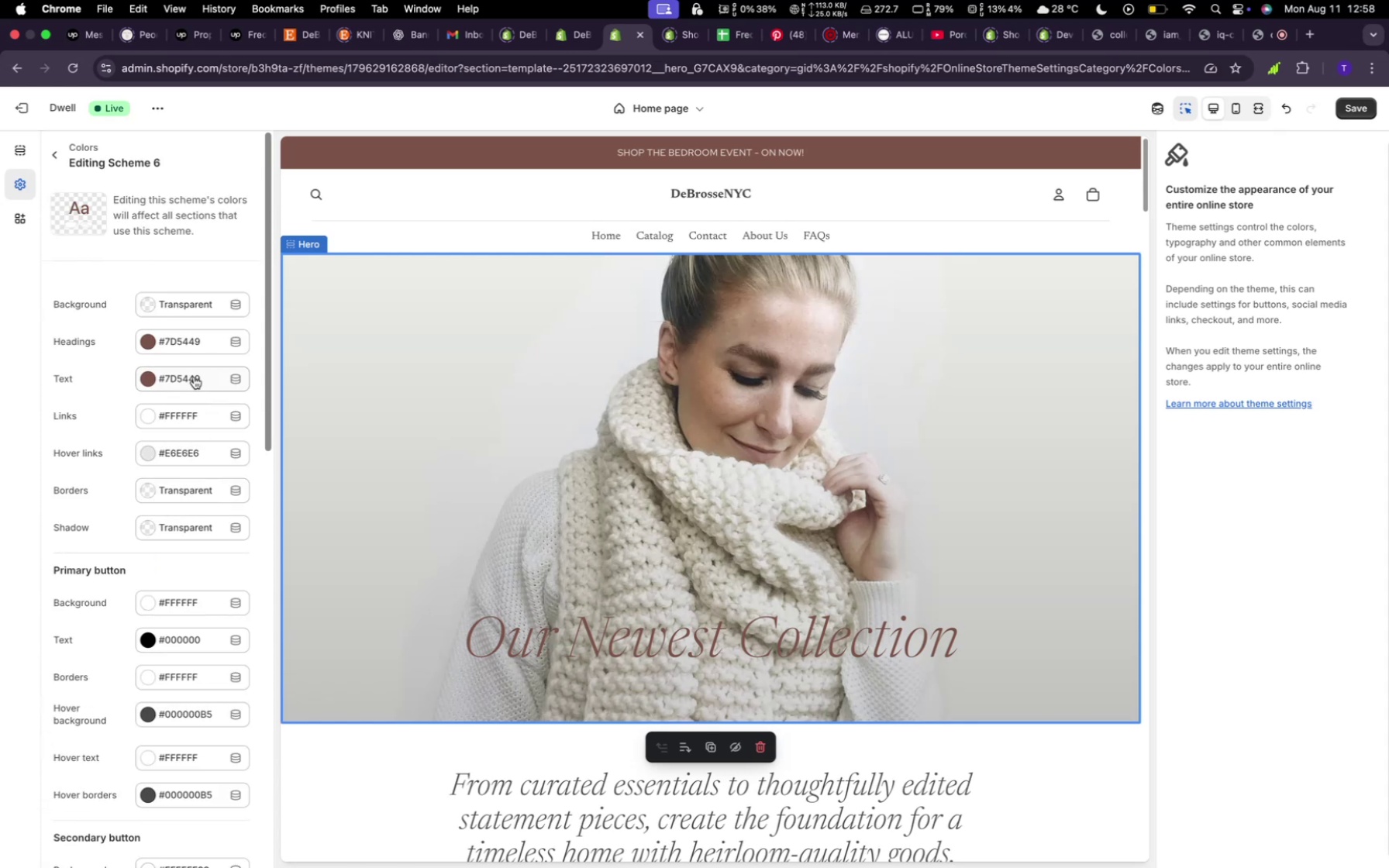 
left_click([190, 338])
 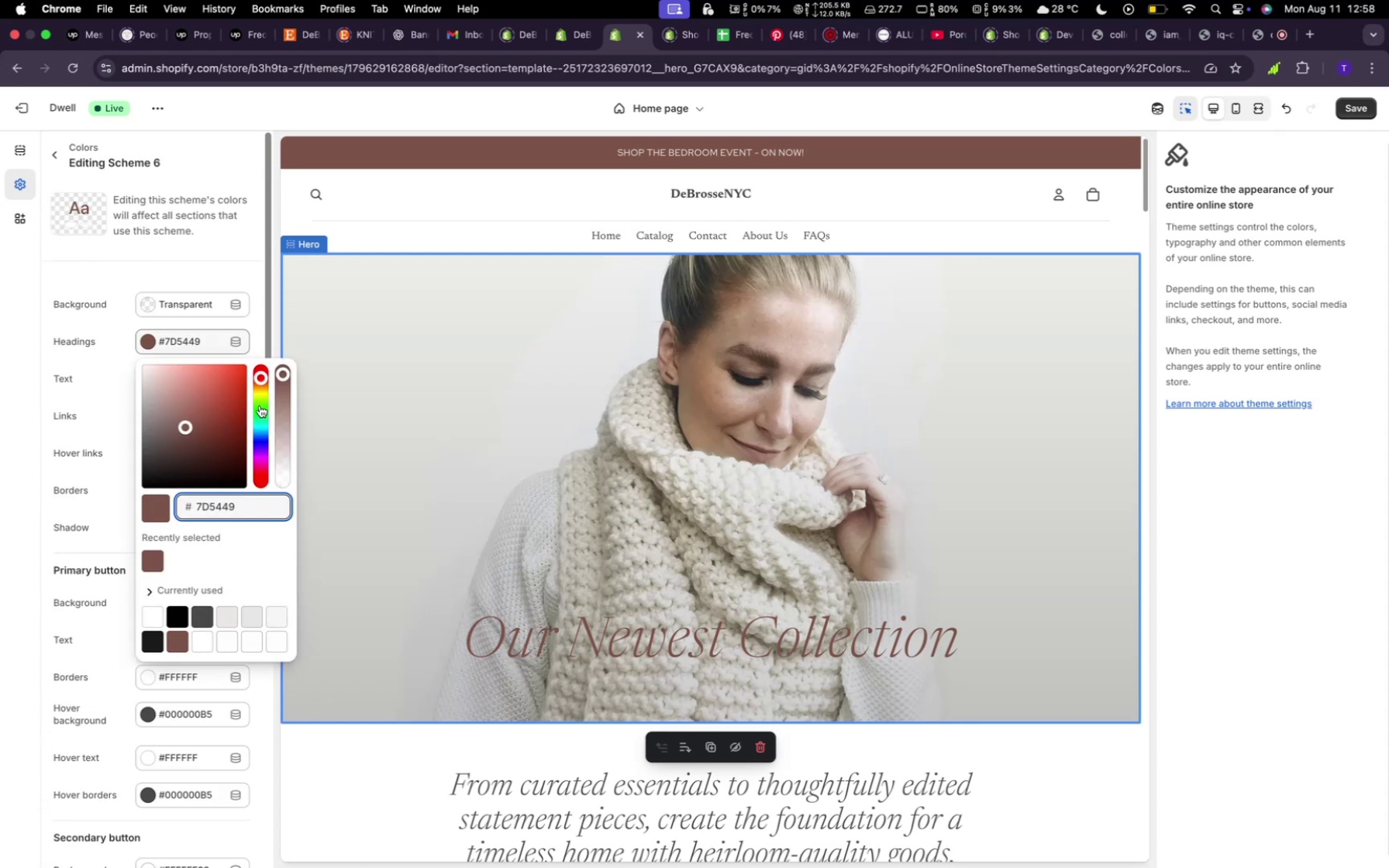 
wait(5.15)
 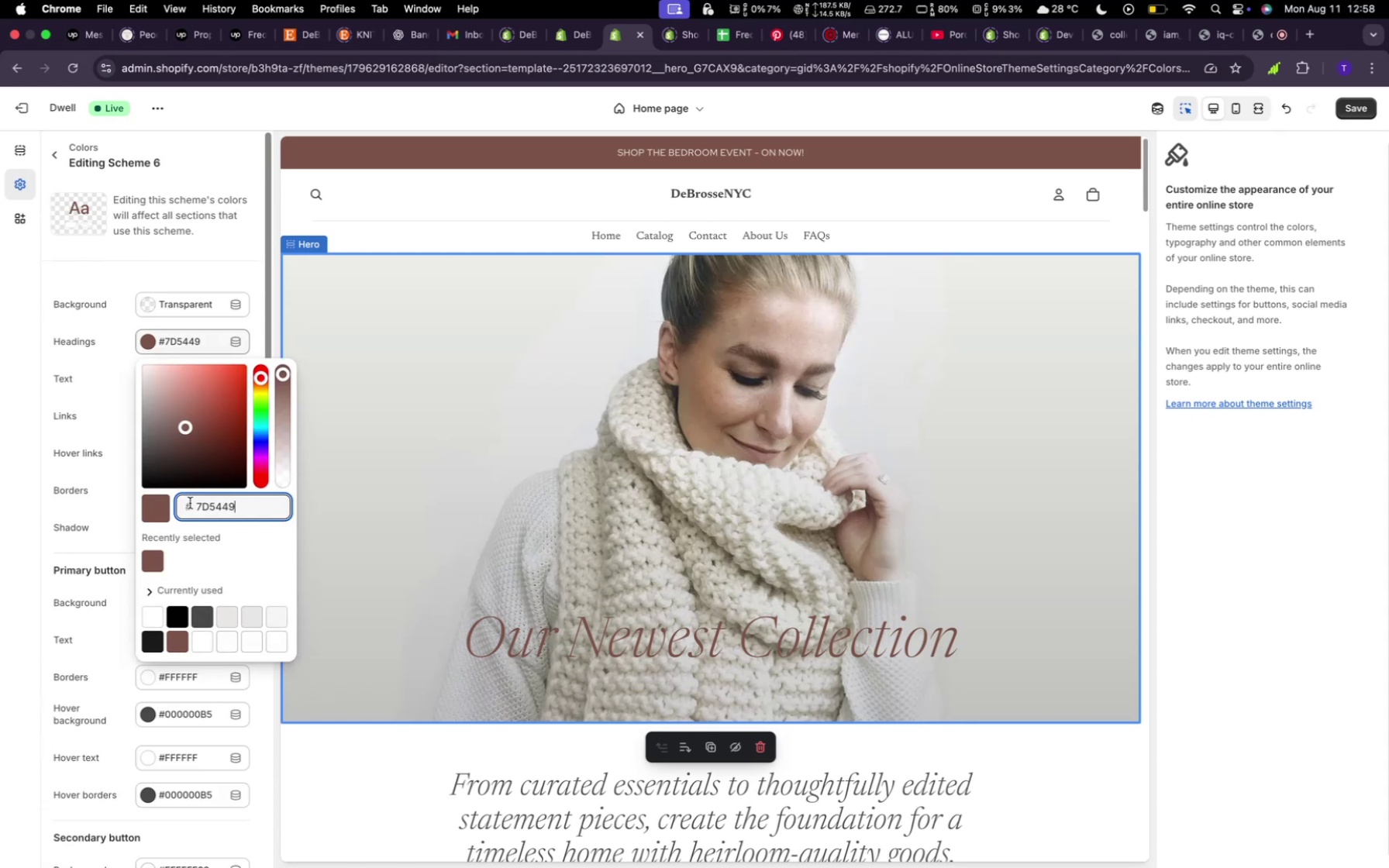 
left_click([255, 439])
 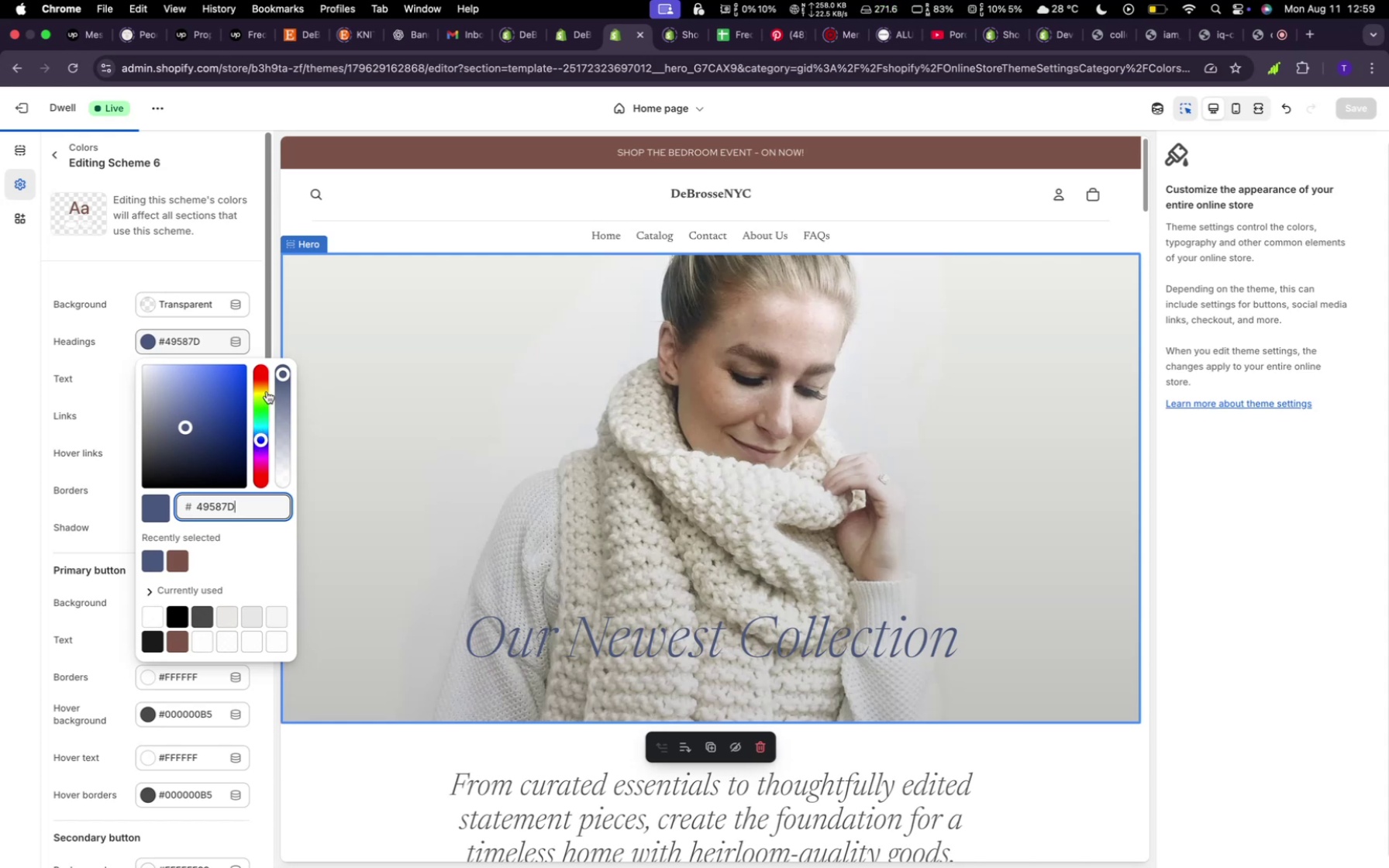 
wait(5.76)
 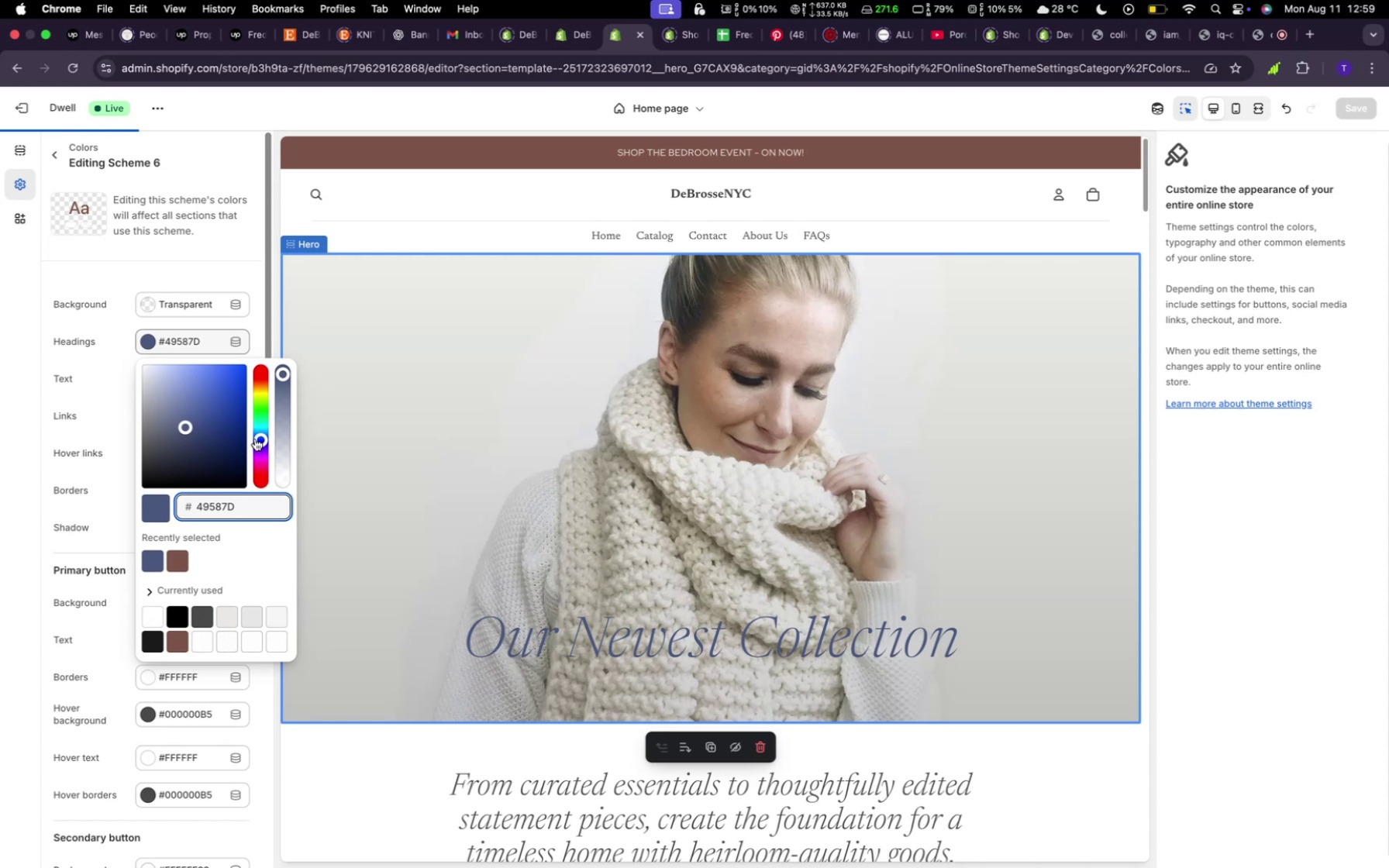 
left_click([263, 390])
 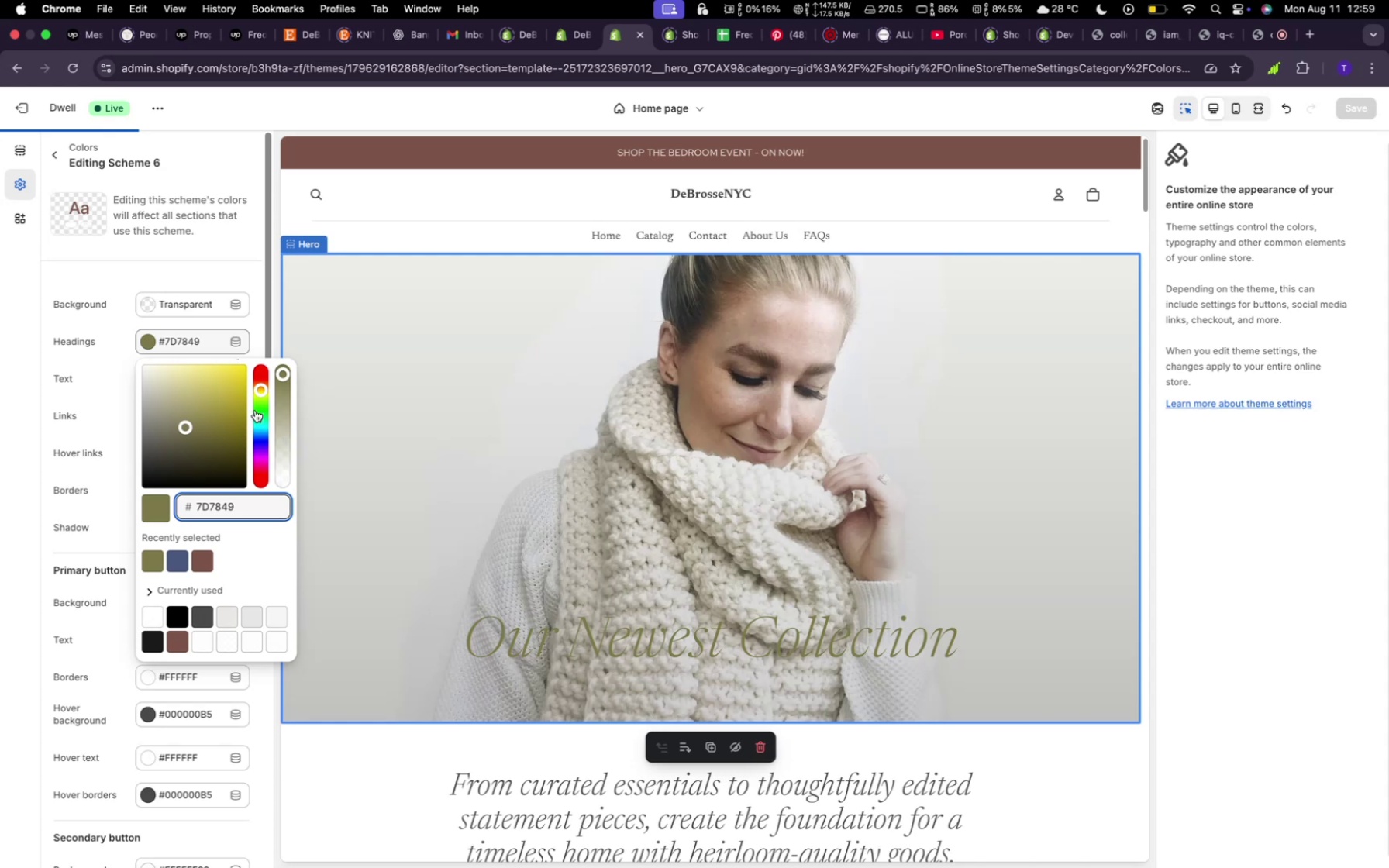 
wait(7.56)
 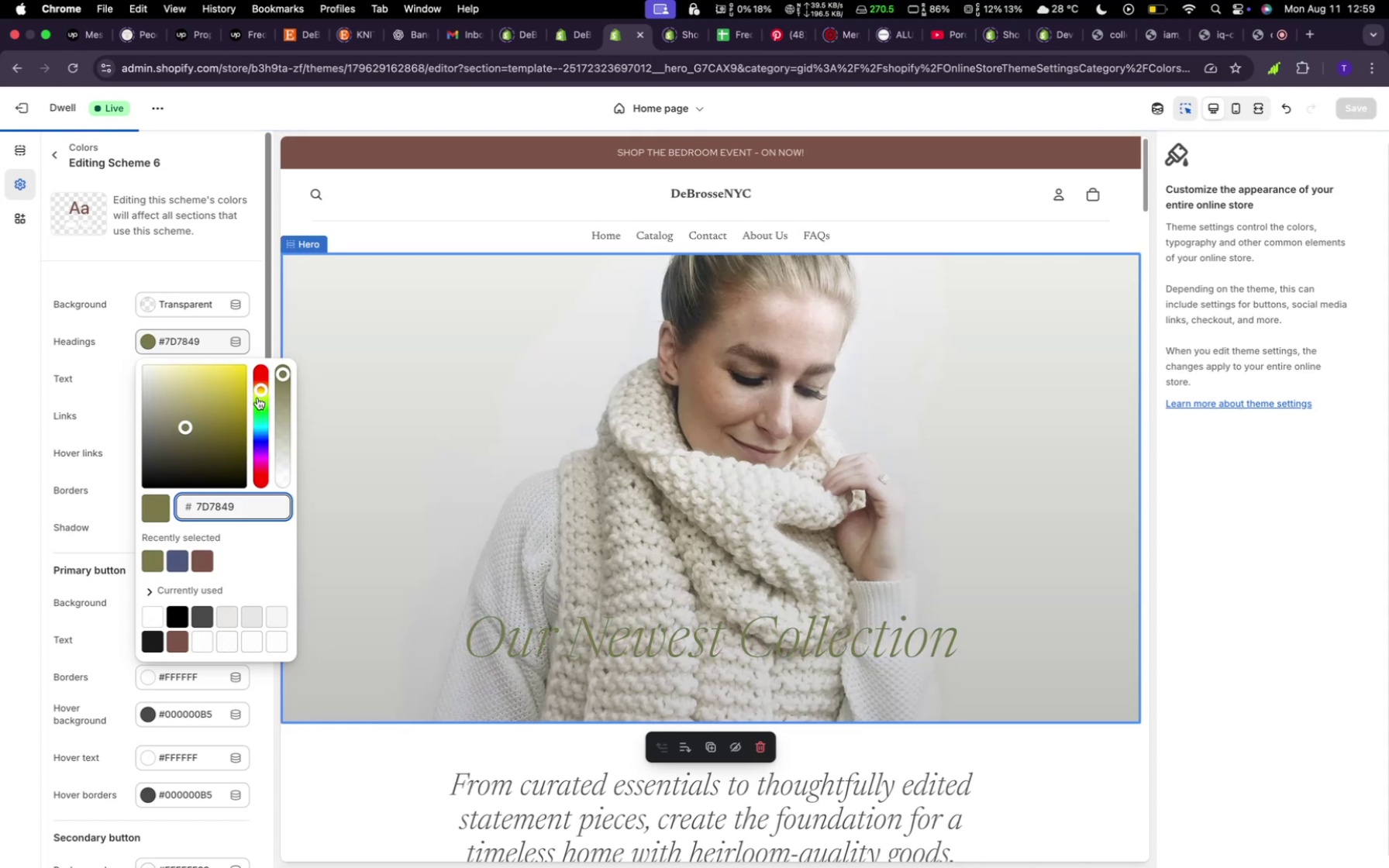 
left_click_drag(start_coordinate=[242, 394], to_coordinate=[182, 386])
 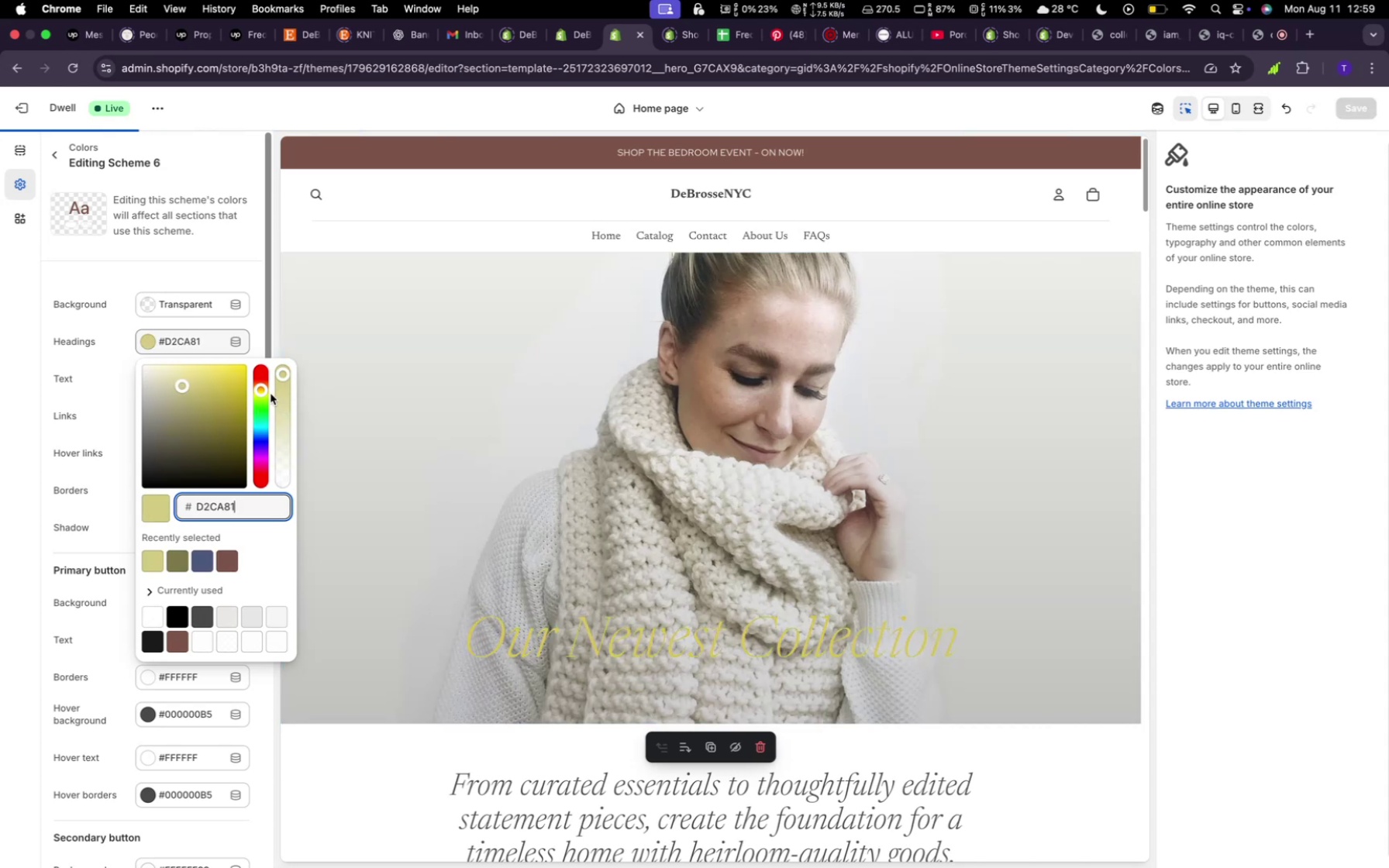 
left_click_drag(start_coordinate=[265, 391], to_coordinate=[277, 319])
 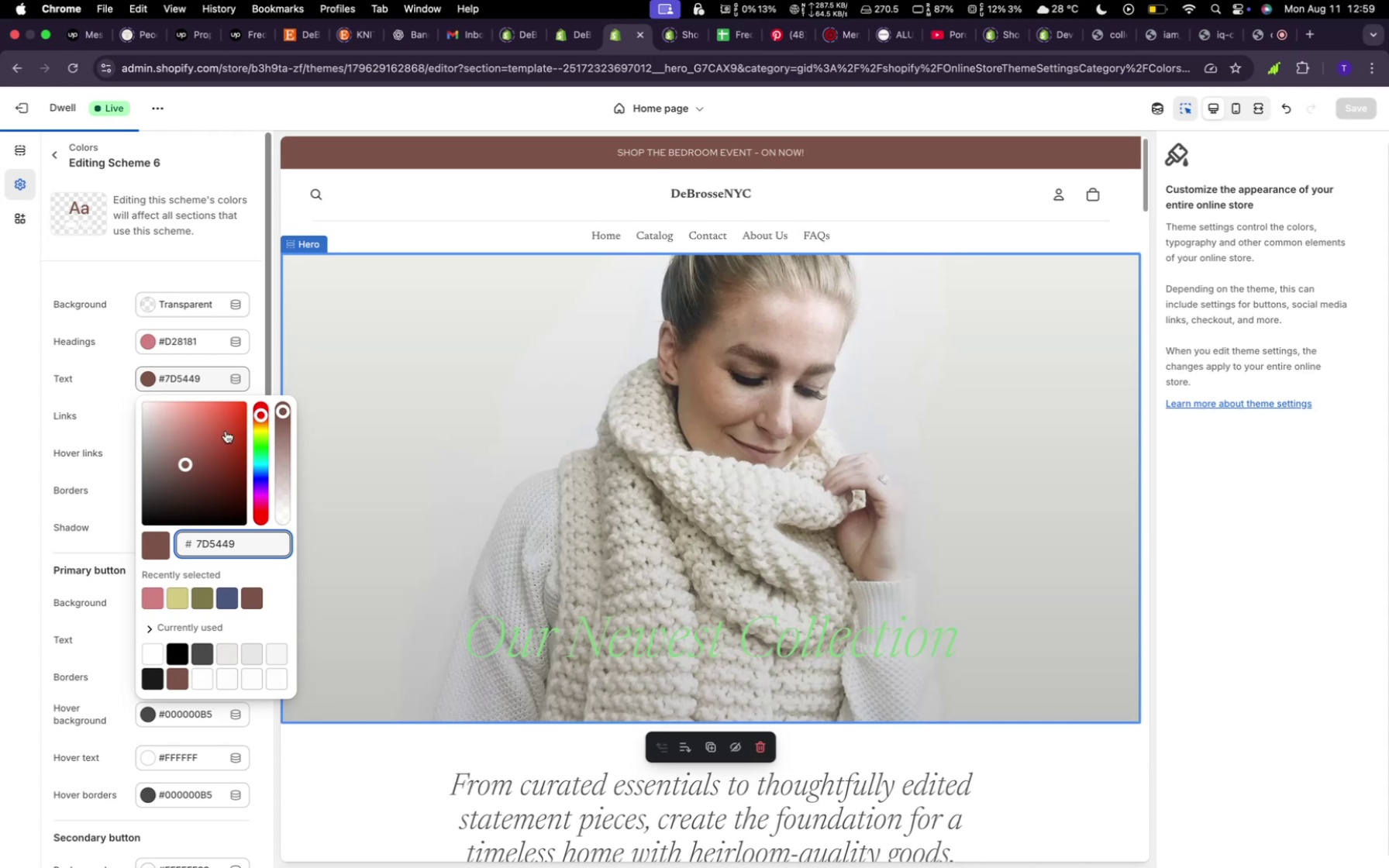 
left_click([192, 308])
 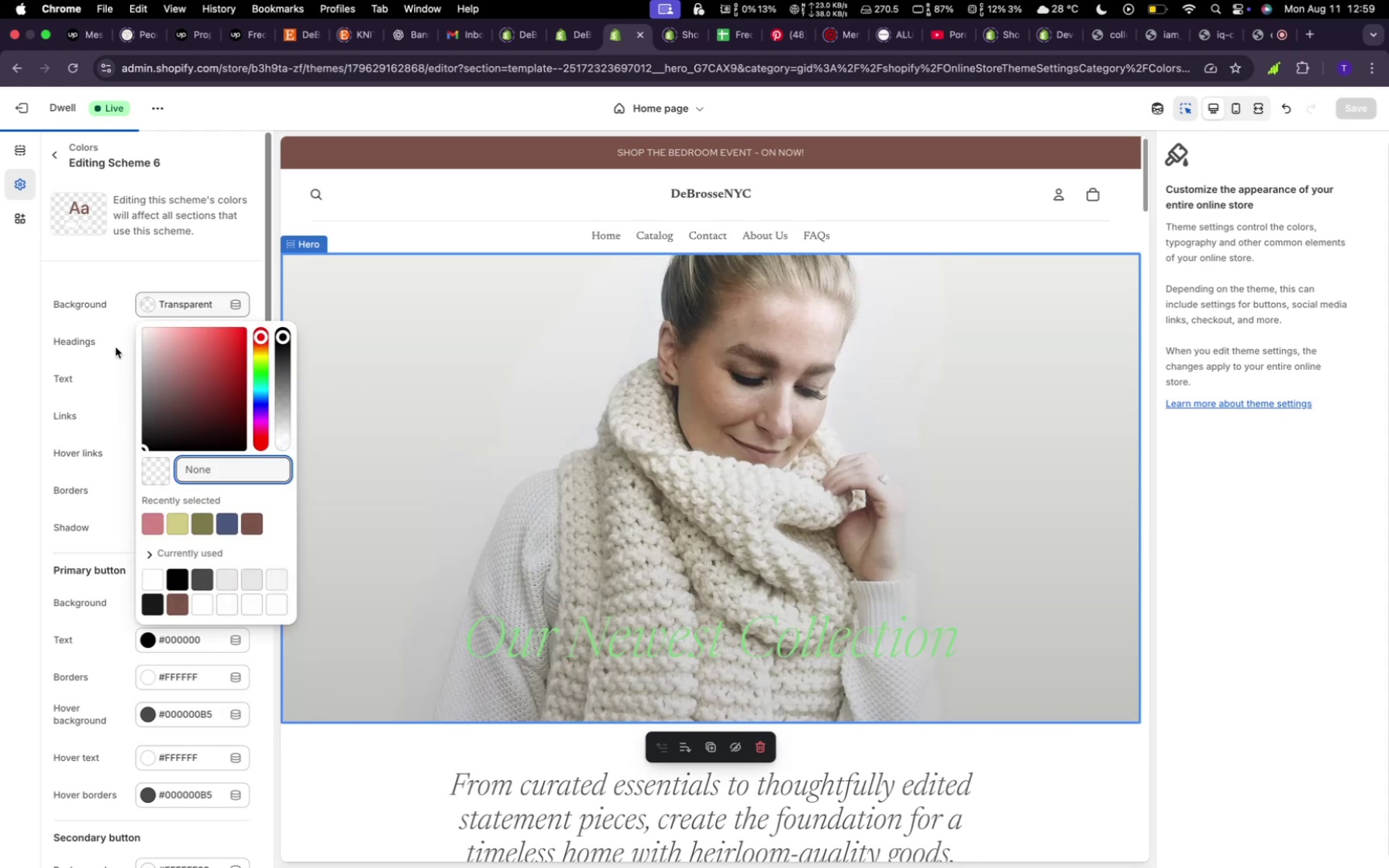 
left_click([87, 362])
 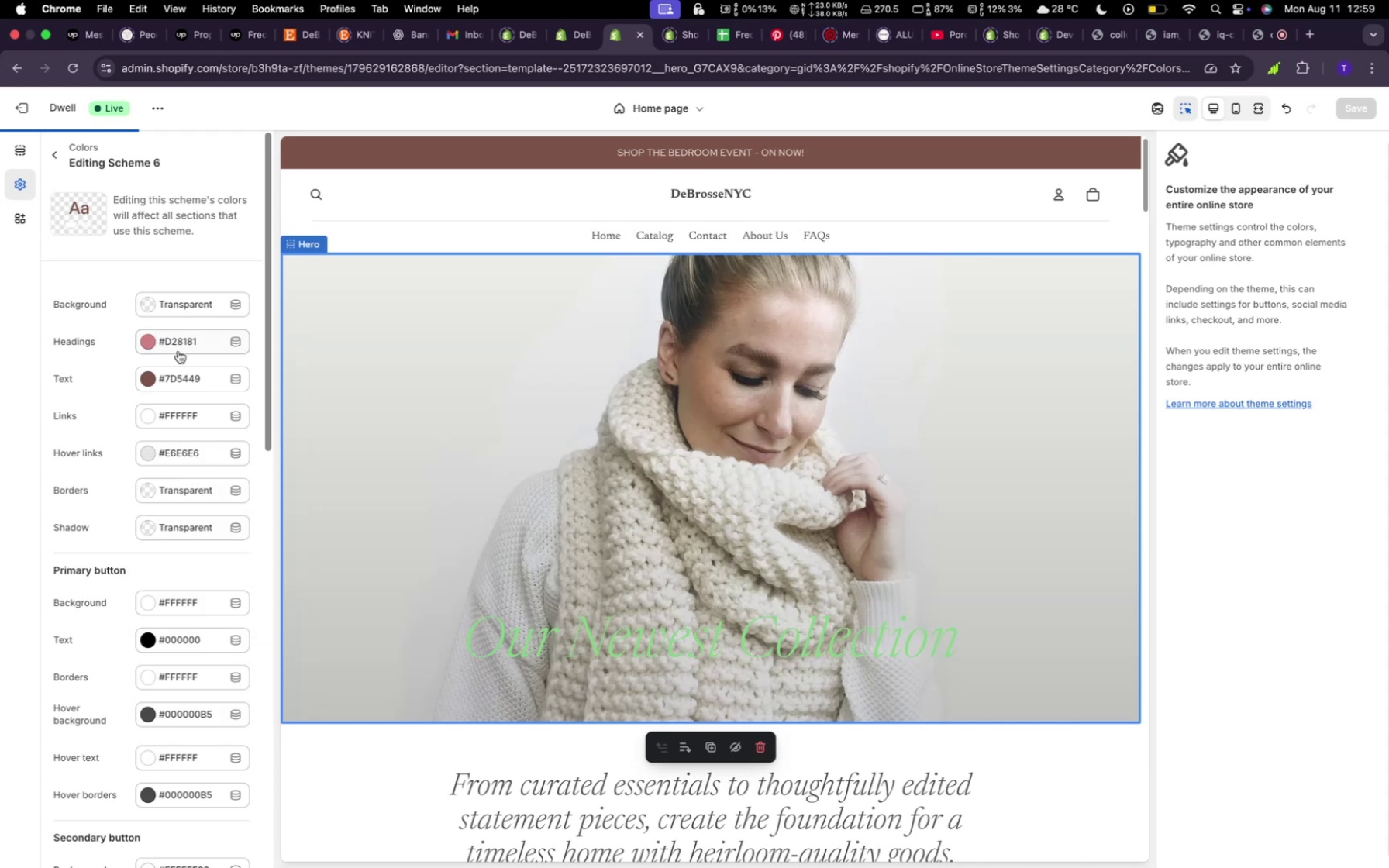 
left_click([178, 351])
 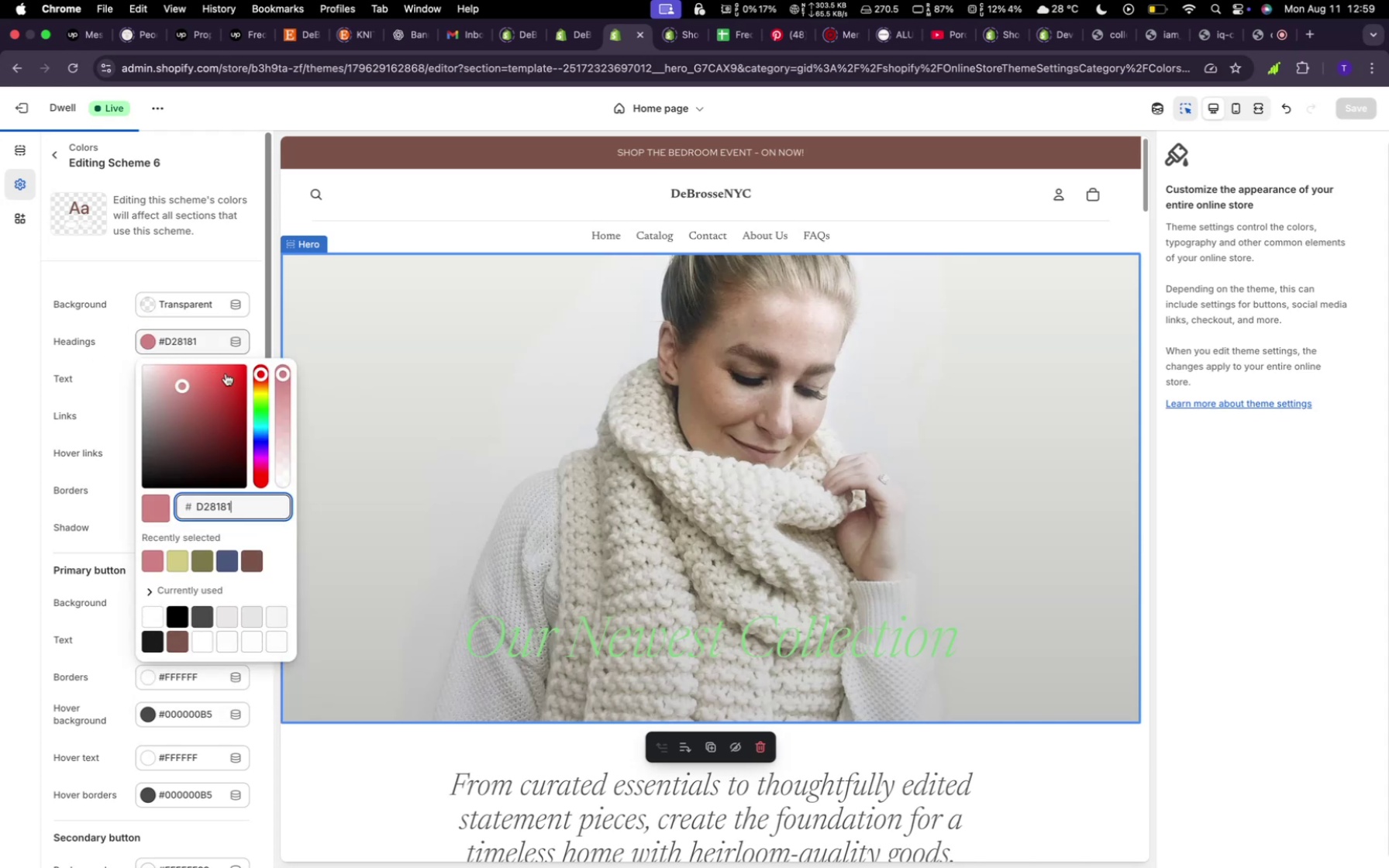 
left_click_drag(start_coordinate=[226, 375], to_coordinate=[230, 374])
 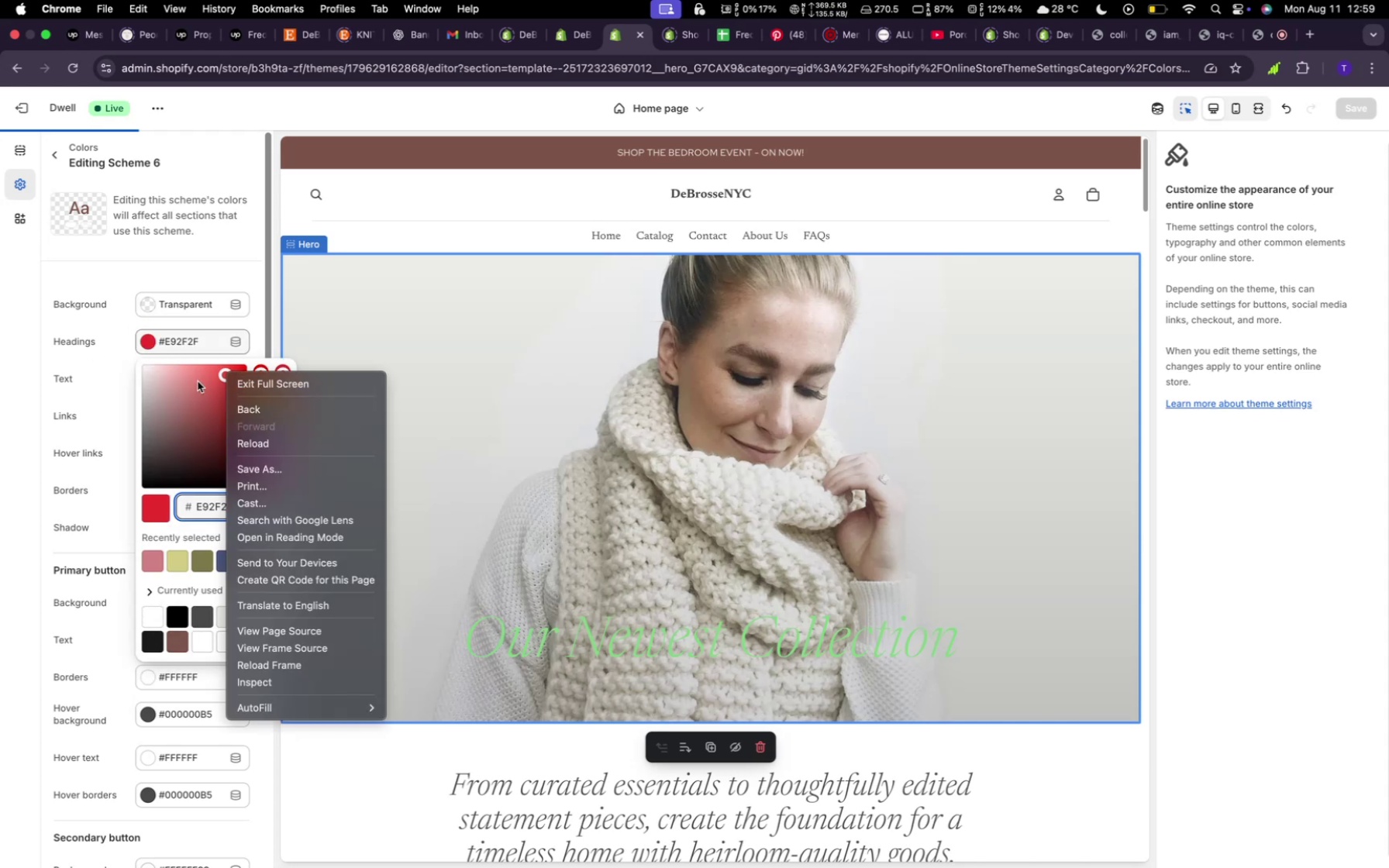 
right_click([226, 375])
 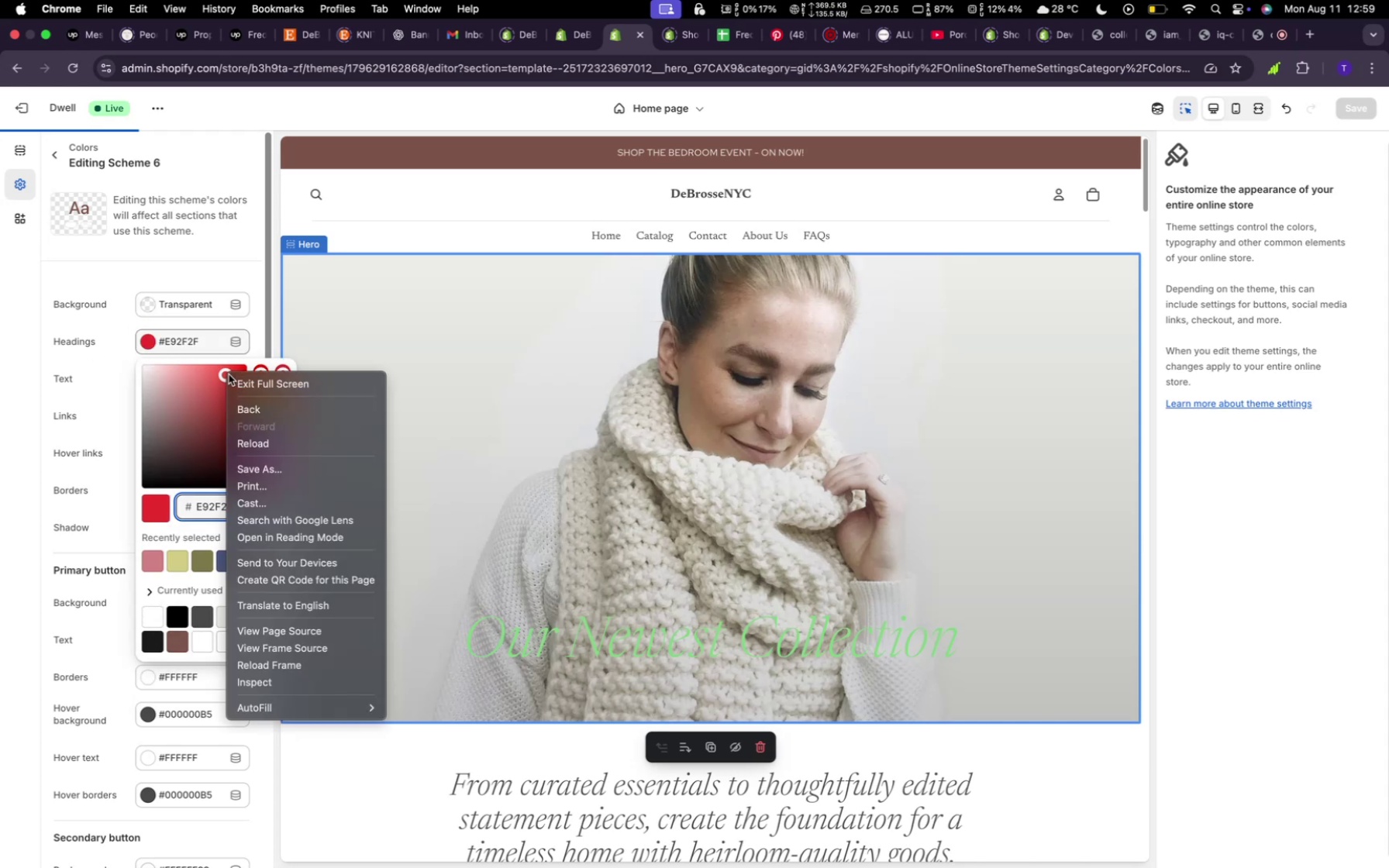 
left_click([178, 385])
 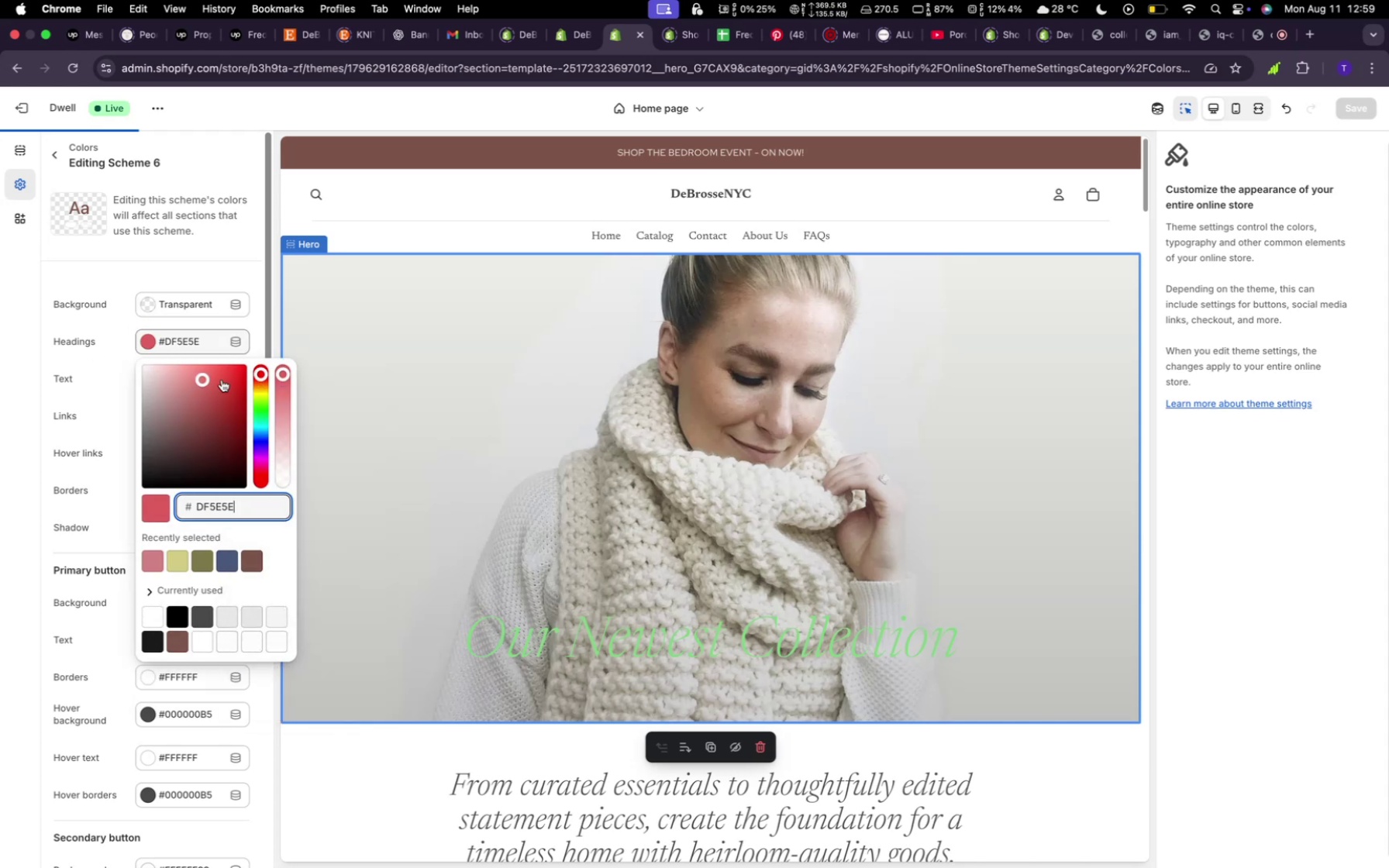 
left_click_drag(start_coordinate=[226, 380], to_coordinate=[185, 408])
 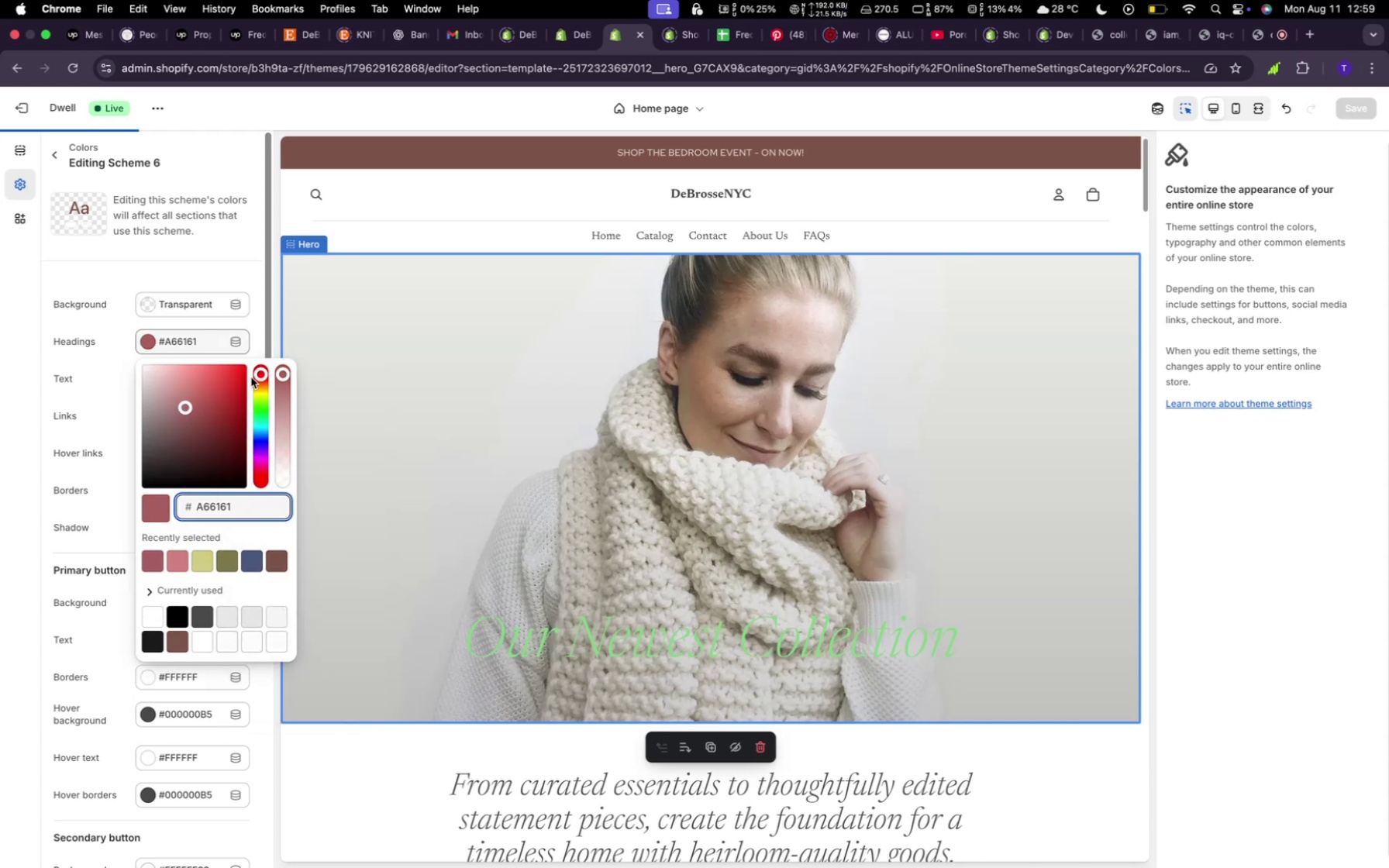 
left_click([251, 377])
 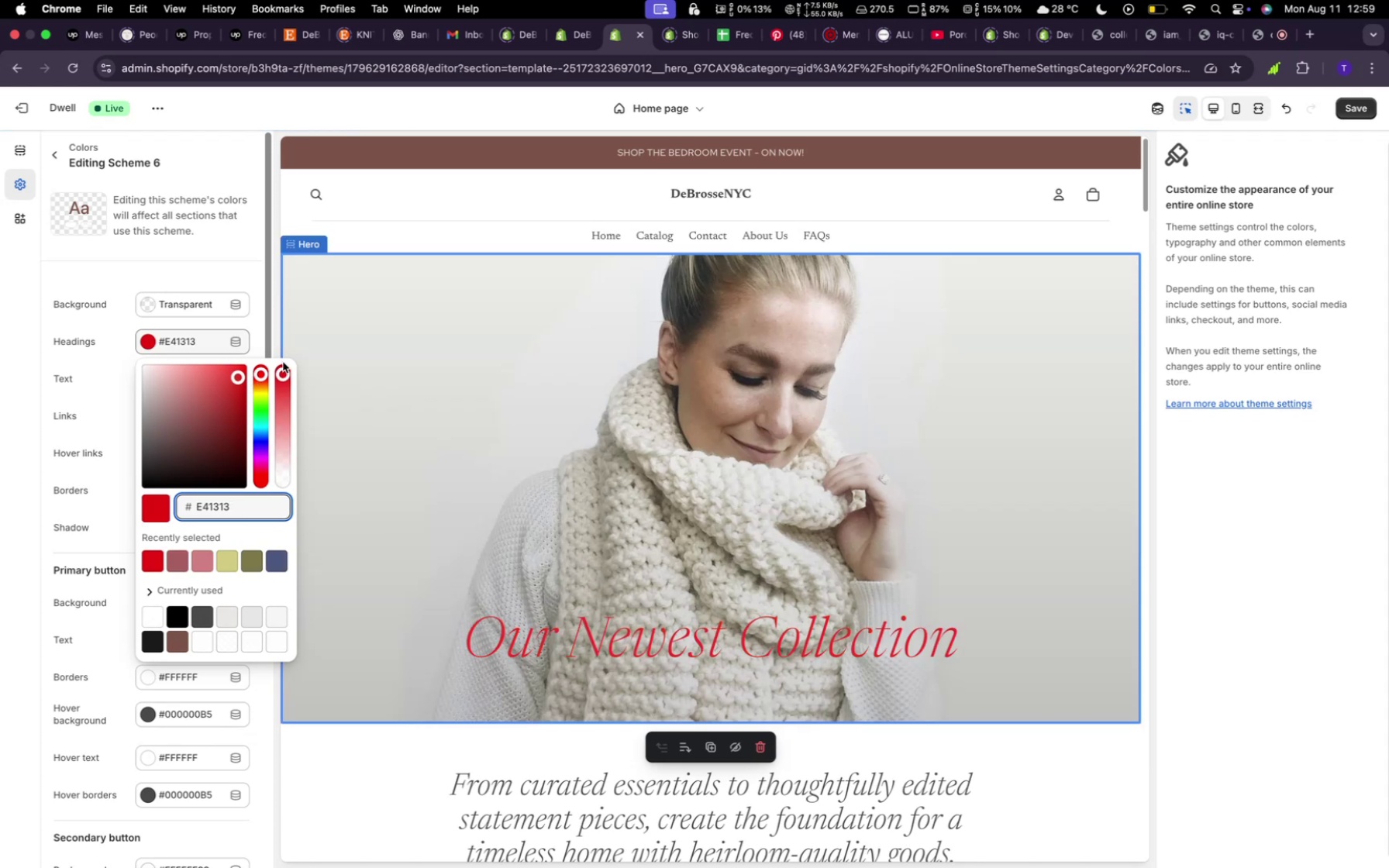 
wait(5.98)
 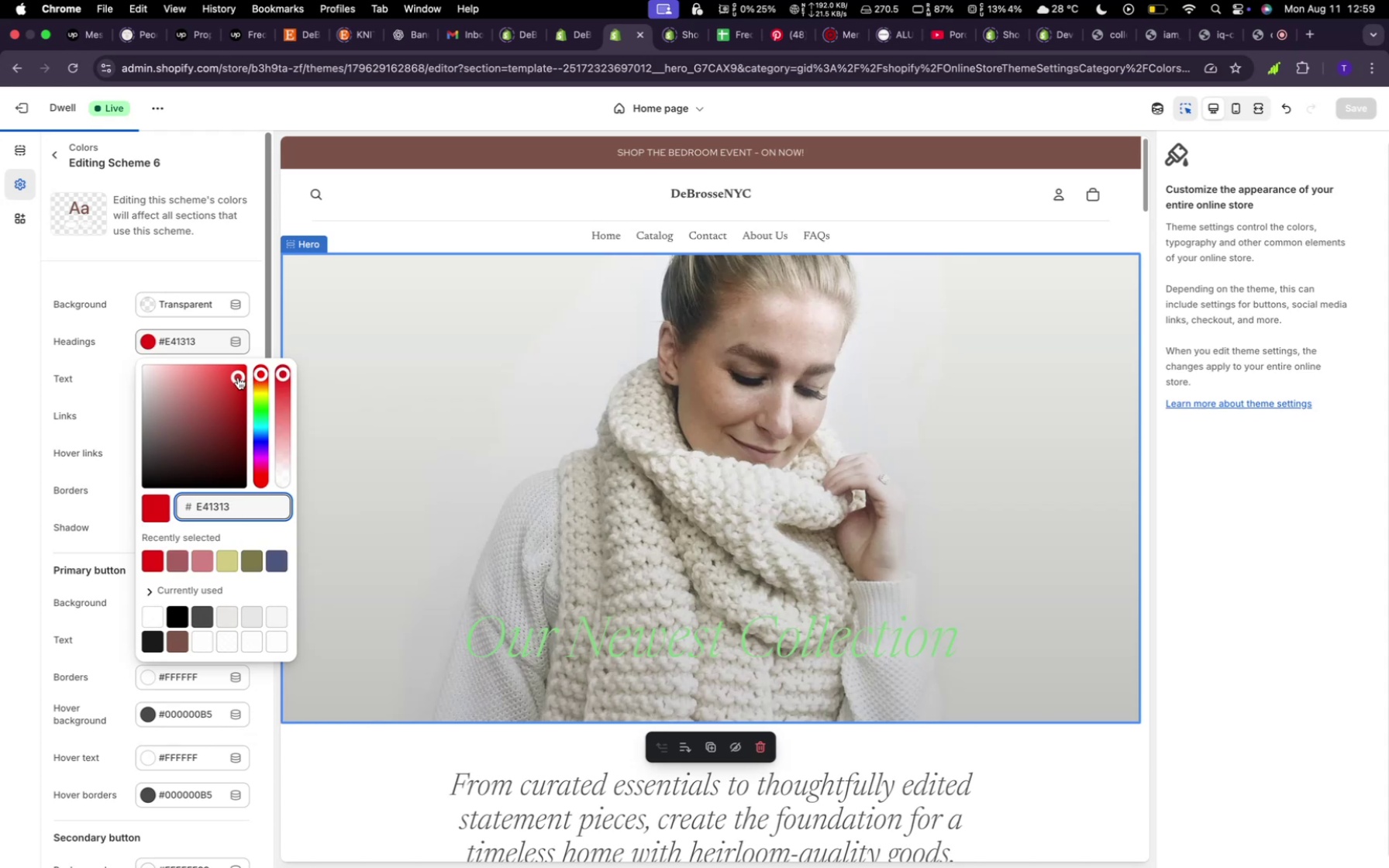 
left_click([254, 391])
 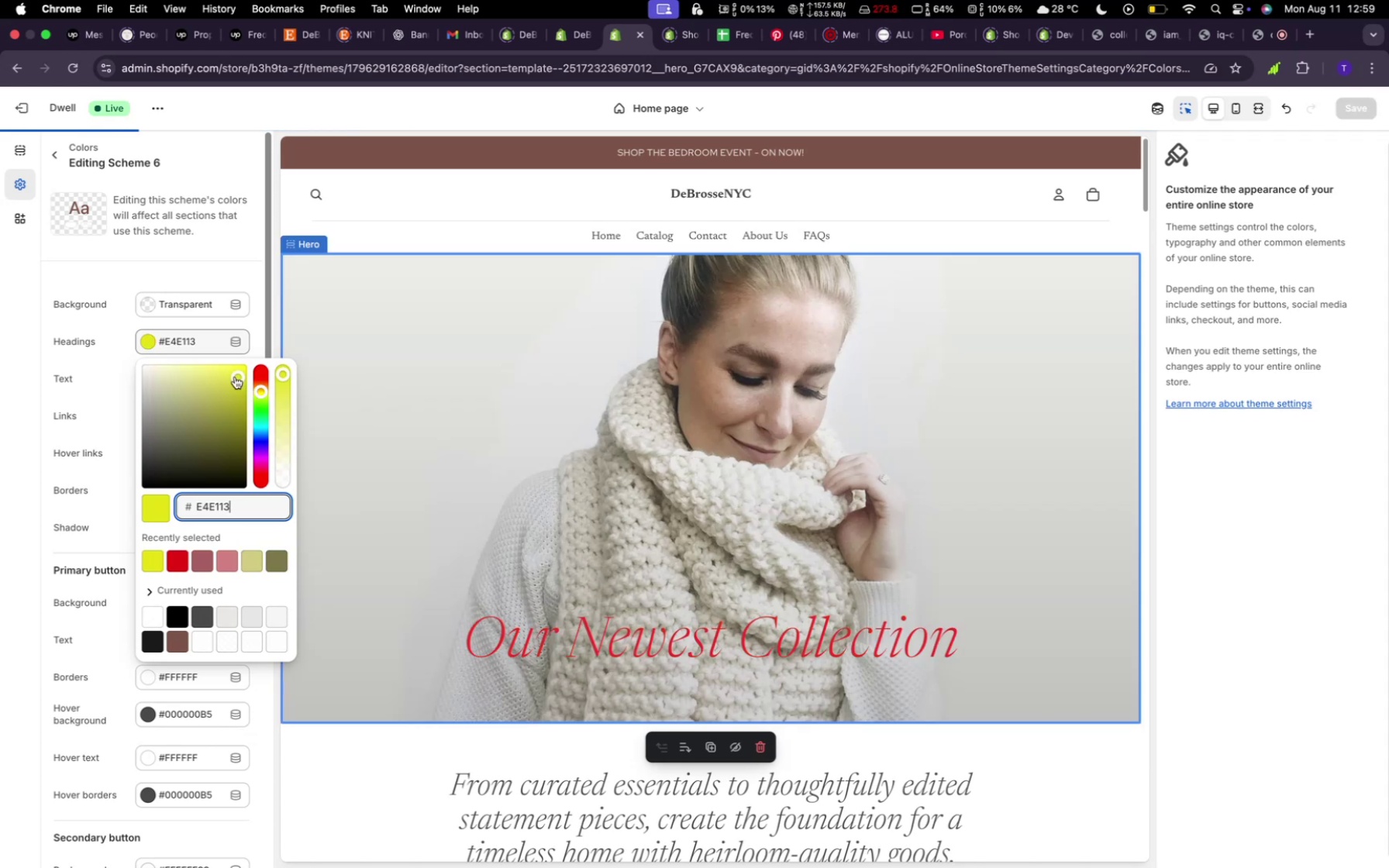 
wait(8.34)
 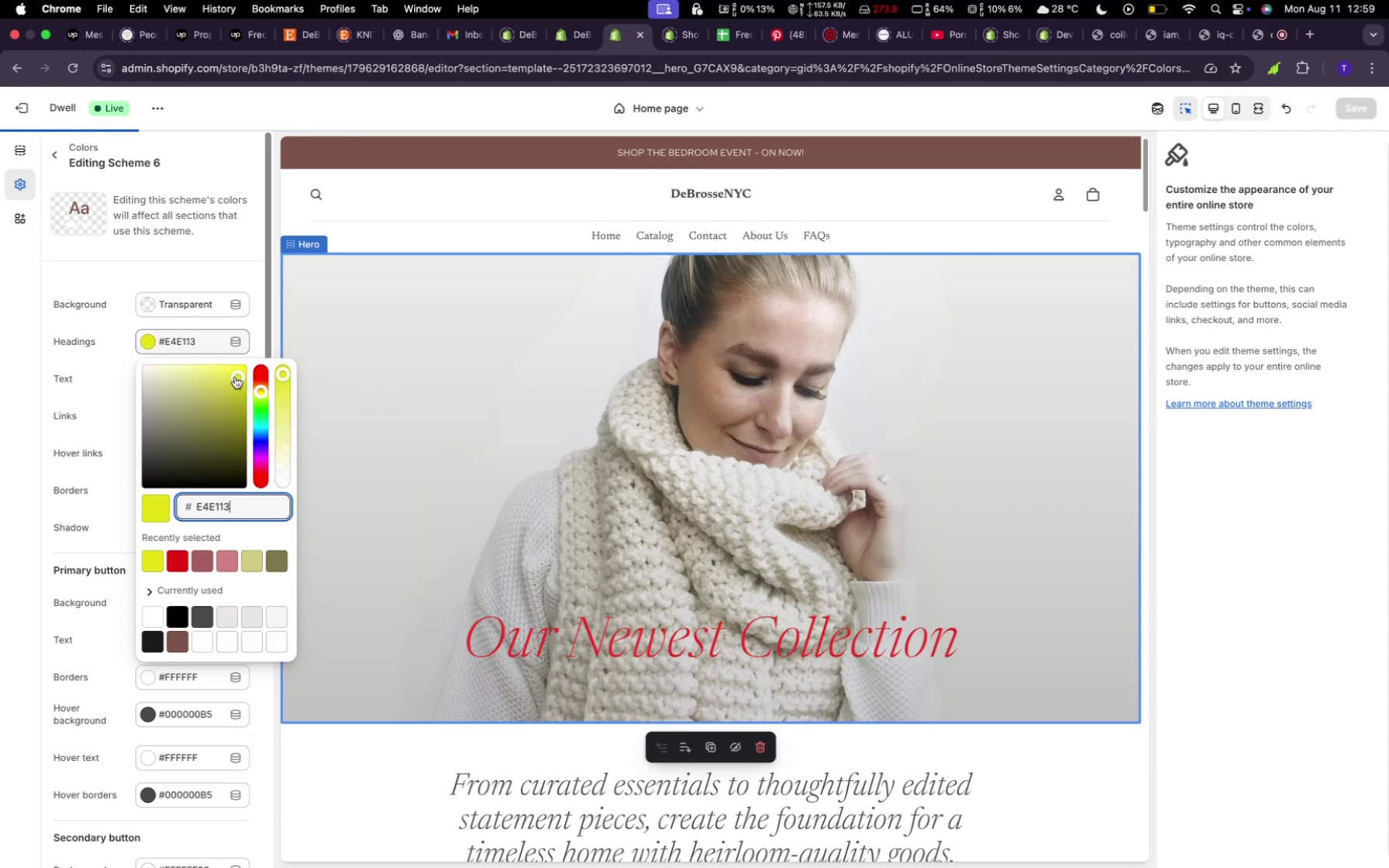 
left_click_drag(start_coordinate=[224, 372], to_coordinate=[190, 370])
 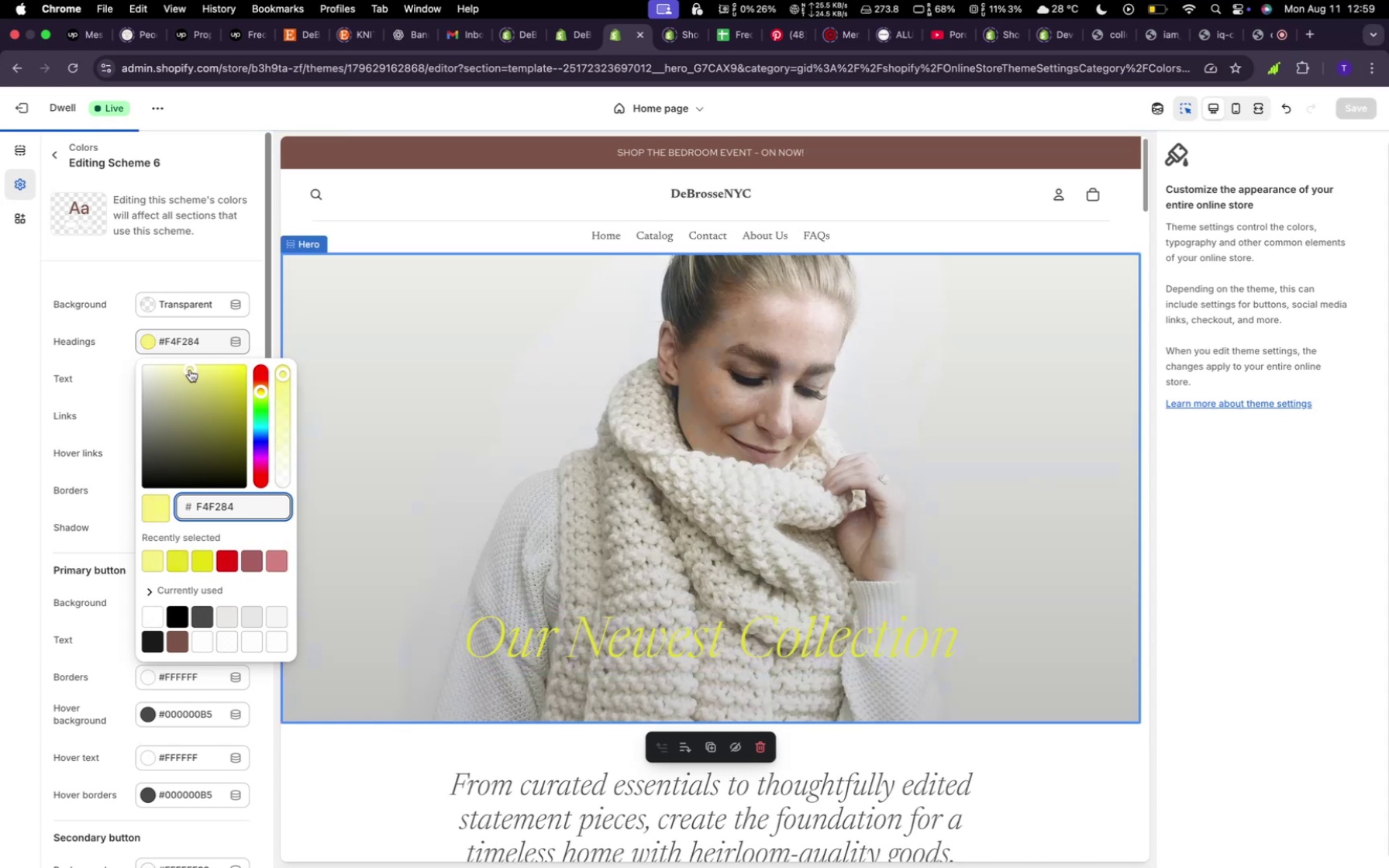 
left_click_drag(start_coordinate=[190, 370], to_coordinate=[207, 375])
 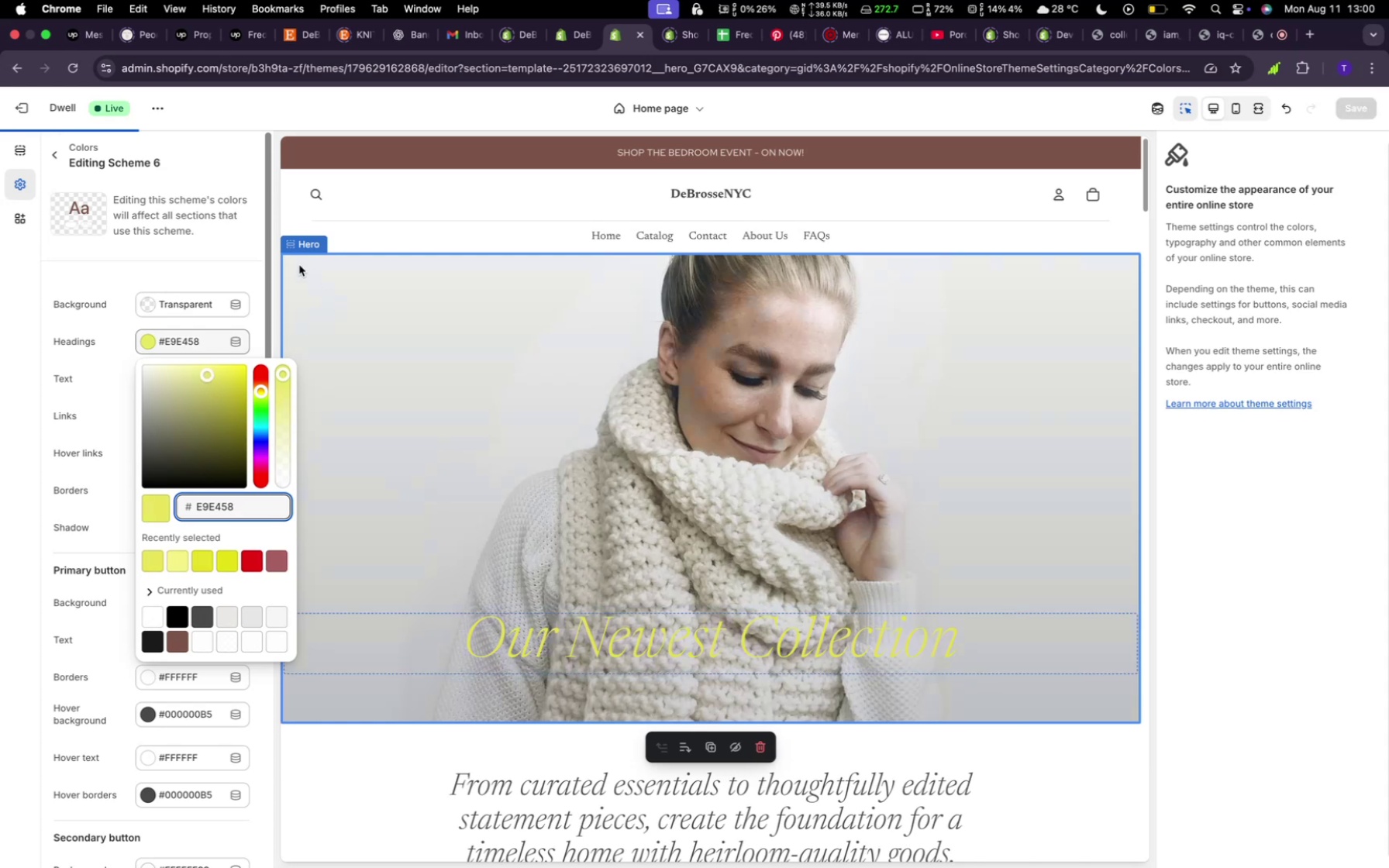 
left_click([218, 271])
 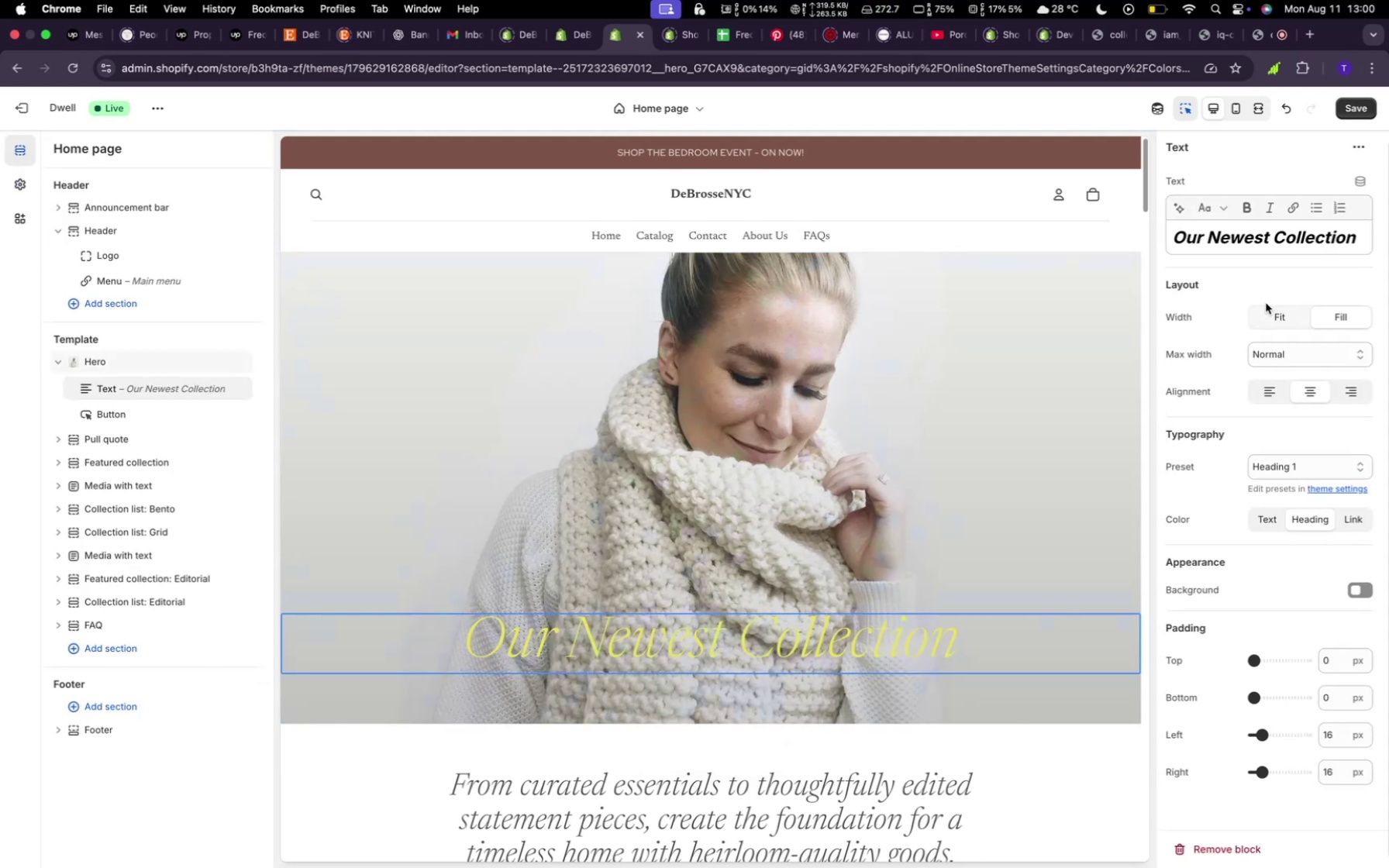 
wait(6.03)
 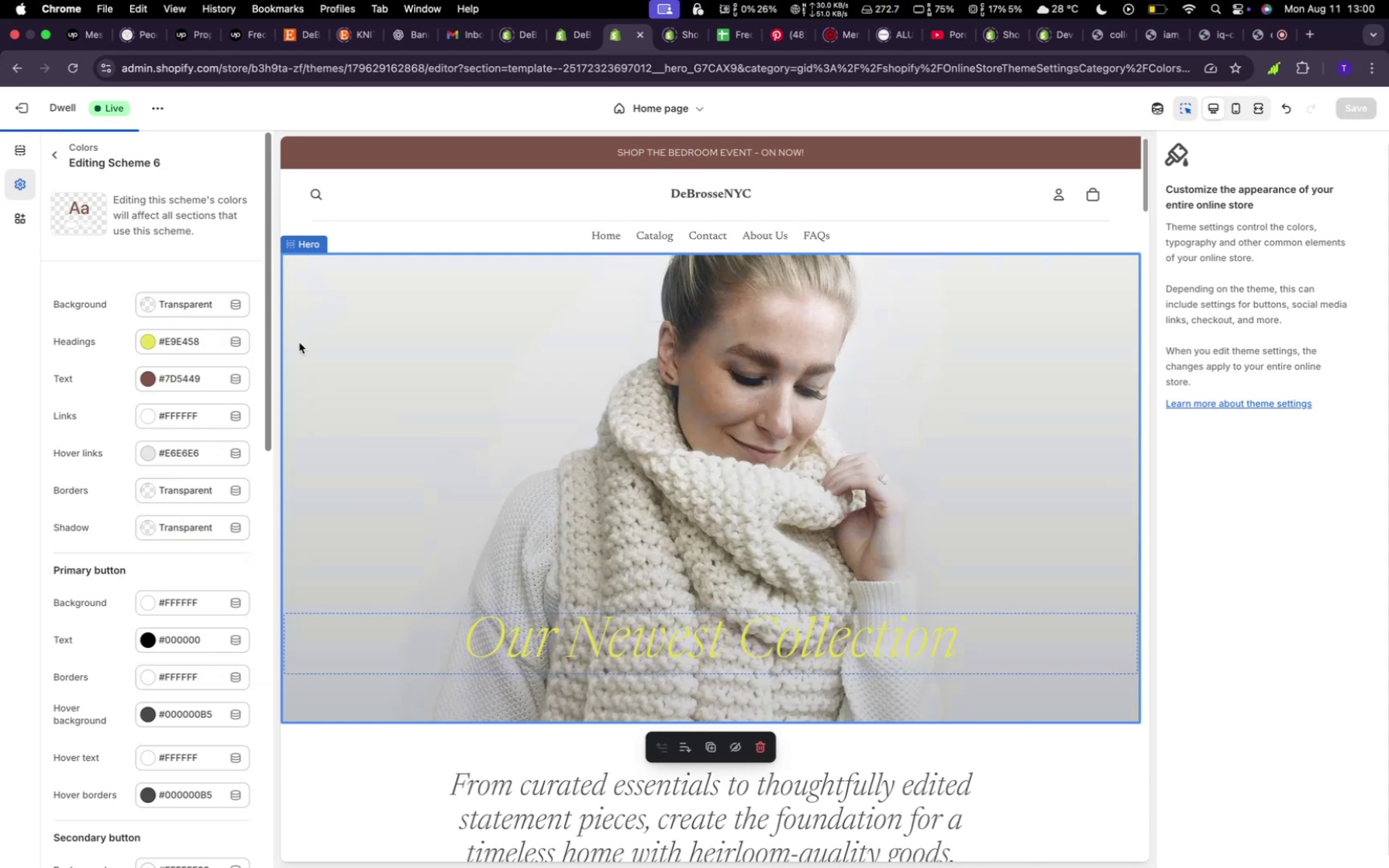 
scroll: coordinate [1298, 707], scroll_direction: down, amount: 1.0
 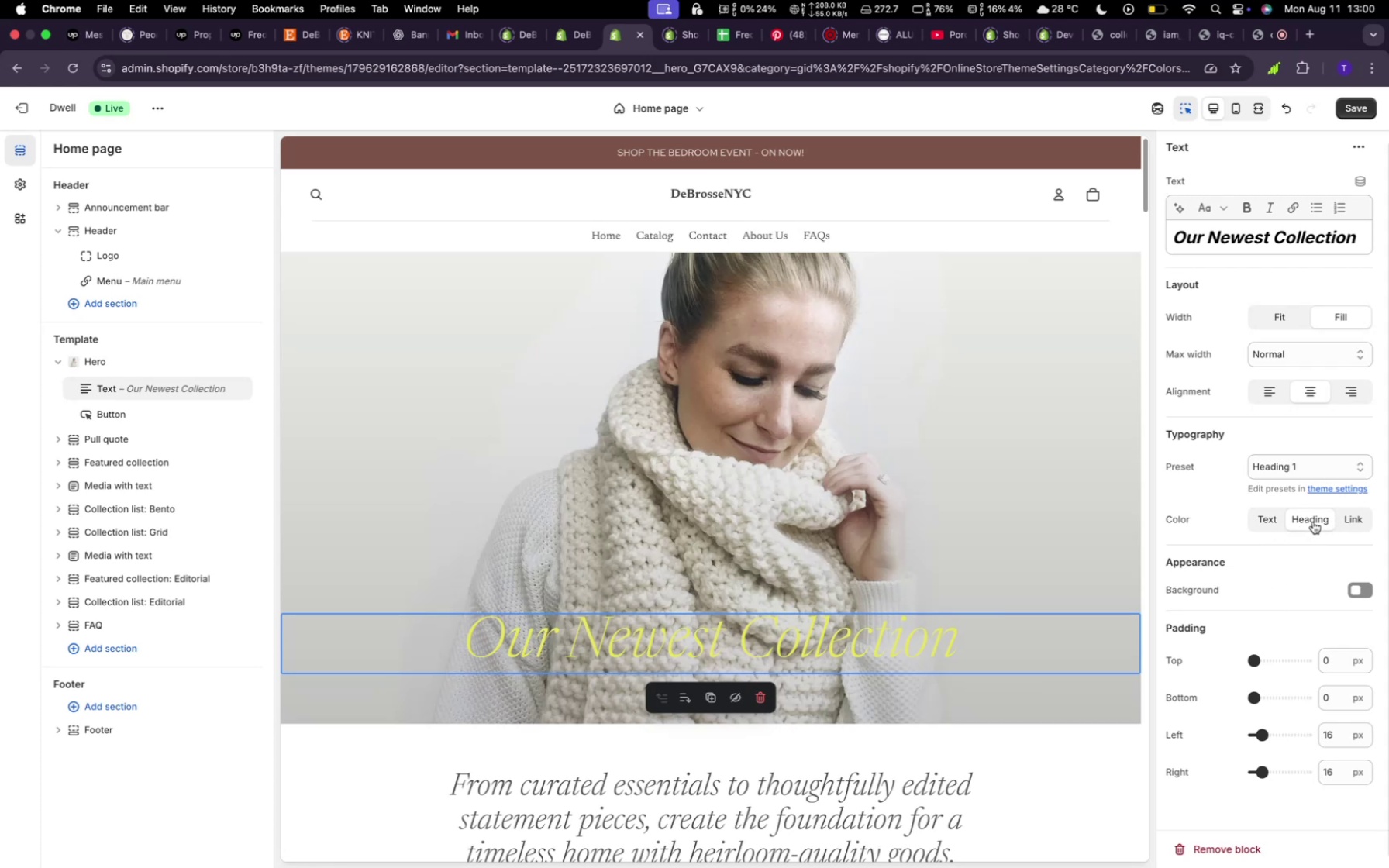 
left_click([1326, 467])
 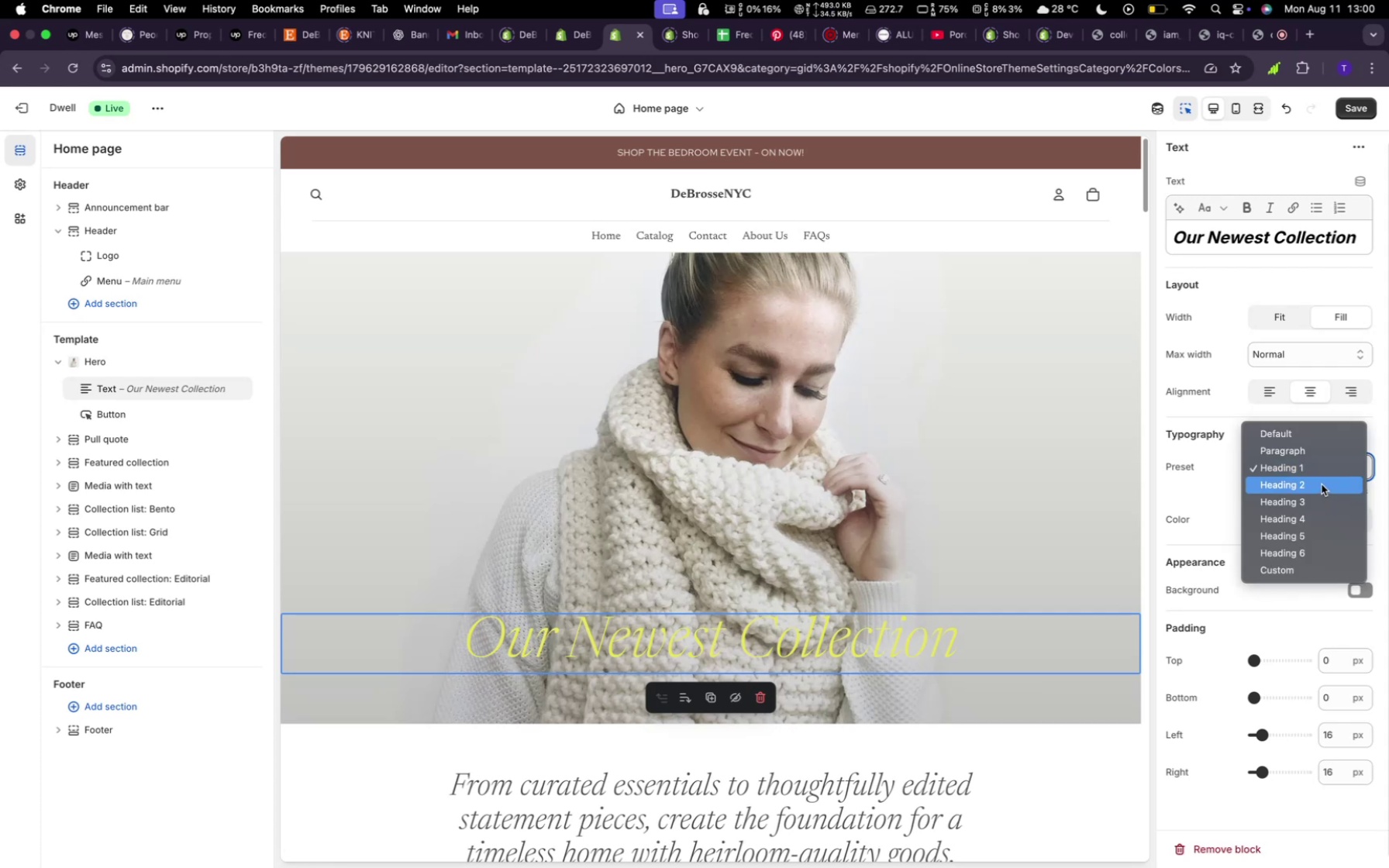 
left_click([1322, 469])
 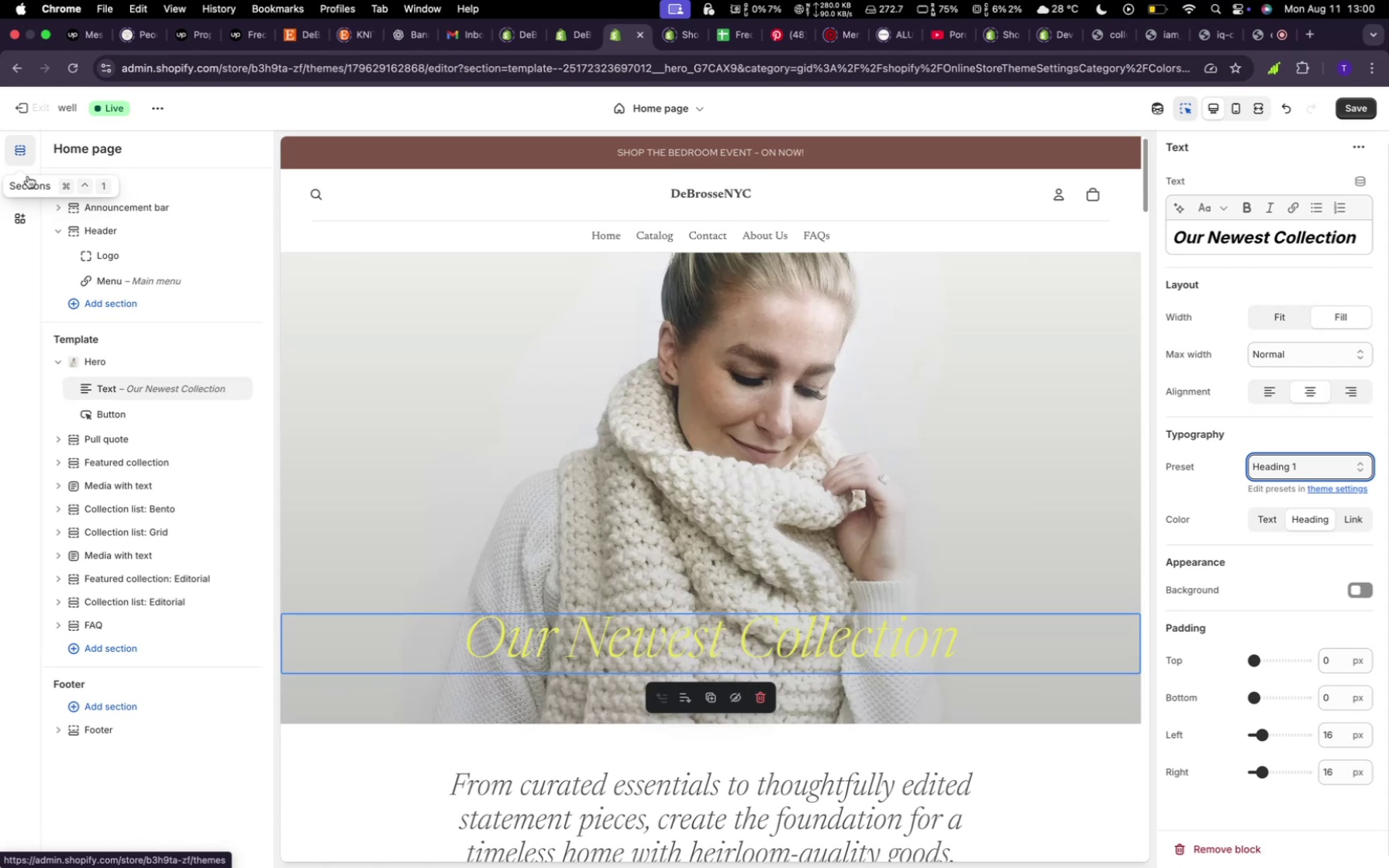 
left_click([28, 190])
 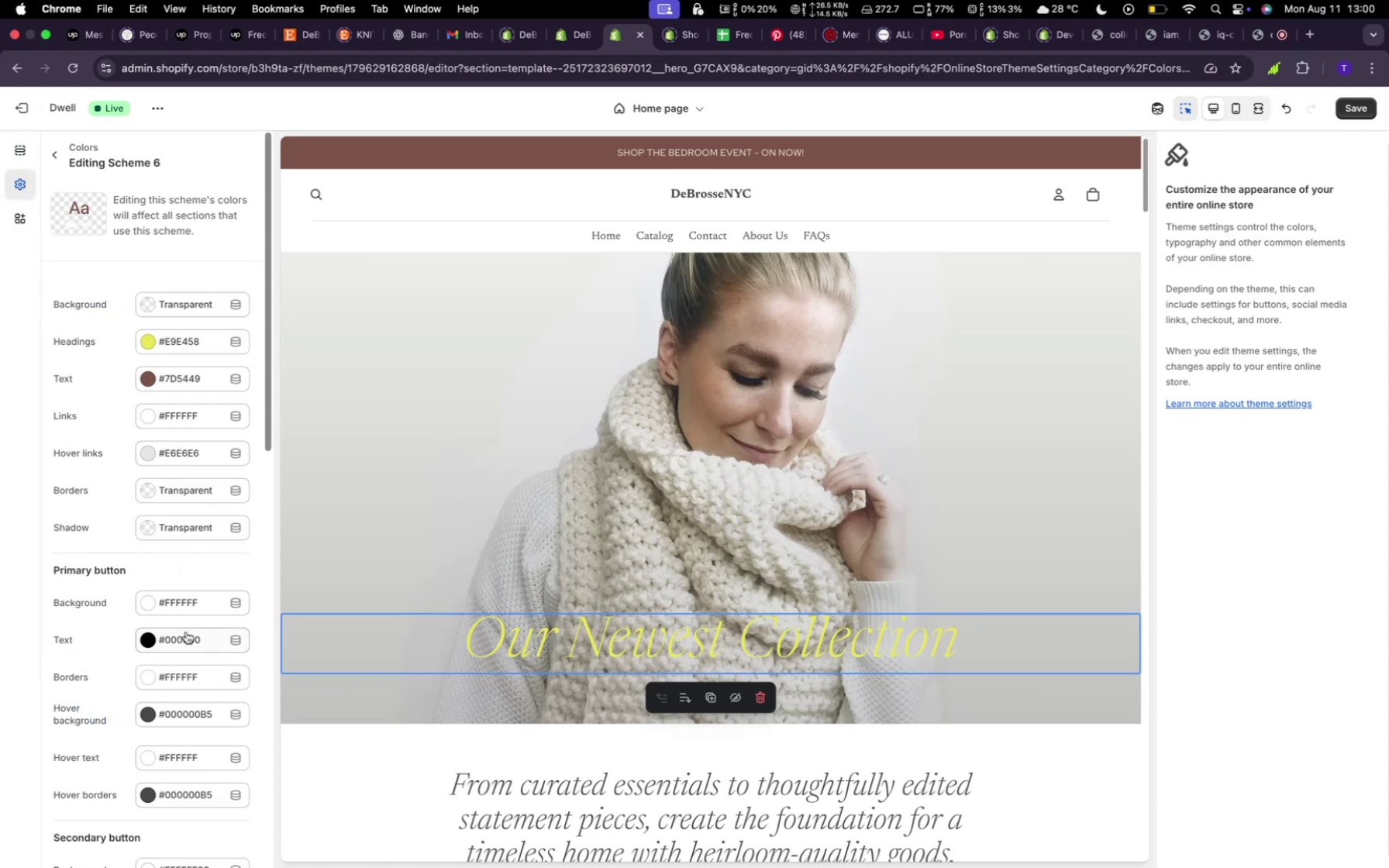 
scroll: coordinate [188, 632], scroll_direction: down, amount: 41.0
 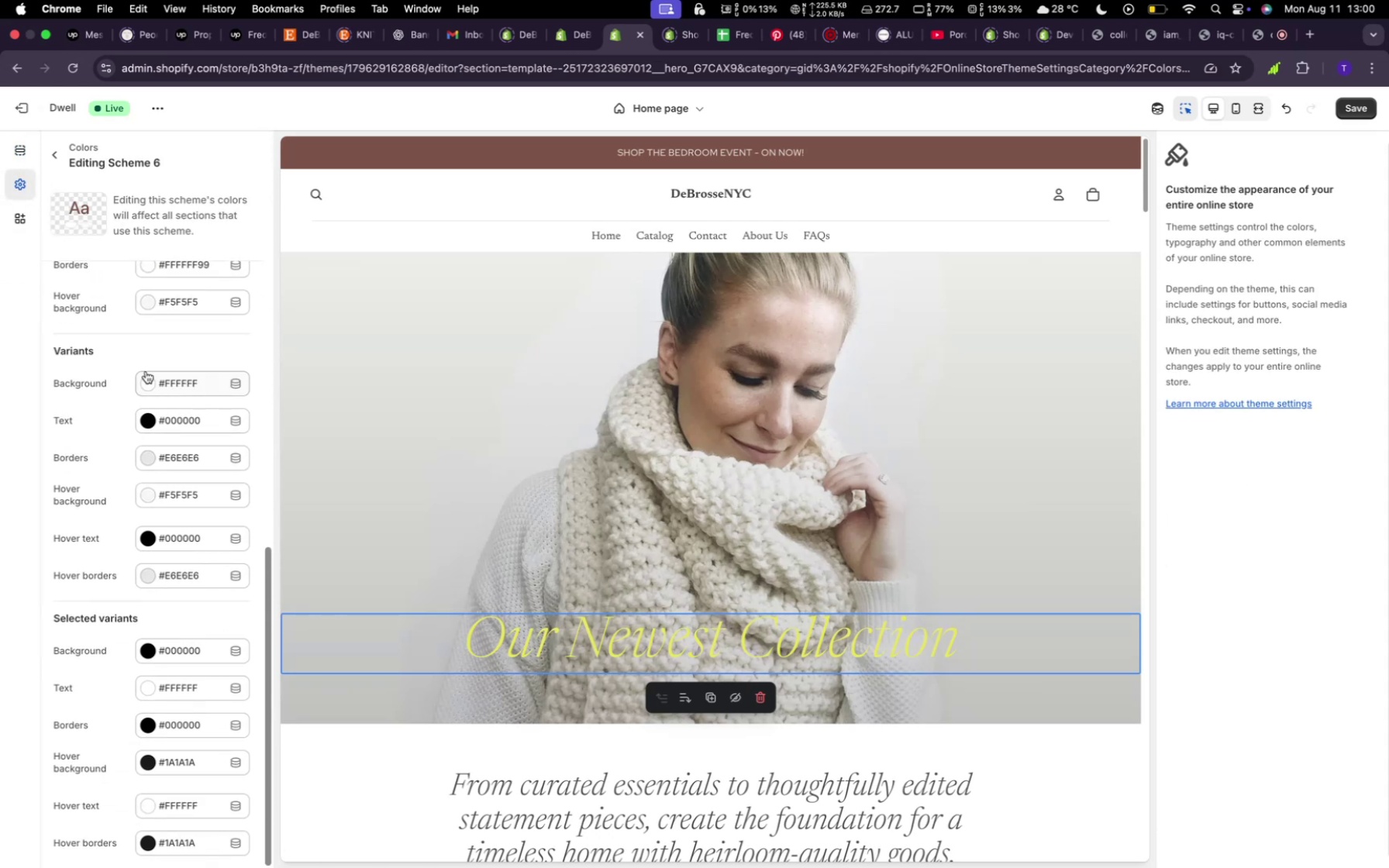 
scroll: coordinate [143, 384], scroll_direction: up, amount: 54.0
 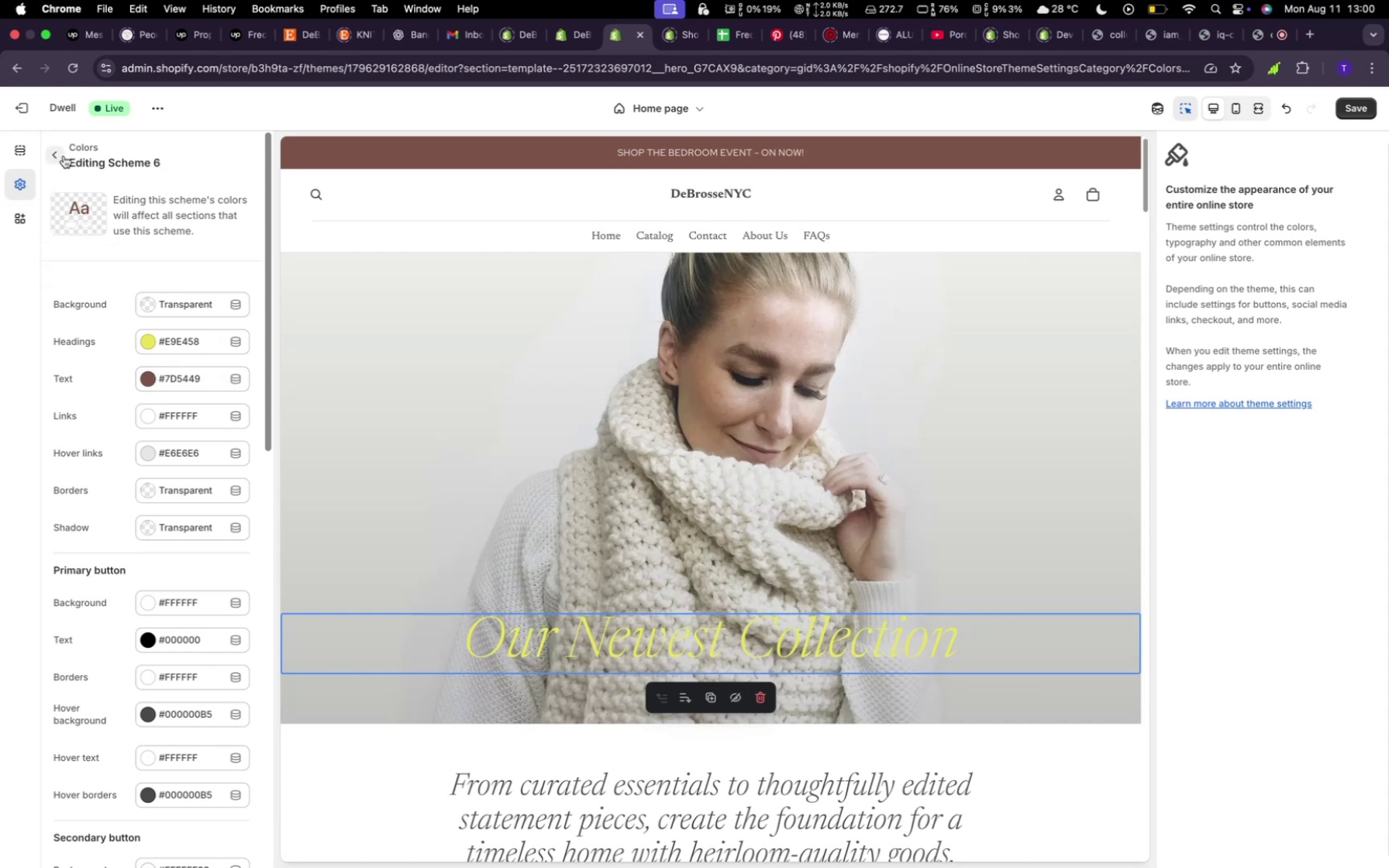 
wait(6.57)
 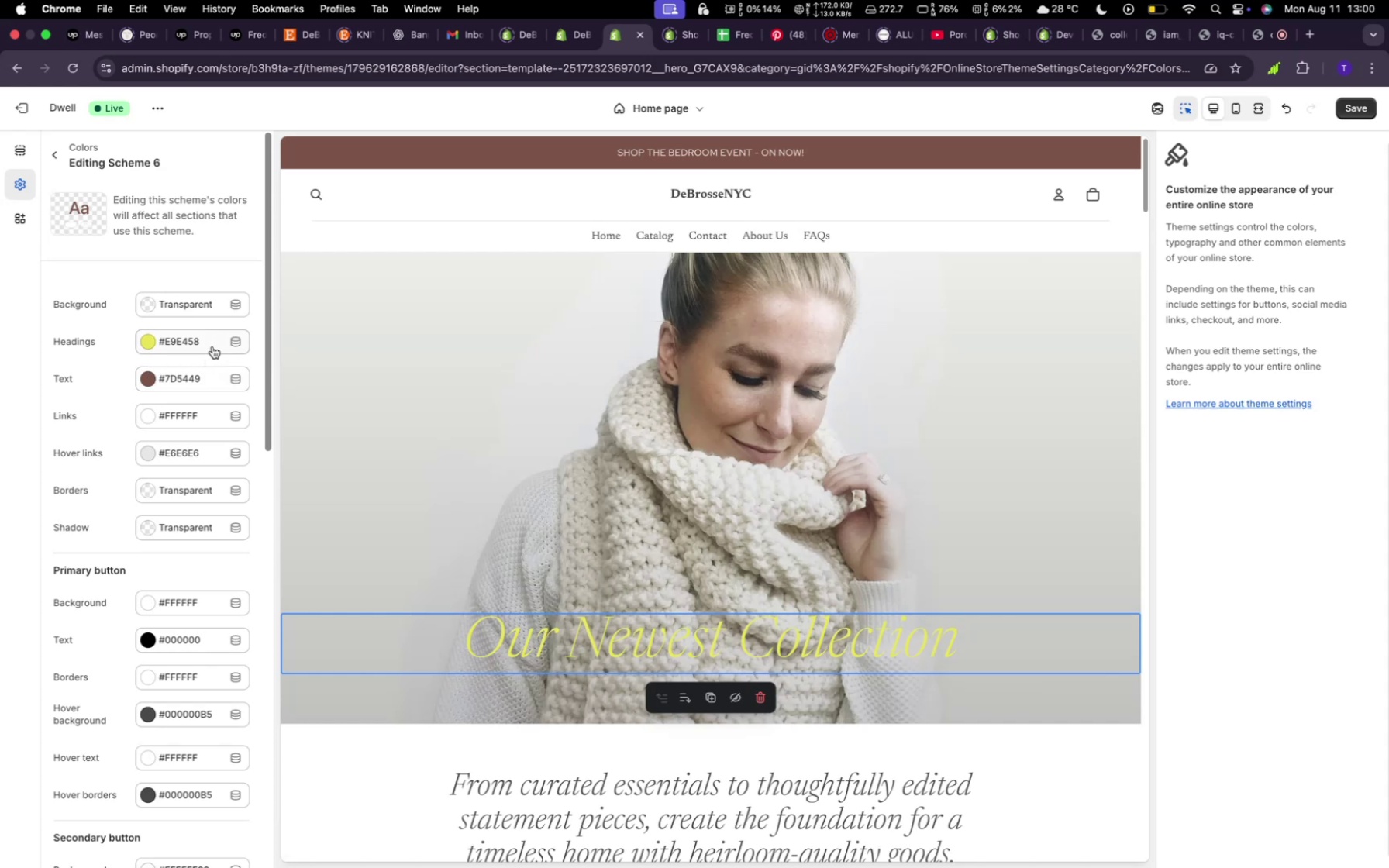 
left_click([563, 161])
 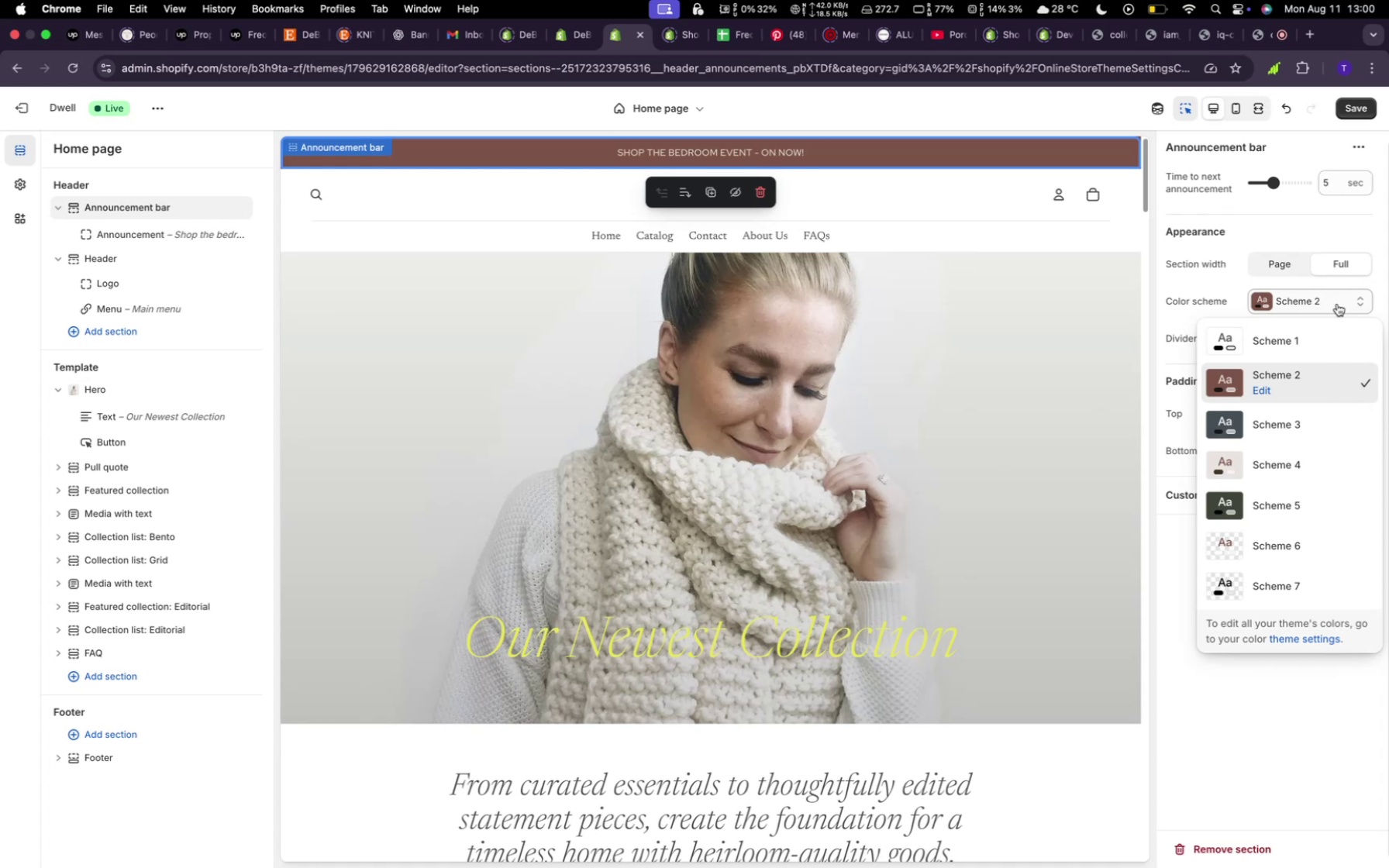 
wait(5.72)
 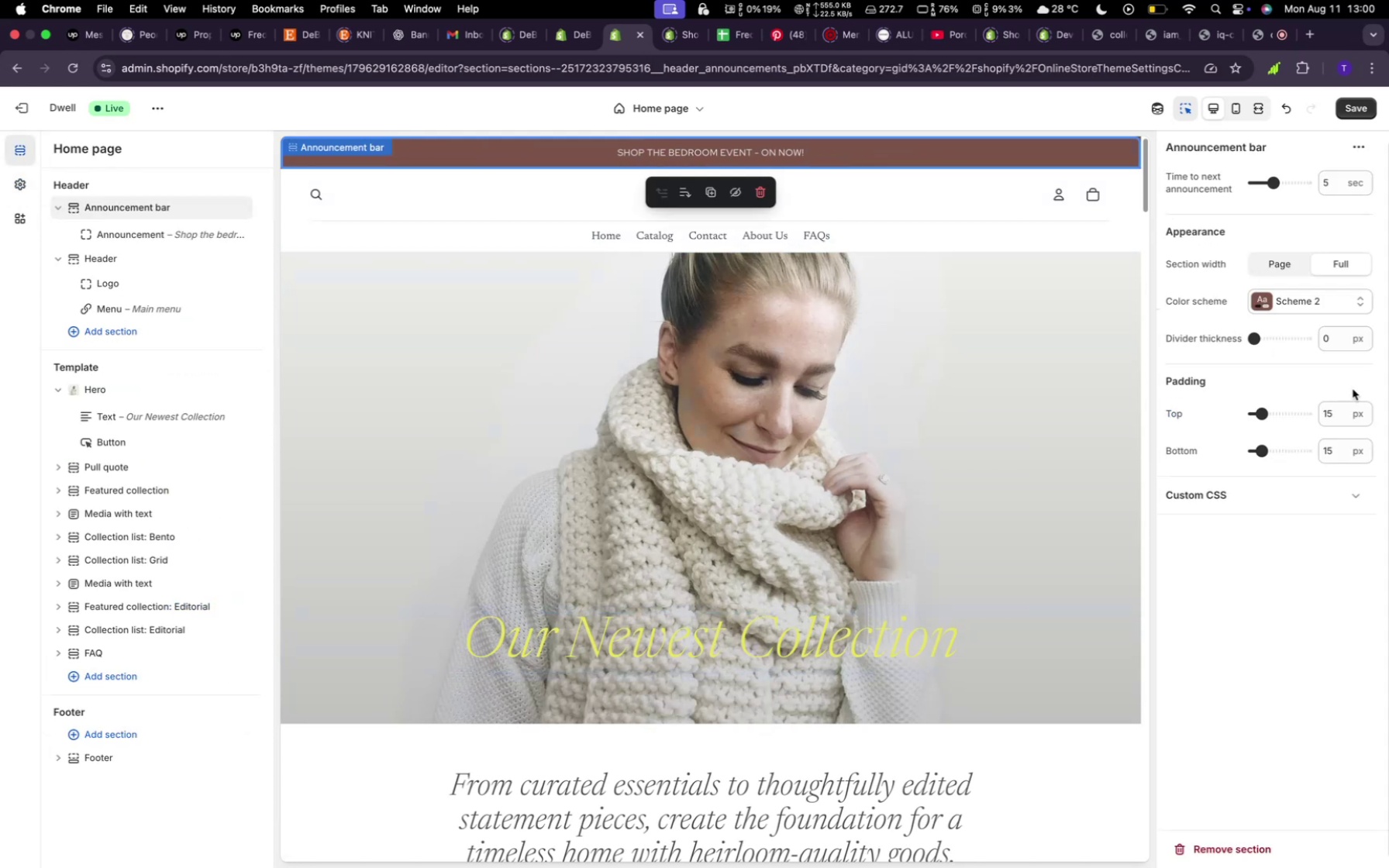 
left_click([1340, 538])
 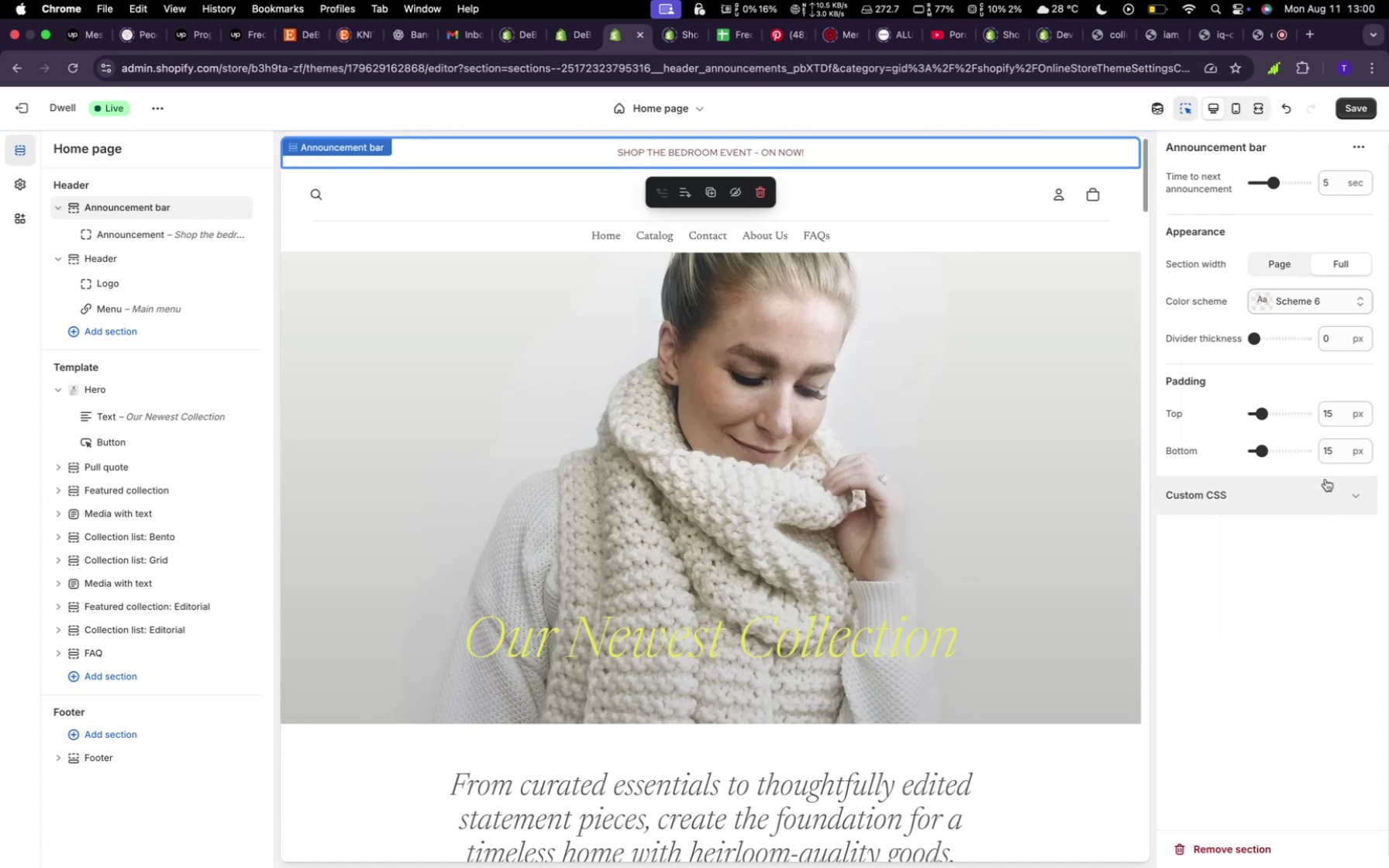 
left_click([1315, 297])
 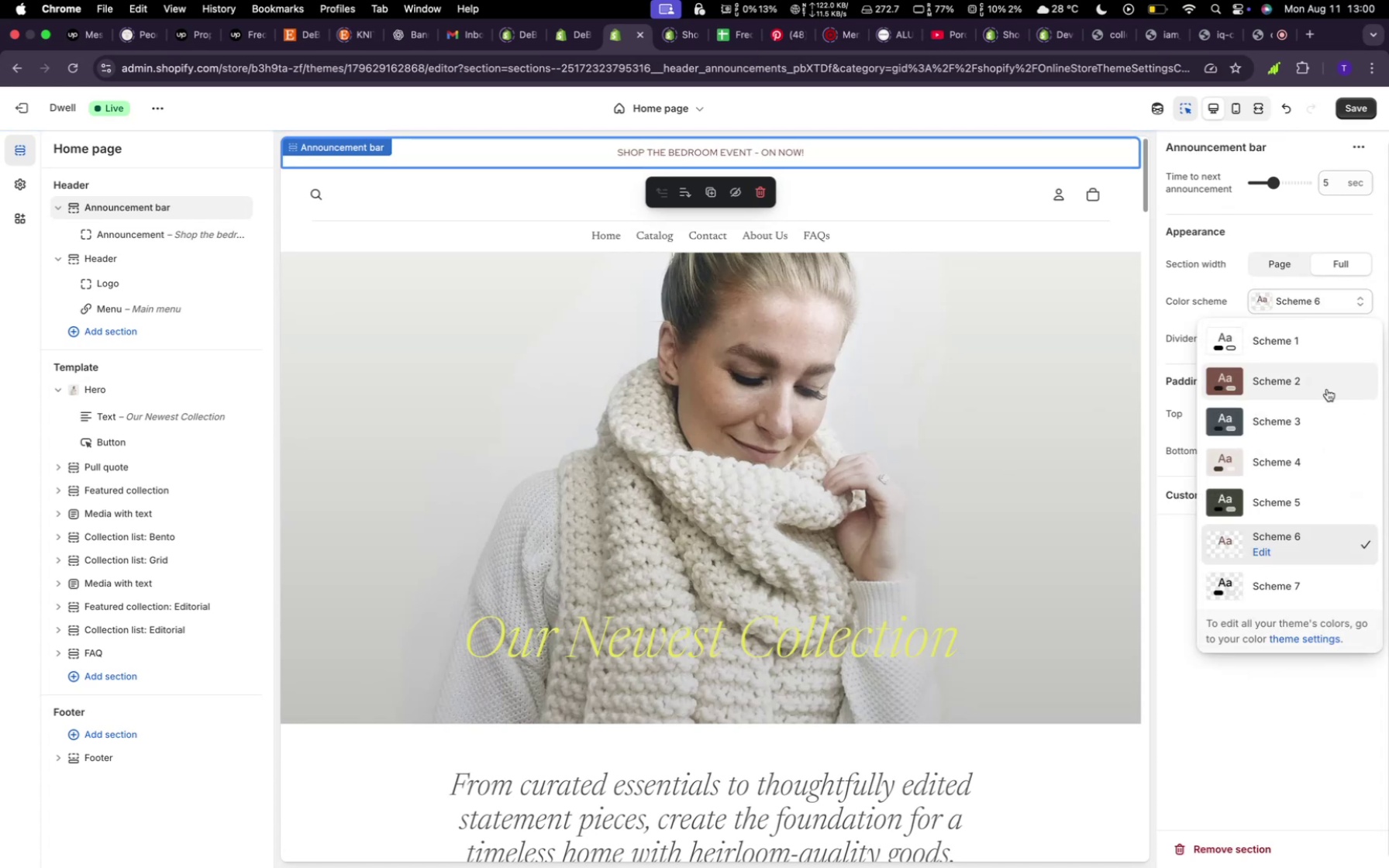 
left_click([1327, 390])
 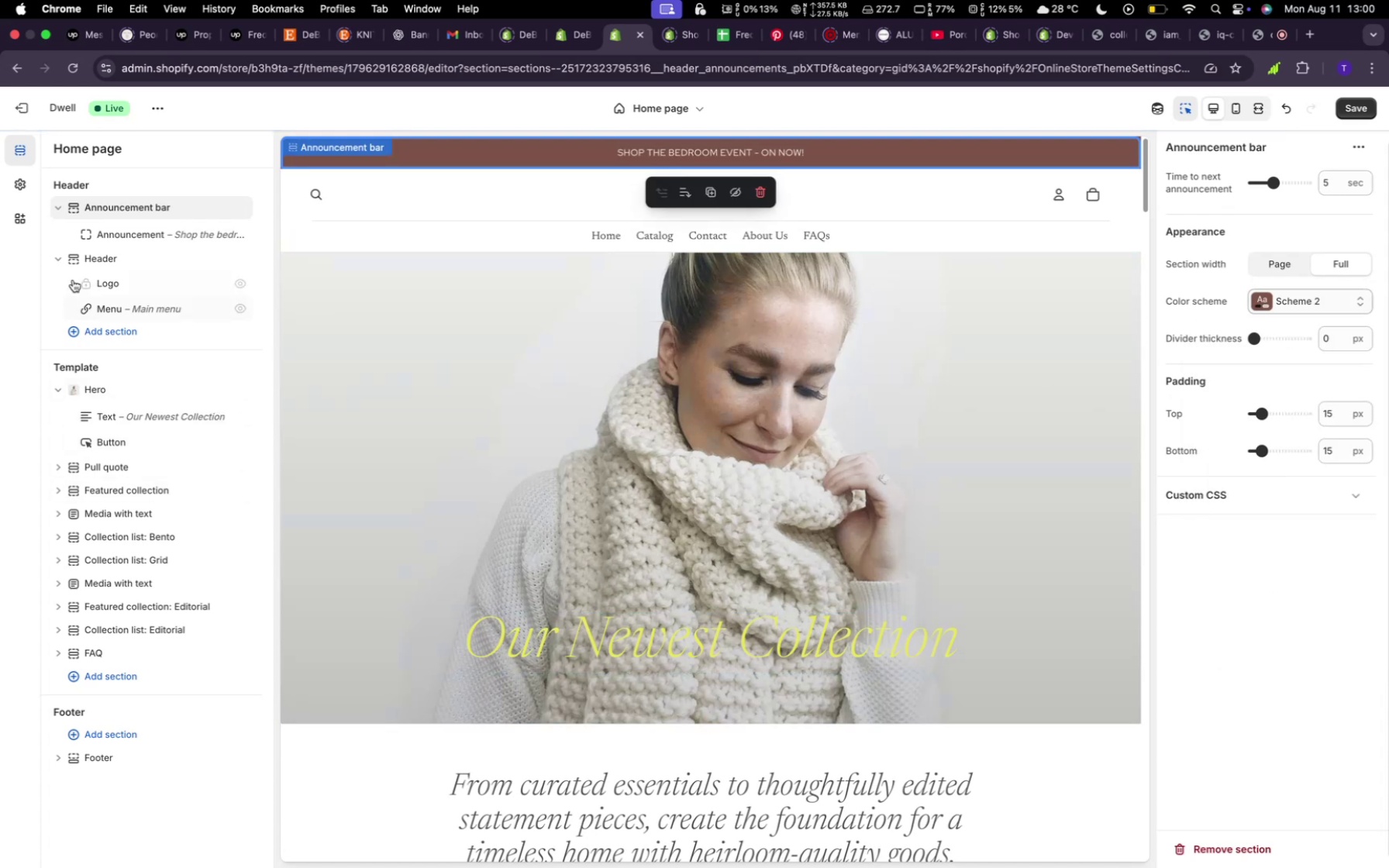 
left_click([16, 184])
 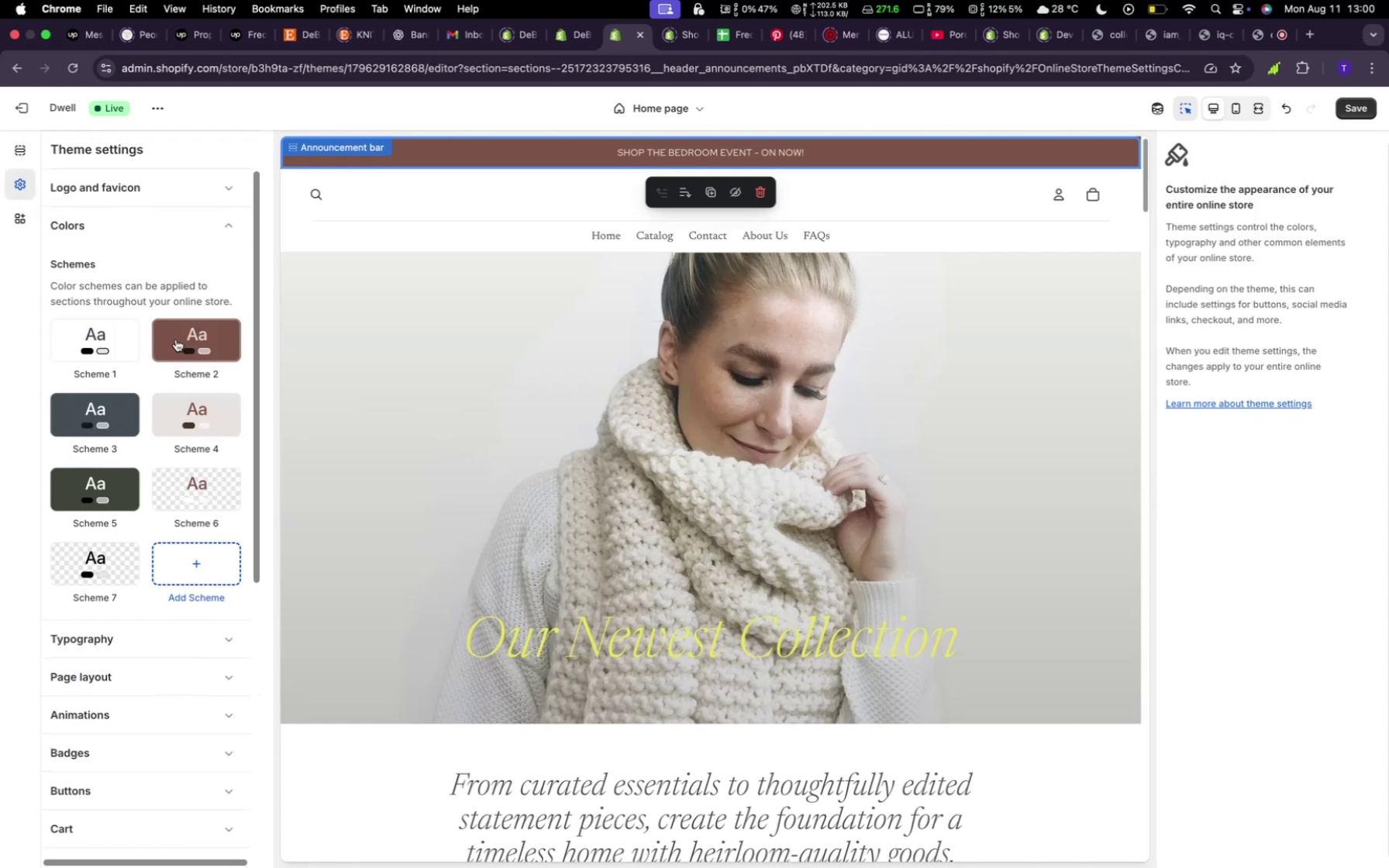 
left_click([176, 339])
 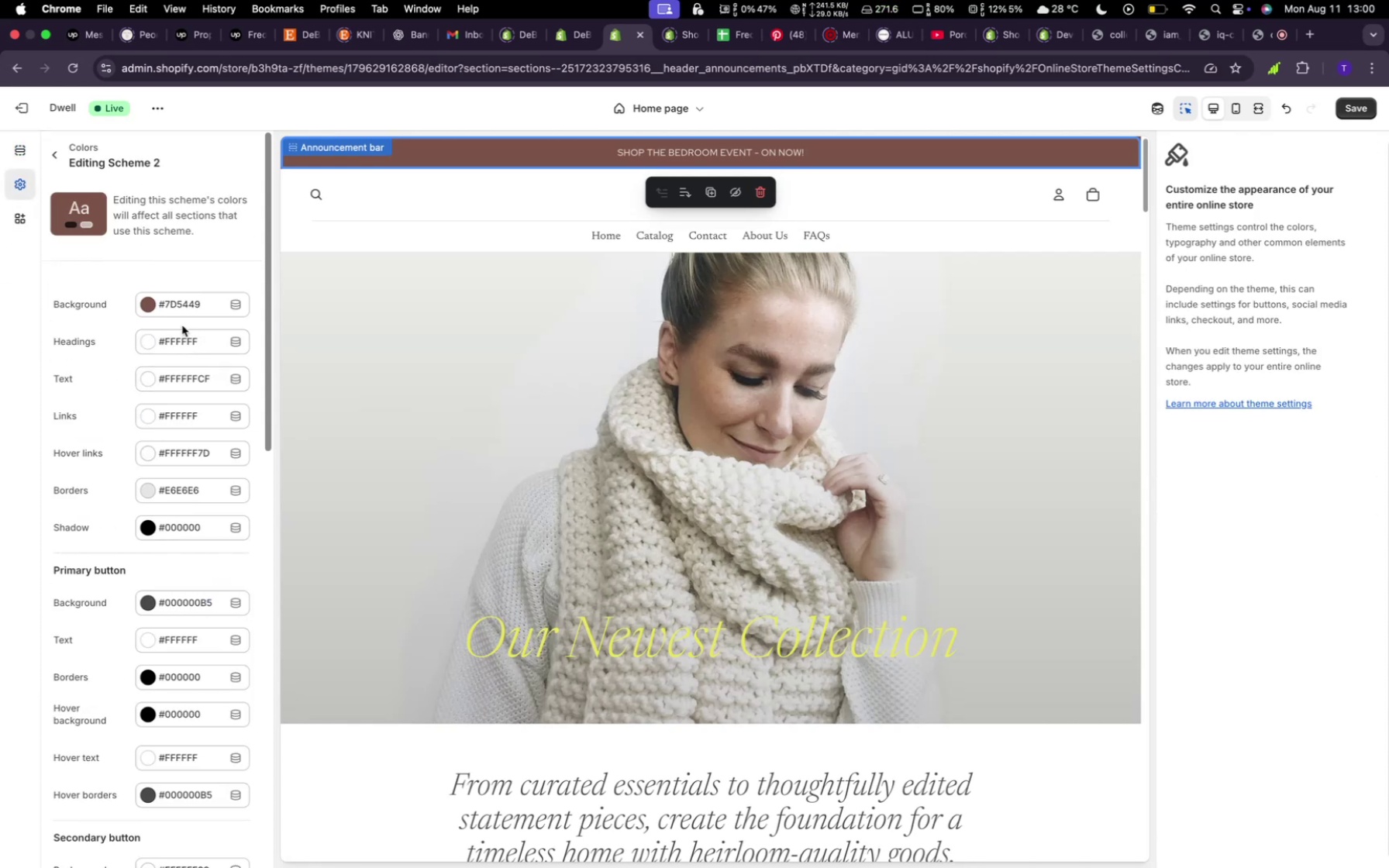 
left_click([180, 313])
 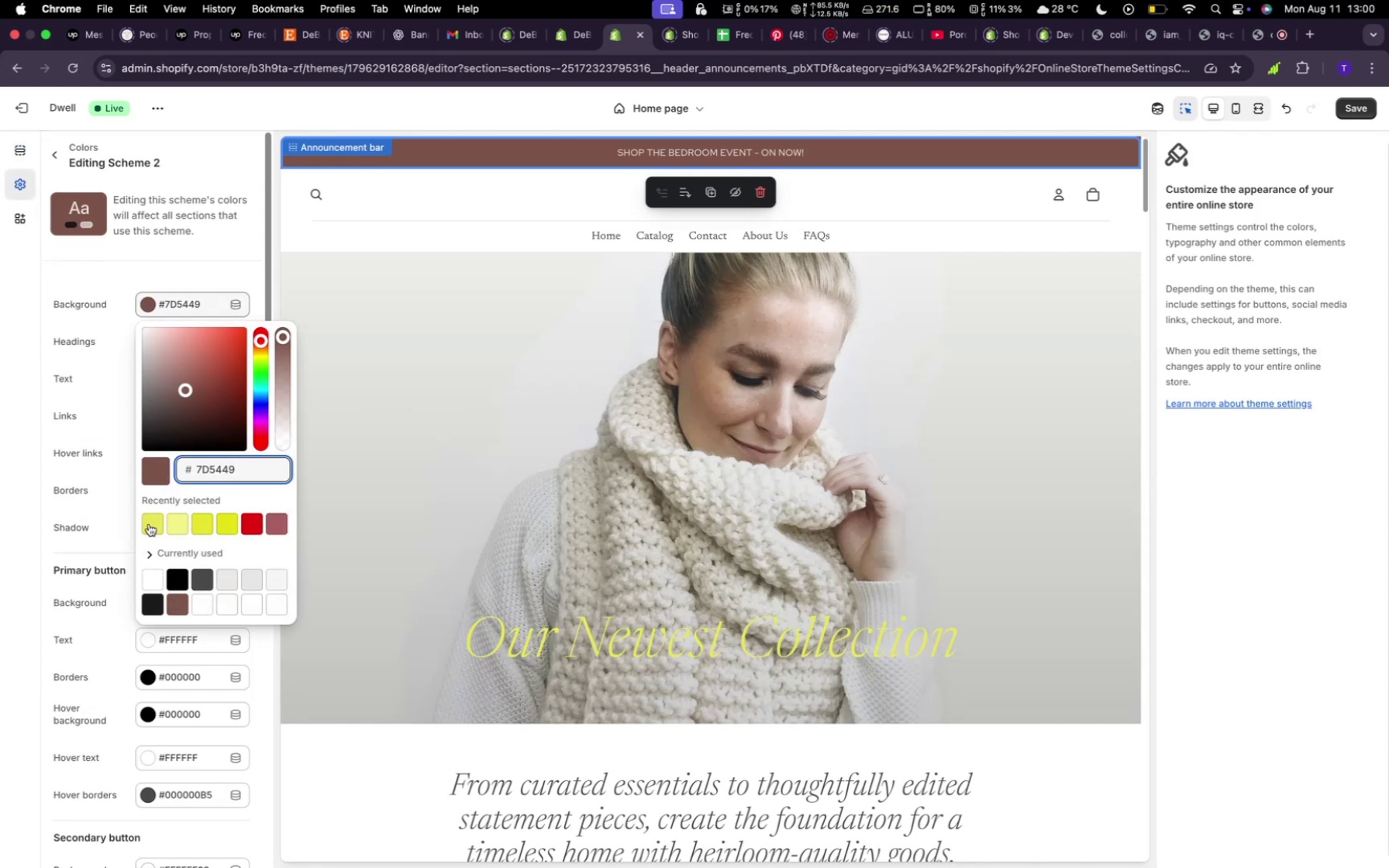 
left_click([146, 525])
 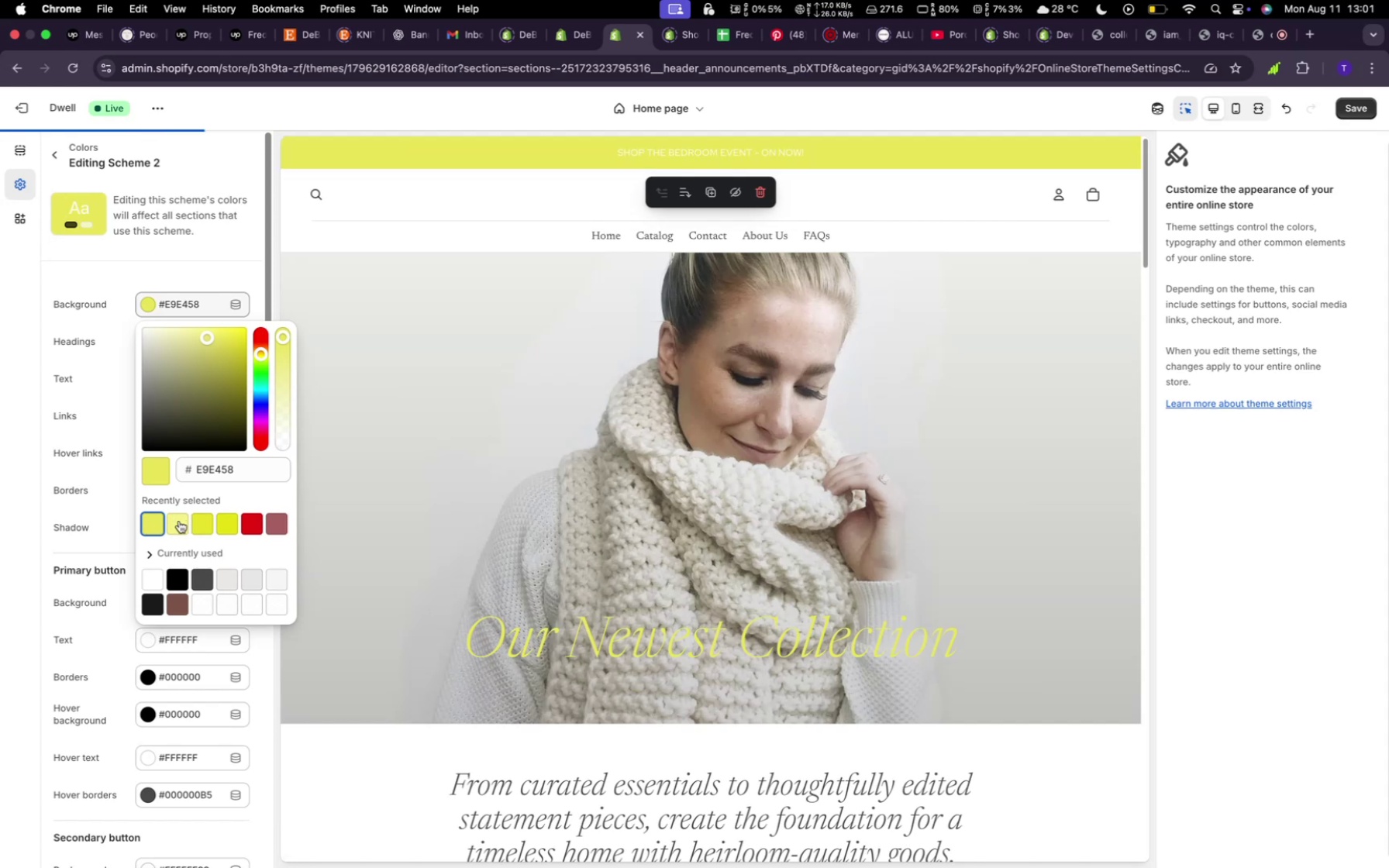 
wait(7.7)
 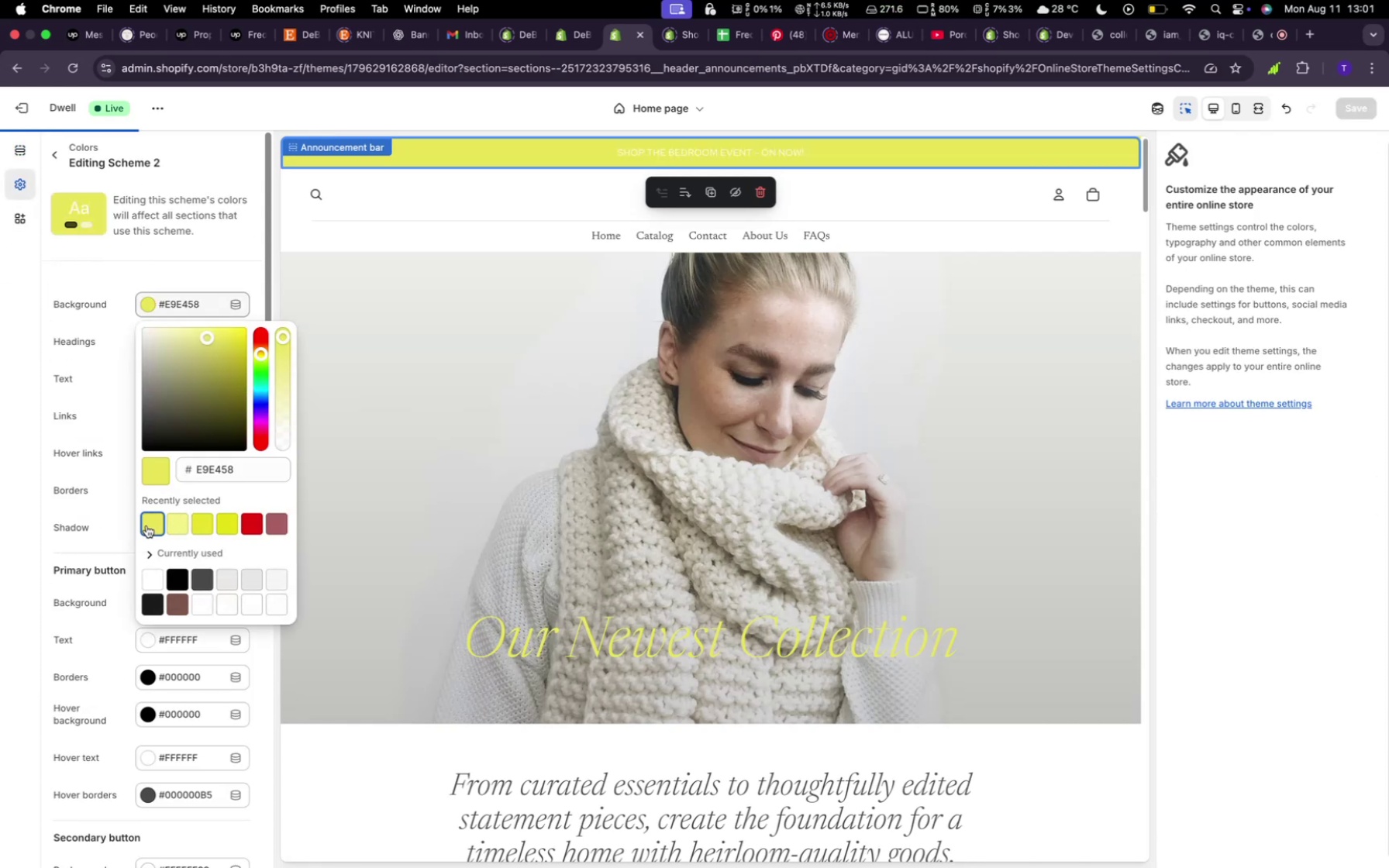 
left_click([271, 526])
 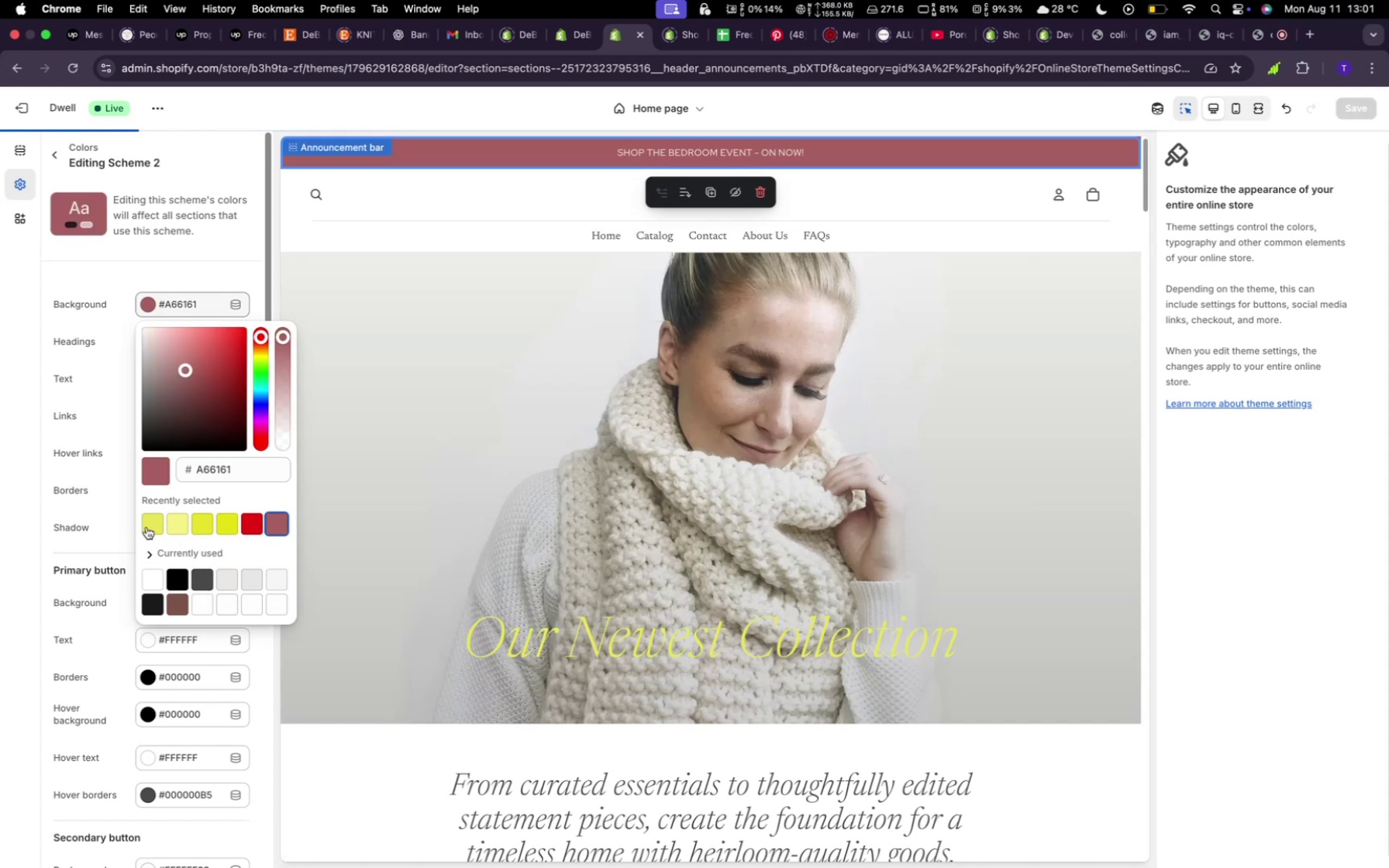 
left_click([153, 527])
 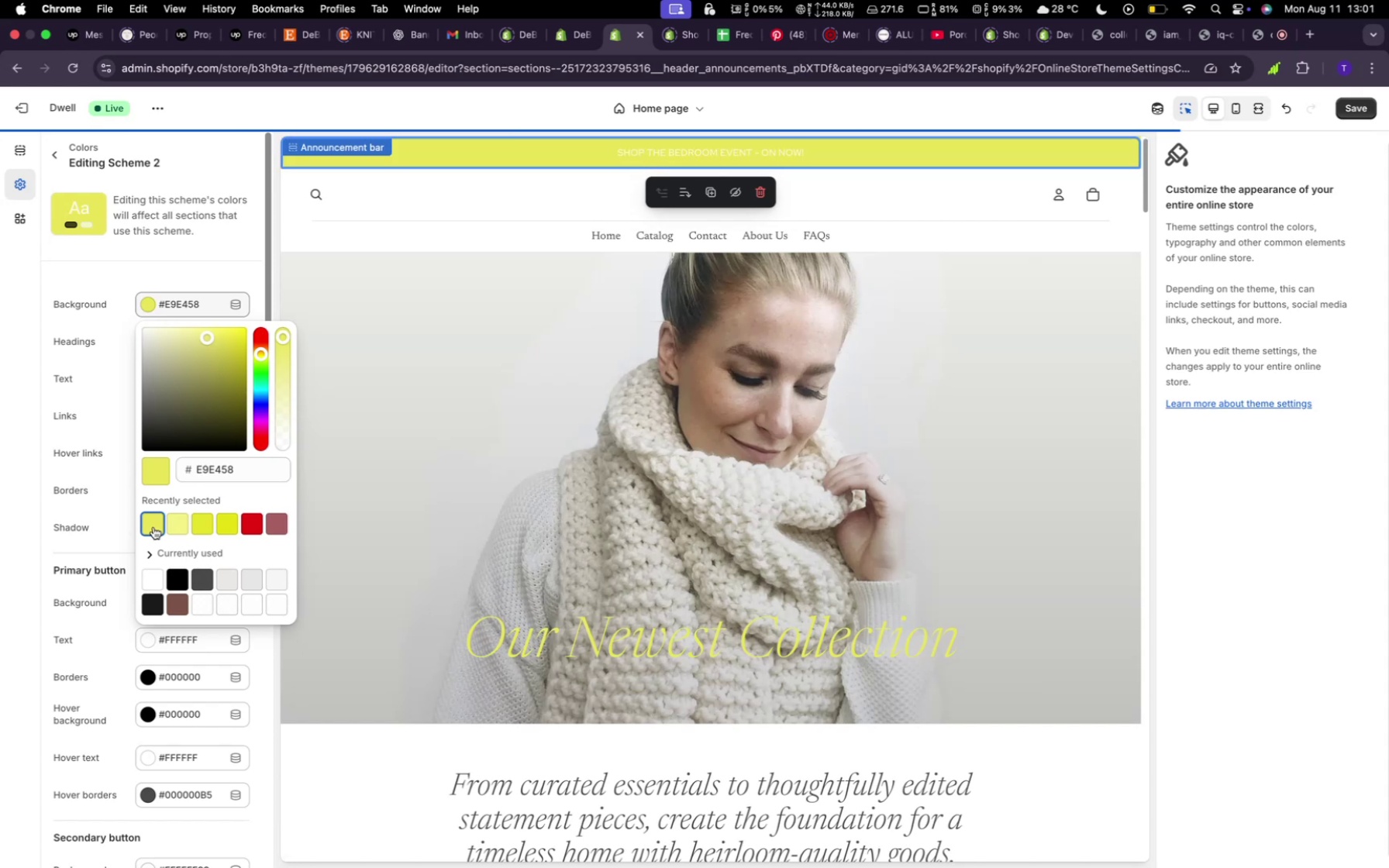 
wait(5.78)
 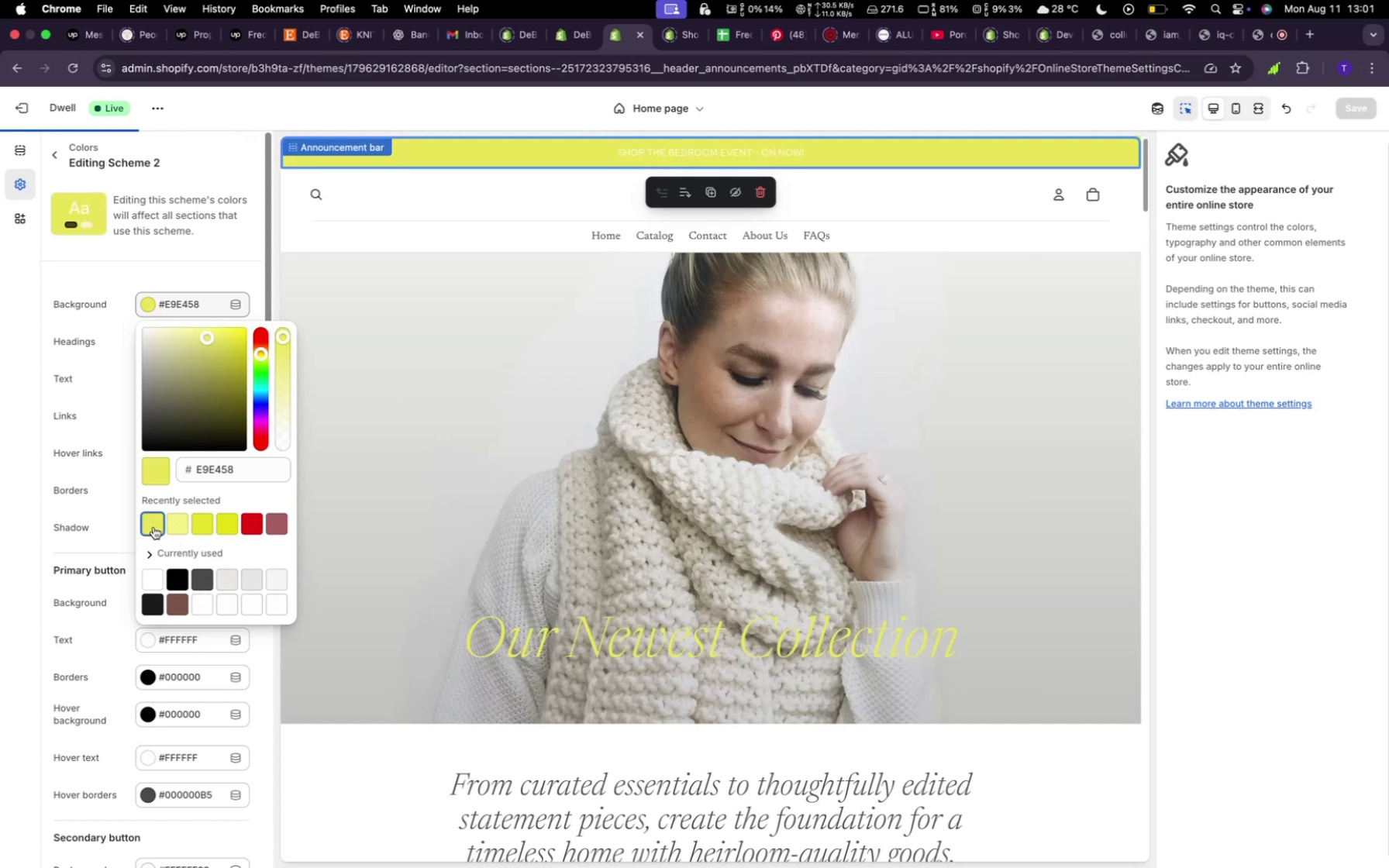 
left_click([275, 528])
 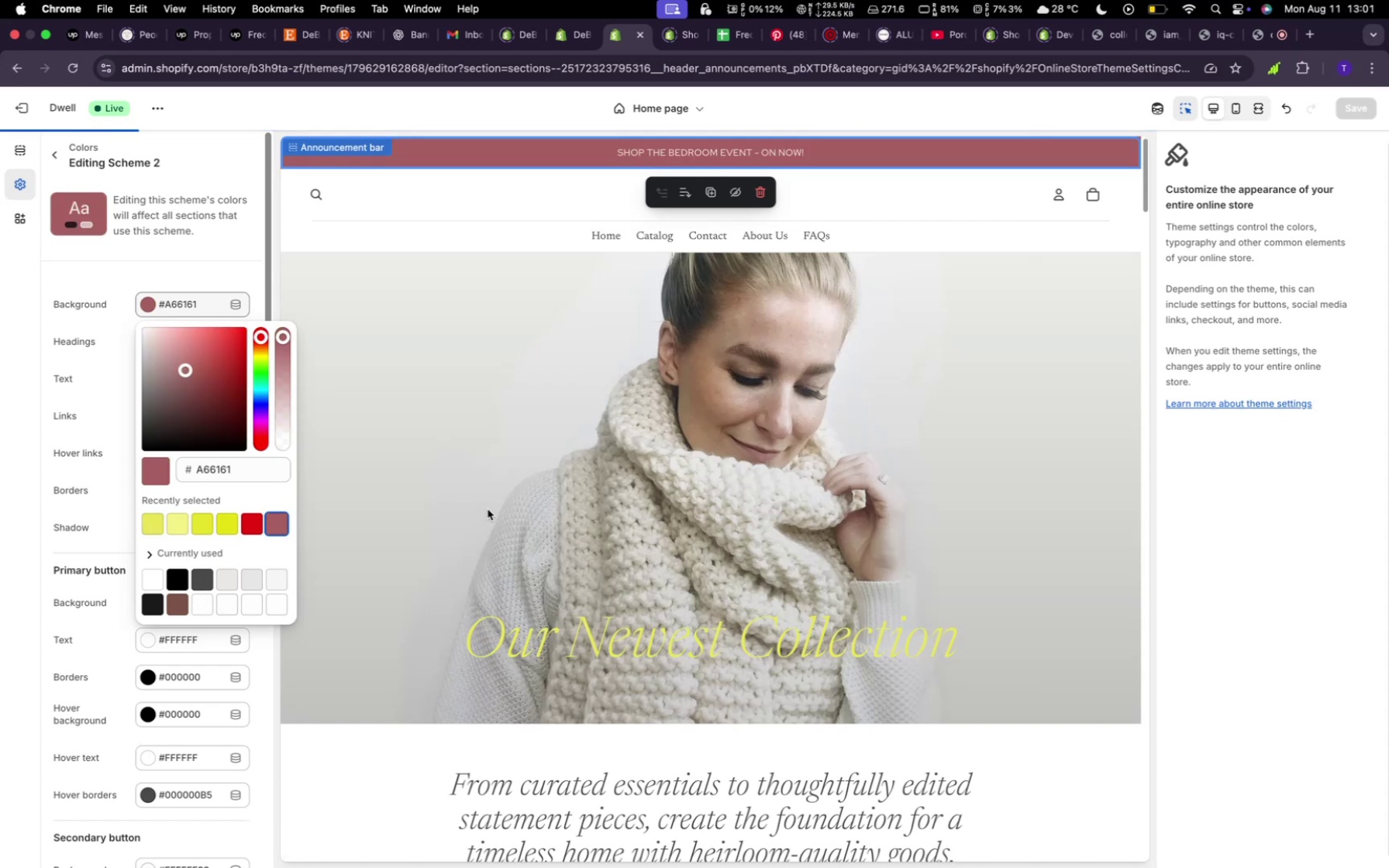 
left_click([495, 499])
 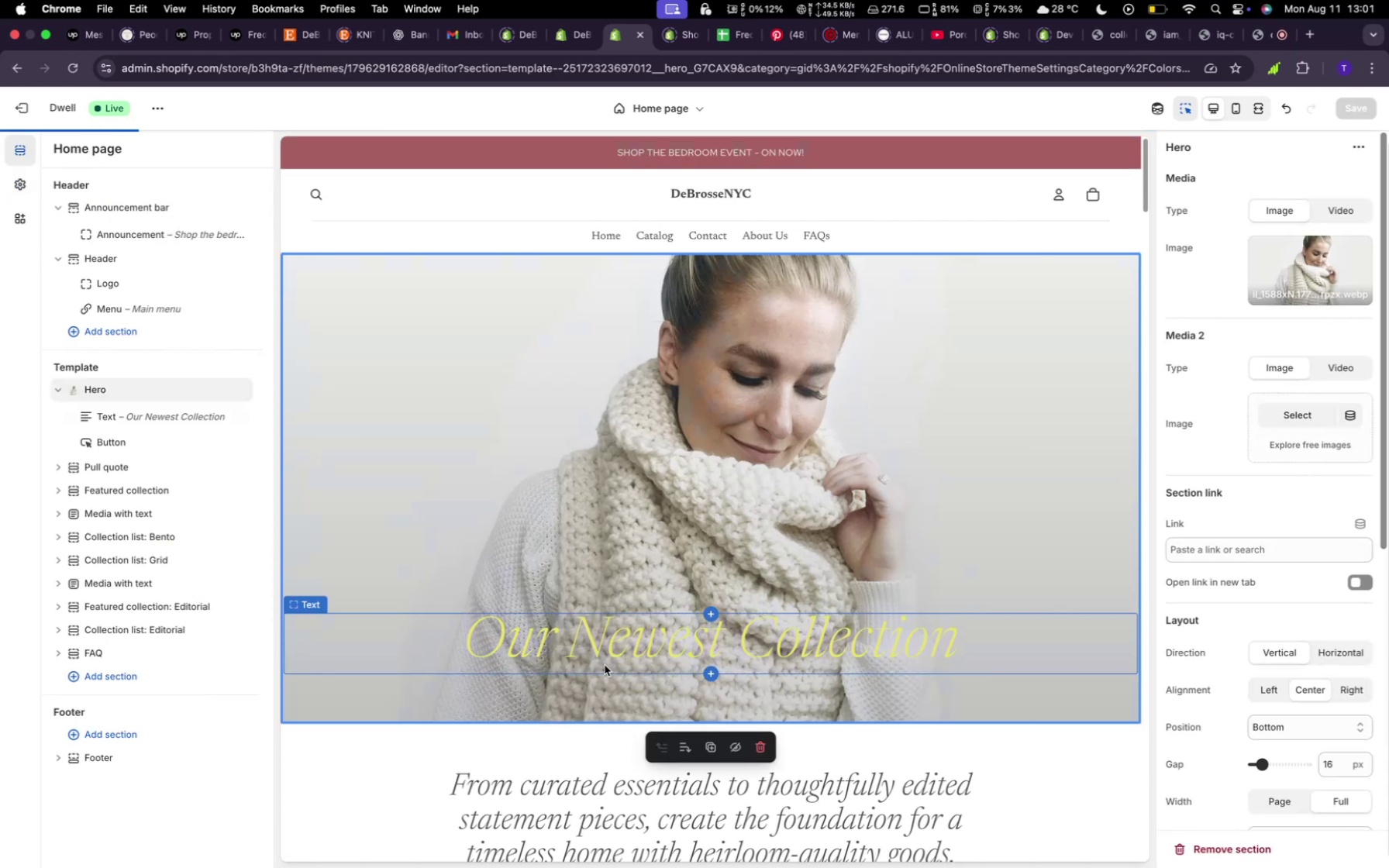 
left_click([605, 665])
 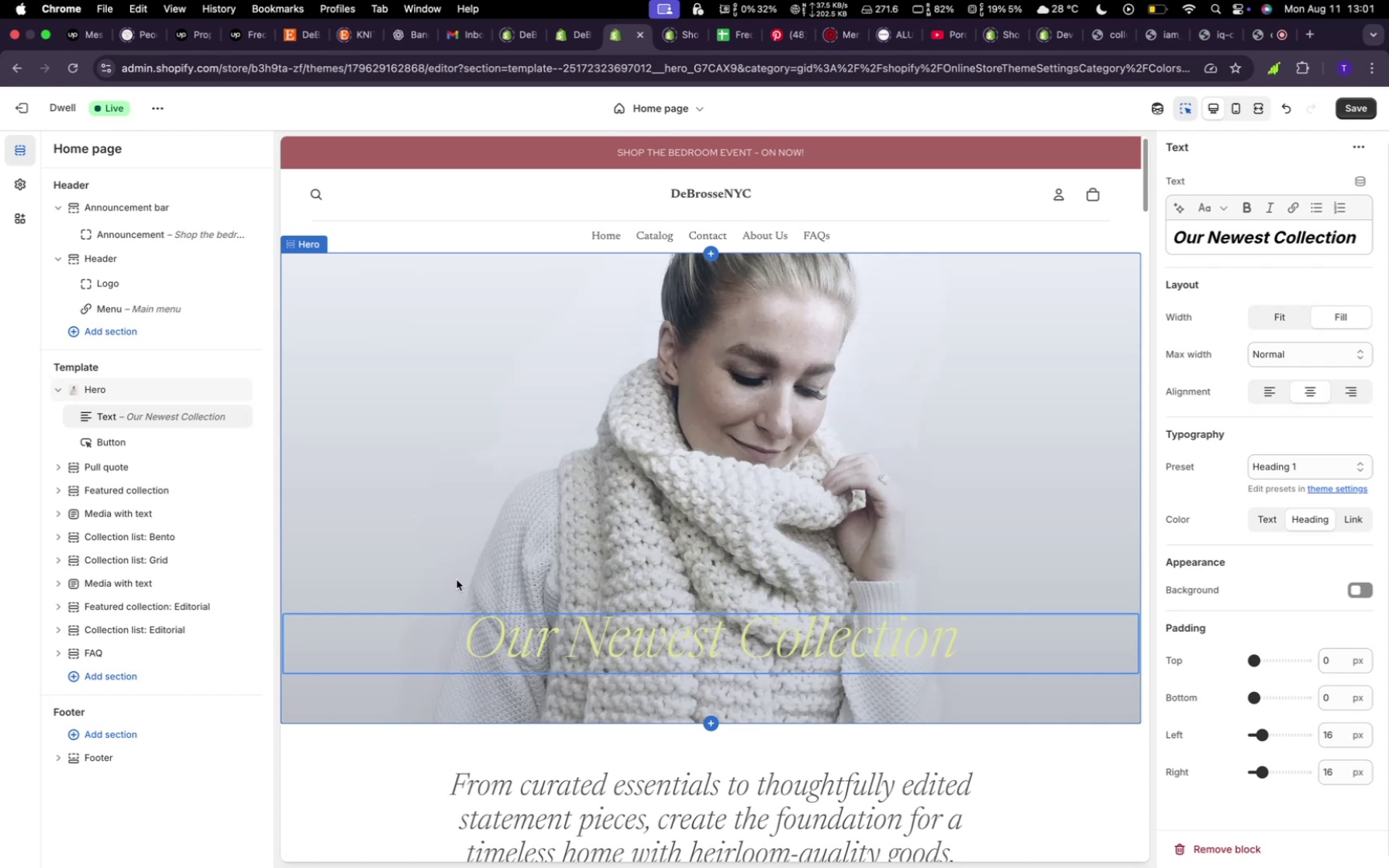 
wait(9.28)
 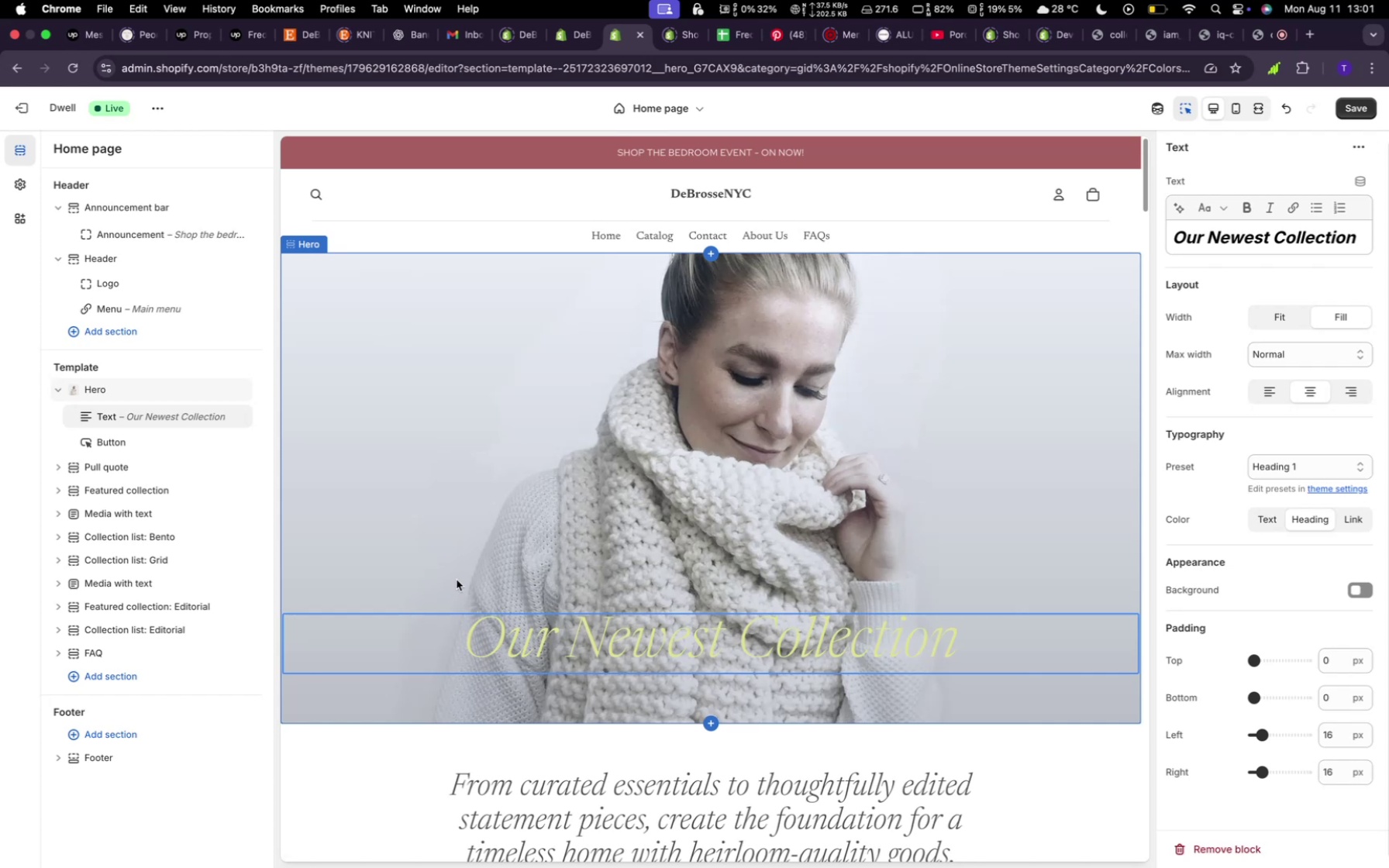 
left_click([1268, 396])
 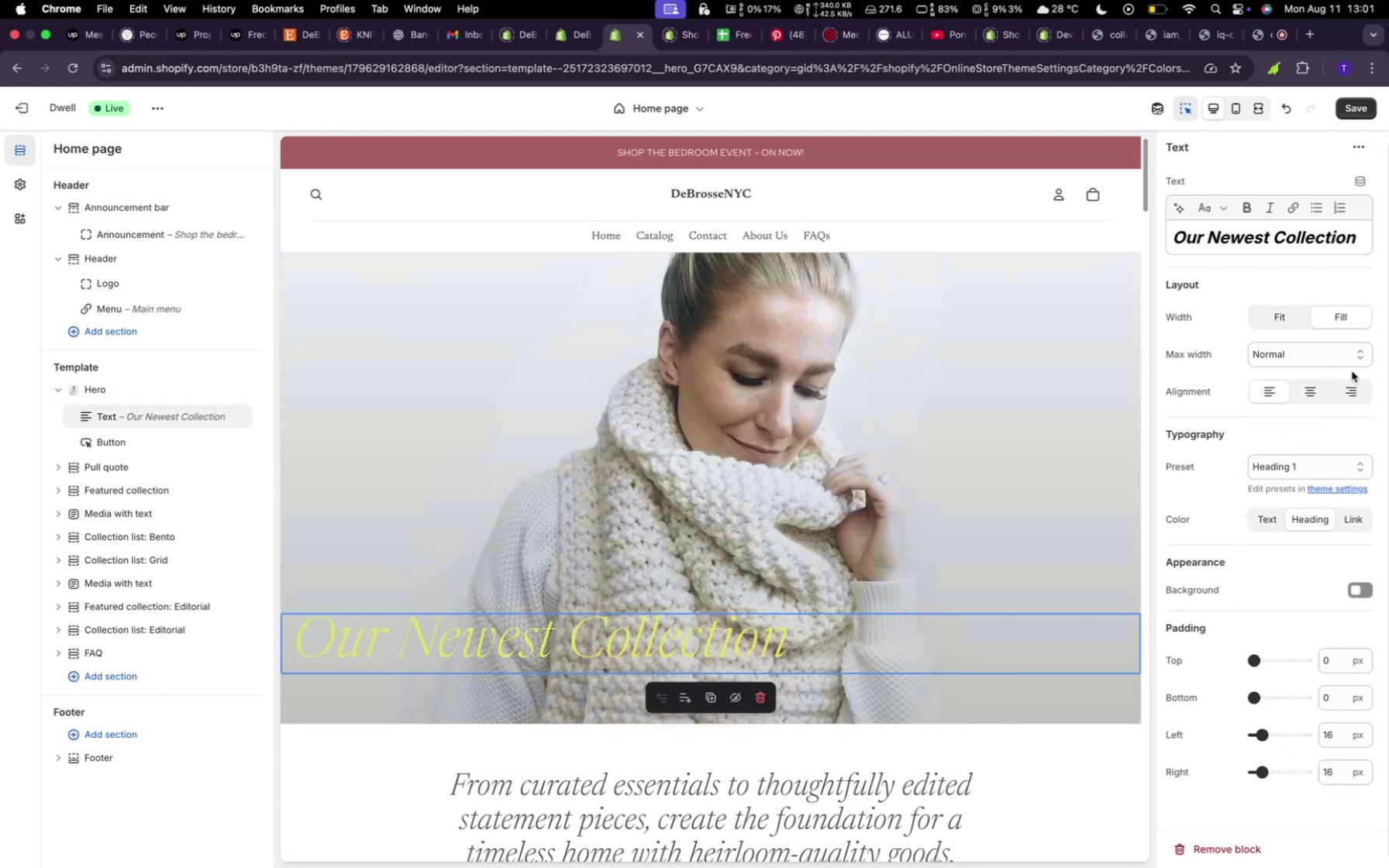 
left_click([1363, 398])
 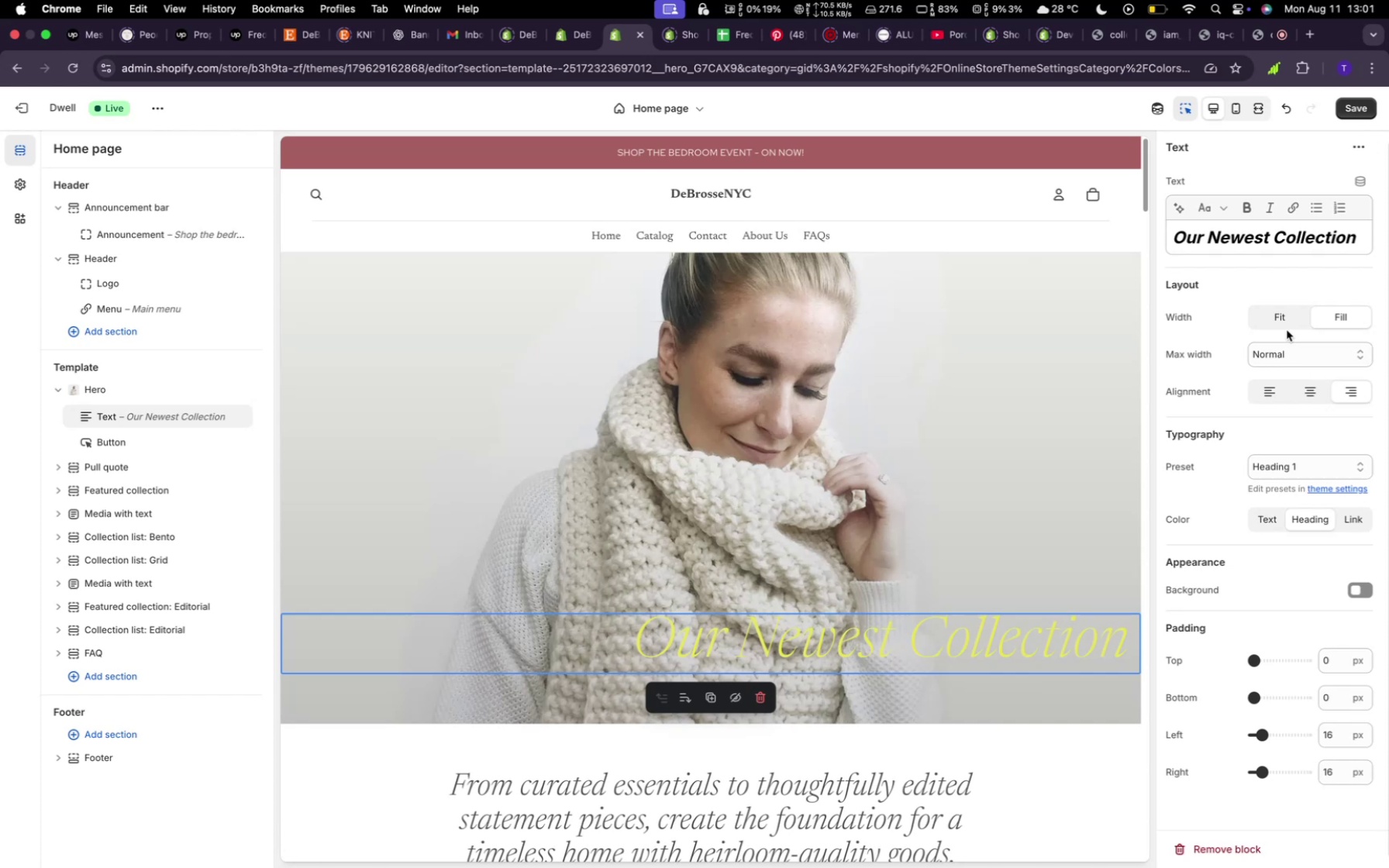 
left_click([1284, 323])
 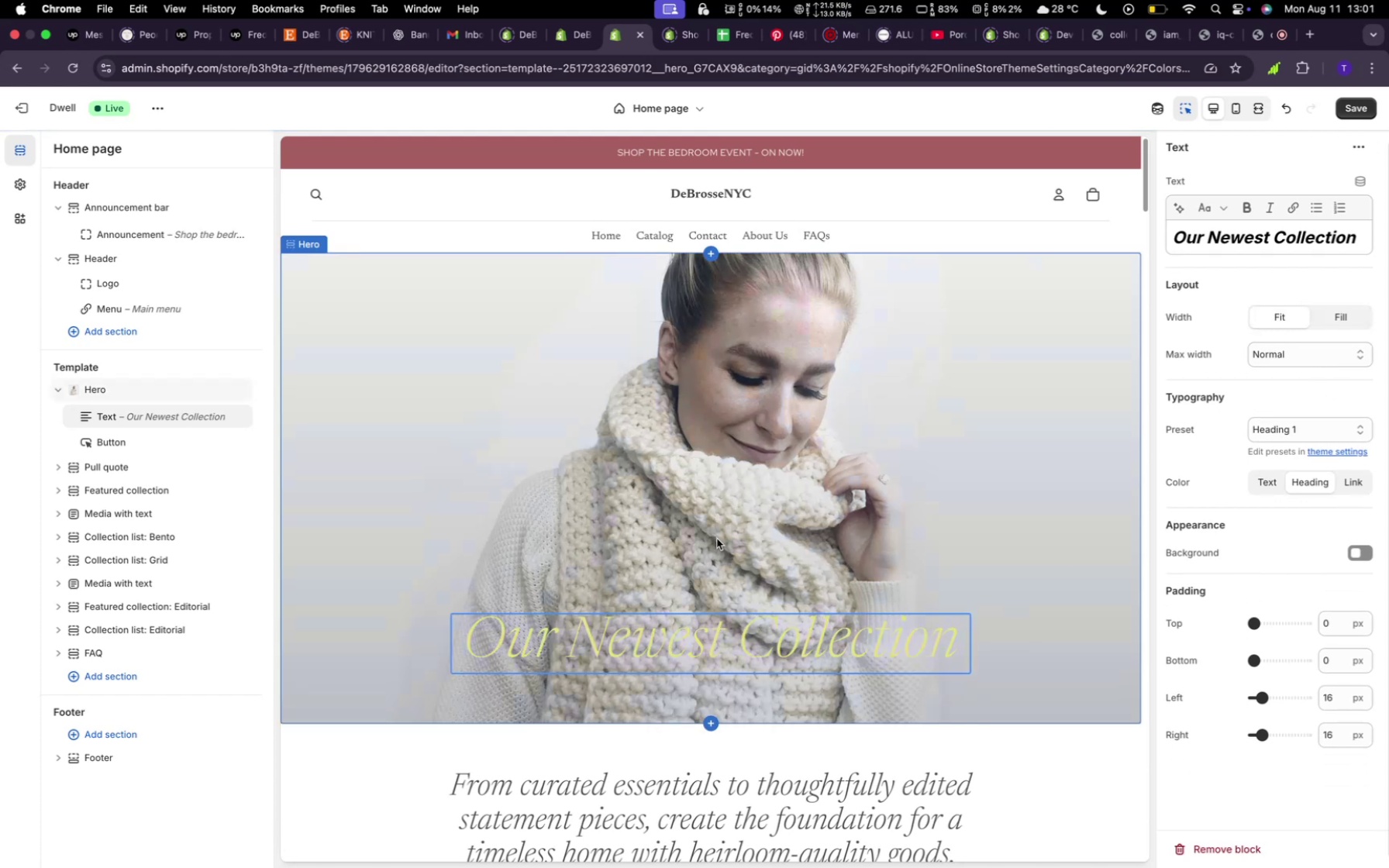 
wait(7.85)
 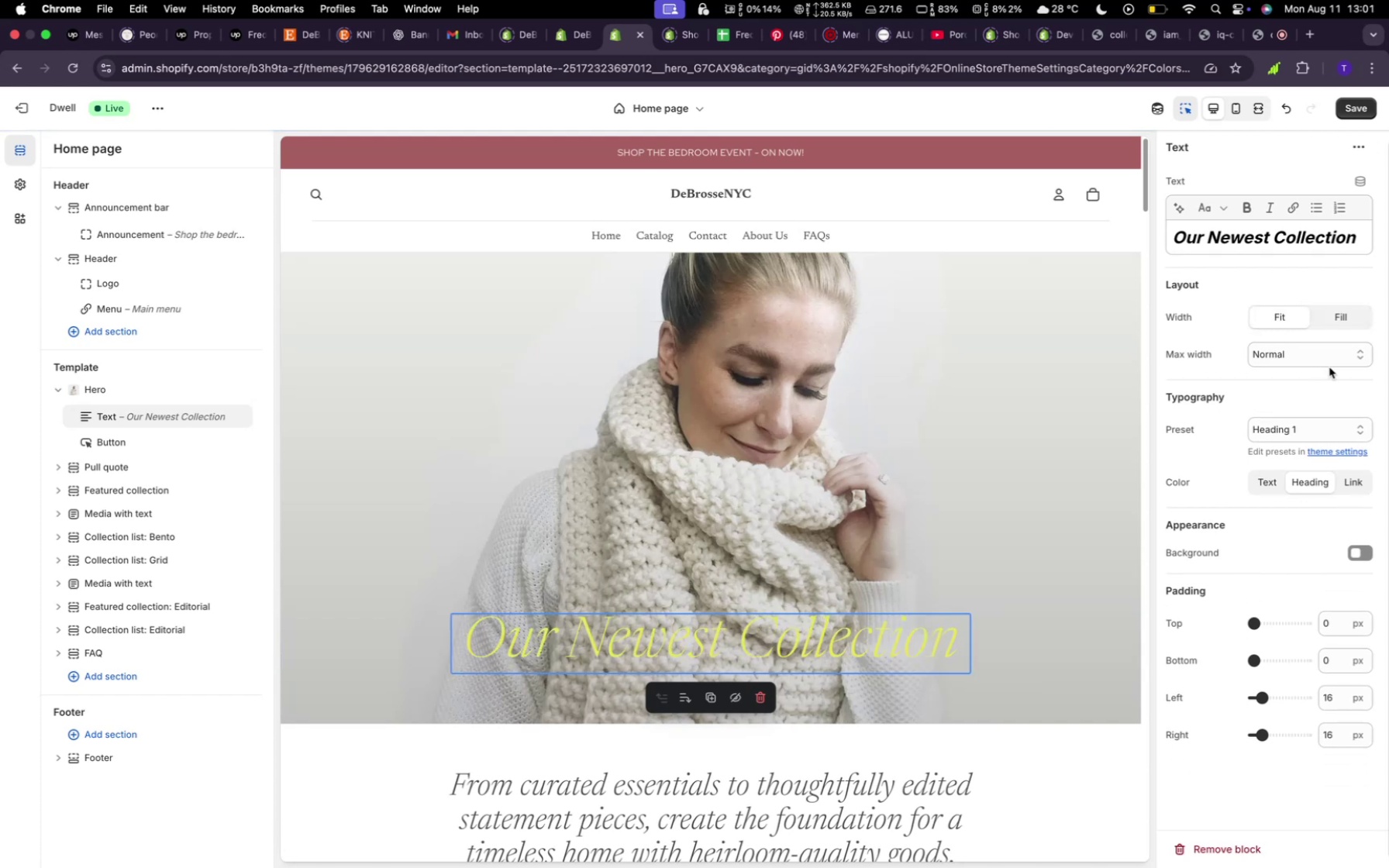 
scroll: coordinate [1057, 581], scroll_direction: down, amount: 29.0
 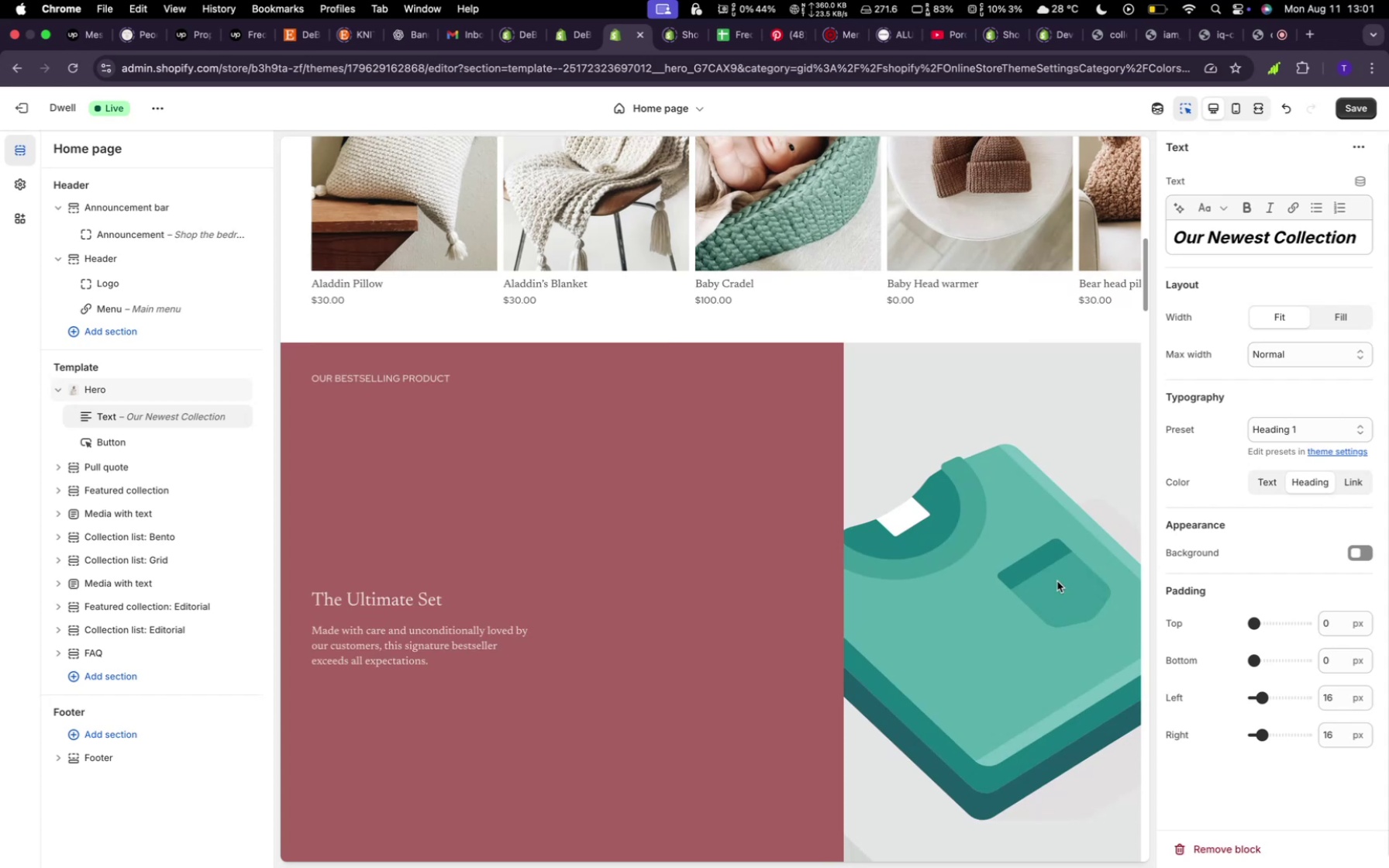 
scroll: coordinate [1059, 580], scroll_direction: up, amount: 36.0
 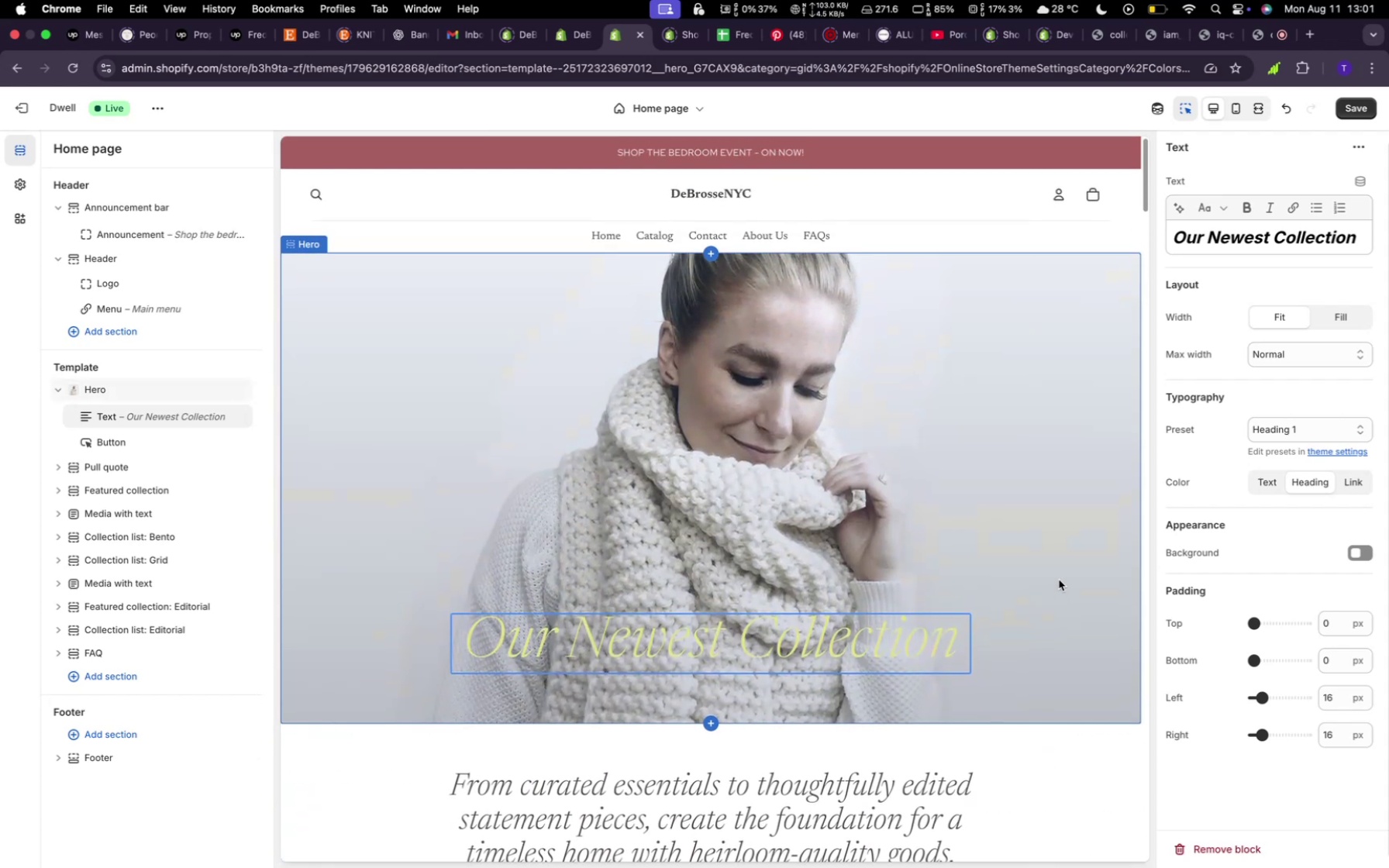 
scroll: coordinate [1059, 580], scroll_direction: down, amount: 35.0
 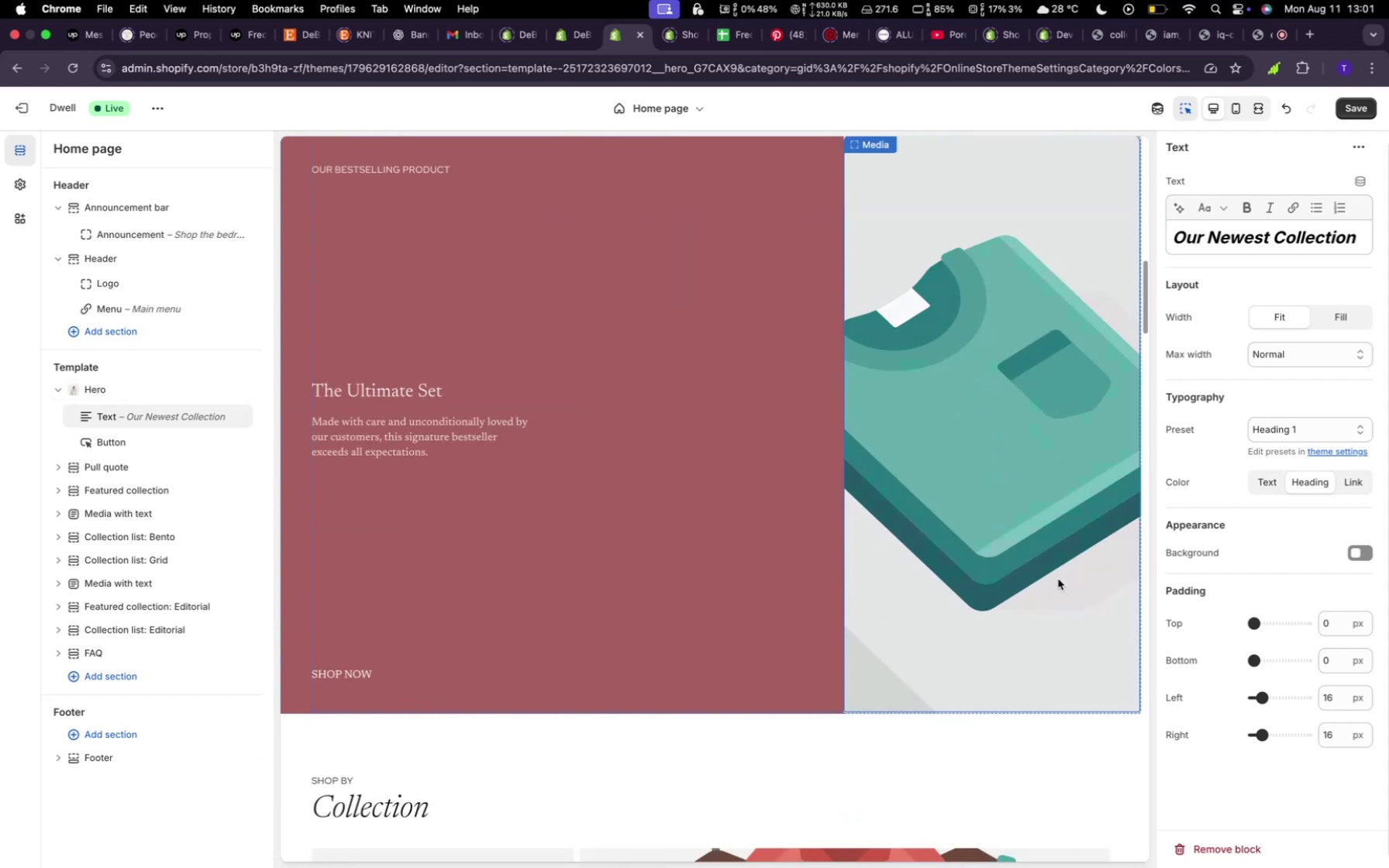 
scroll: coordinate [1060, 582], scroll_direction: up, amount: 29.0
 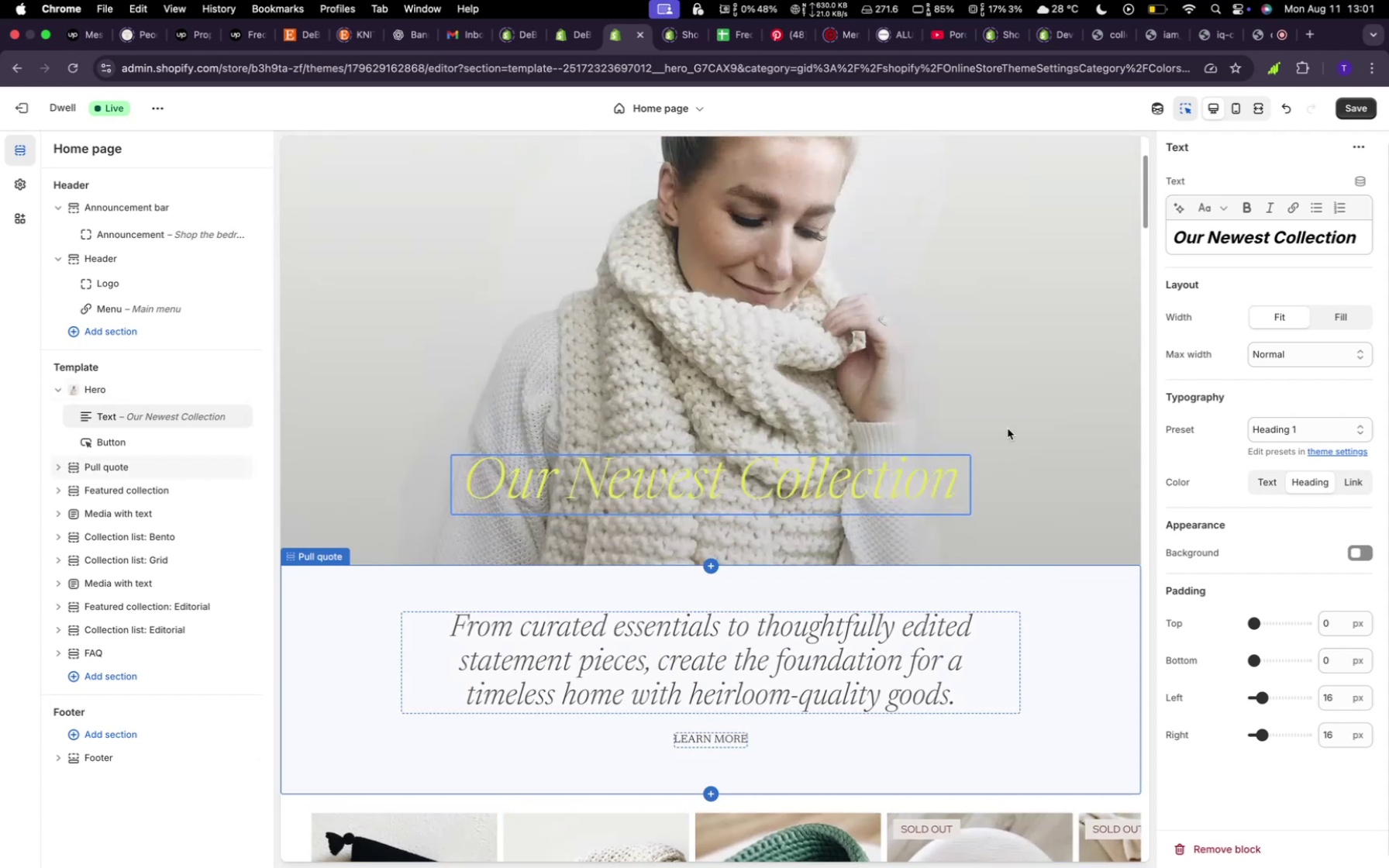 
left_click([1016, 413])
 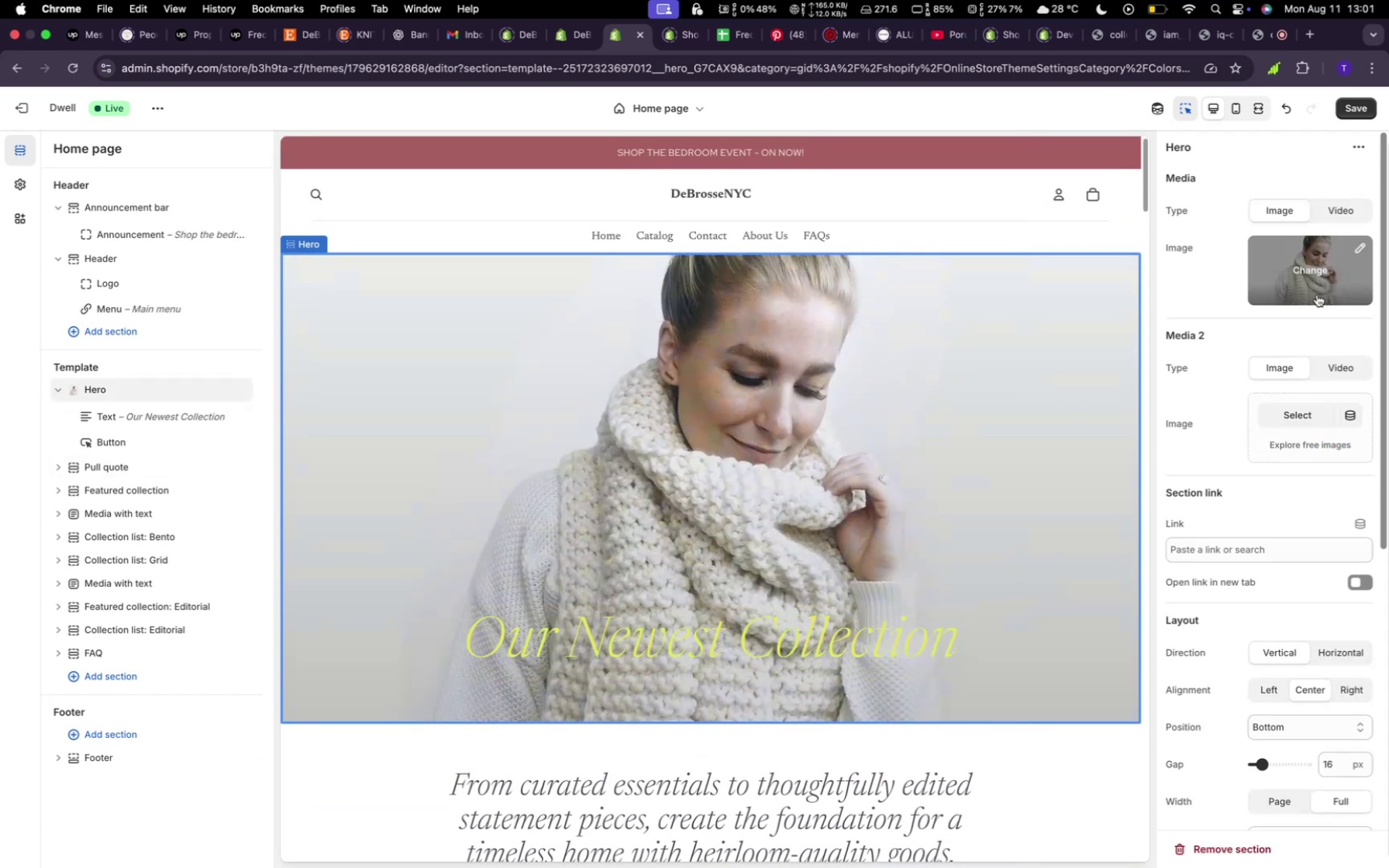 
left_click([1317, 286])
 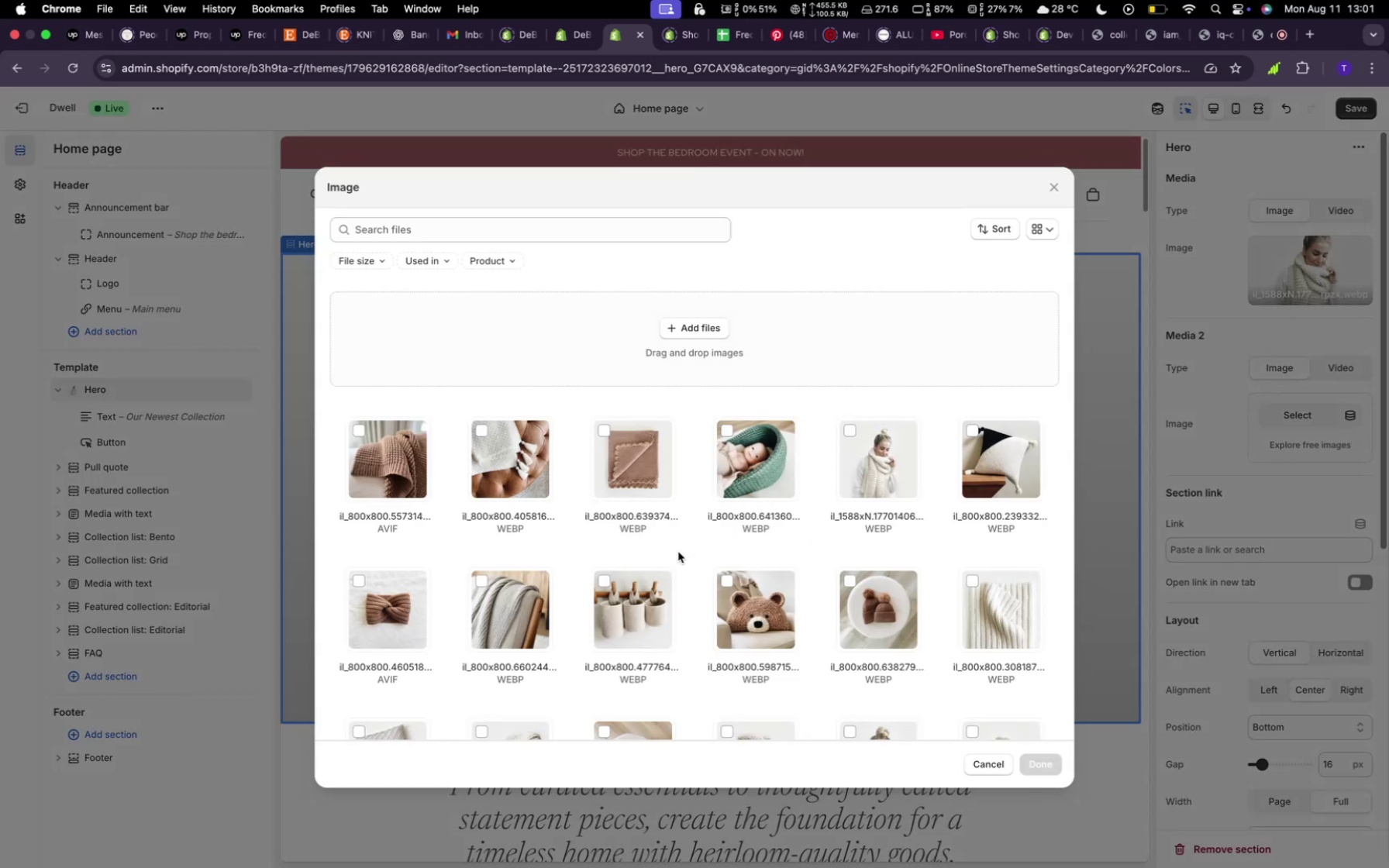 
wait(5.92)
 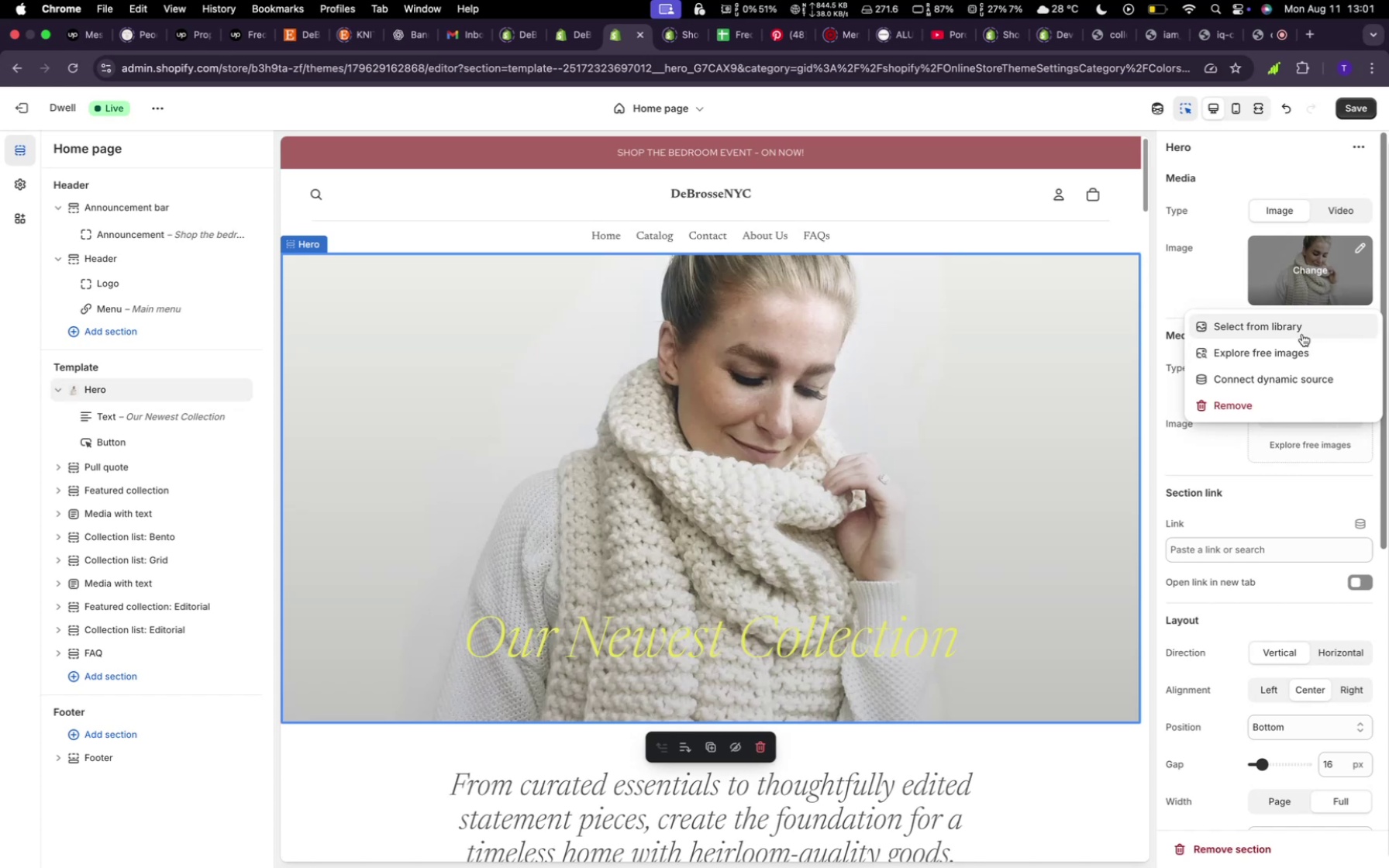 
scroll: coordinate [678, 552], scroll_direction: down, amount: 12.0
 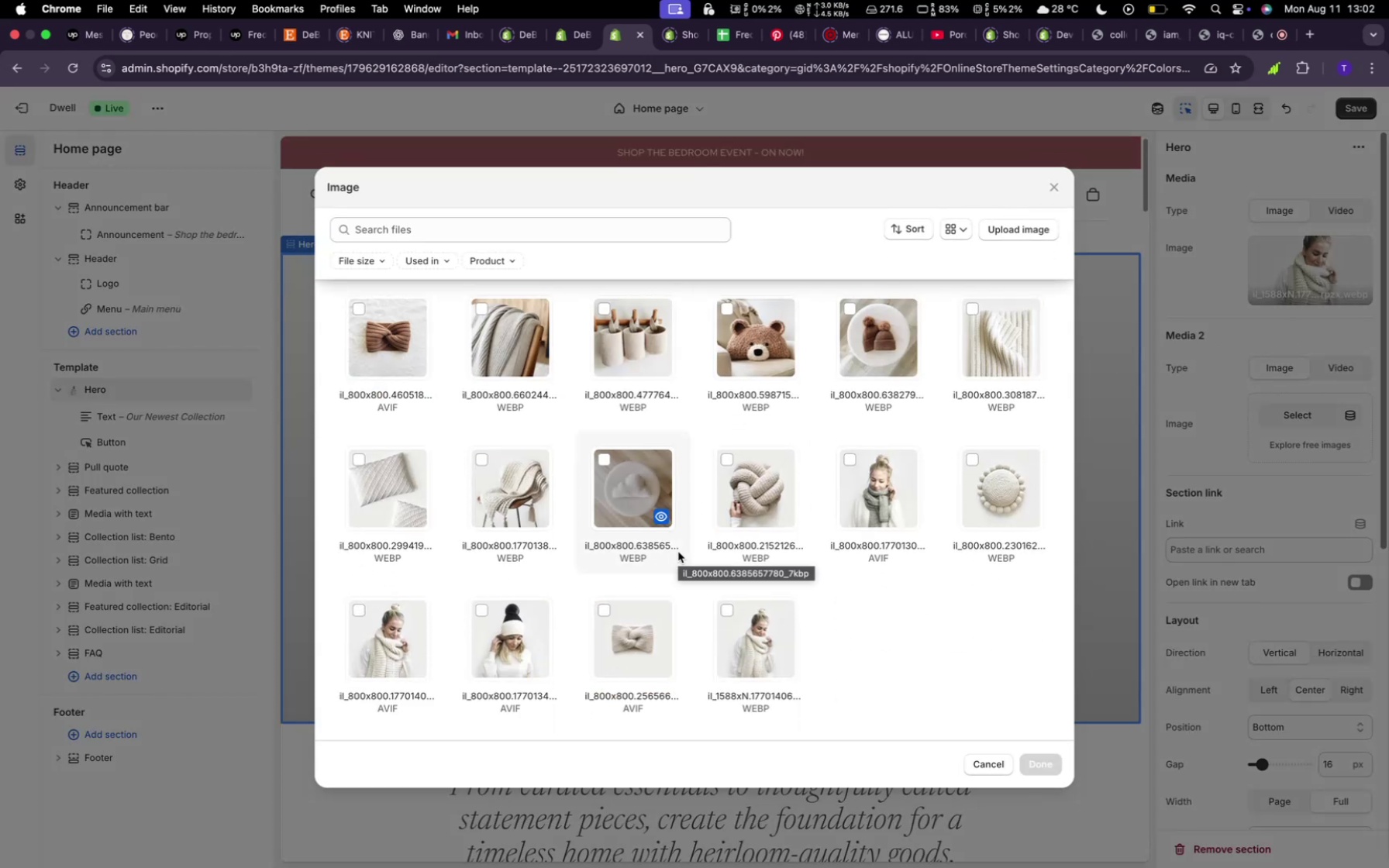 
wait(5.69)
 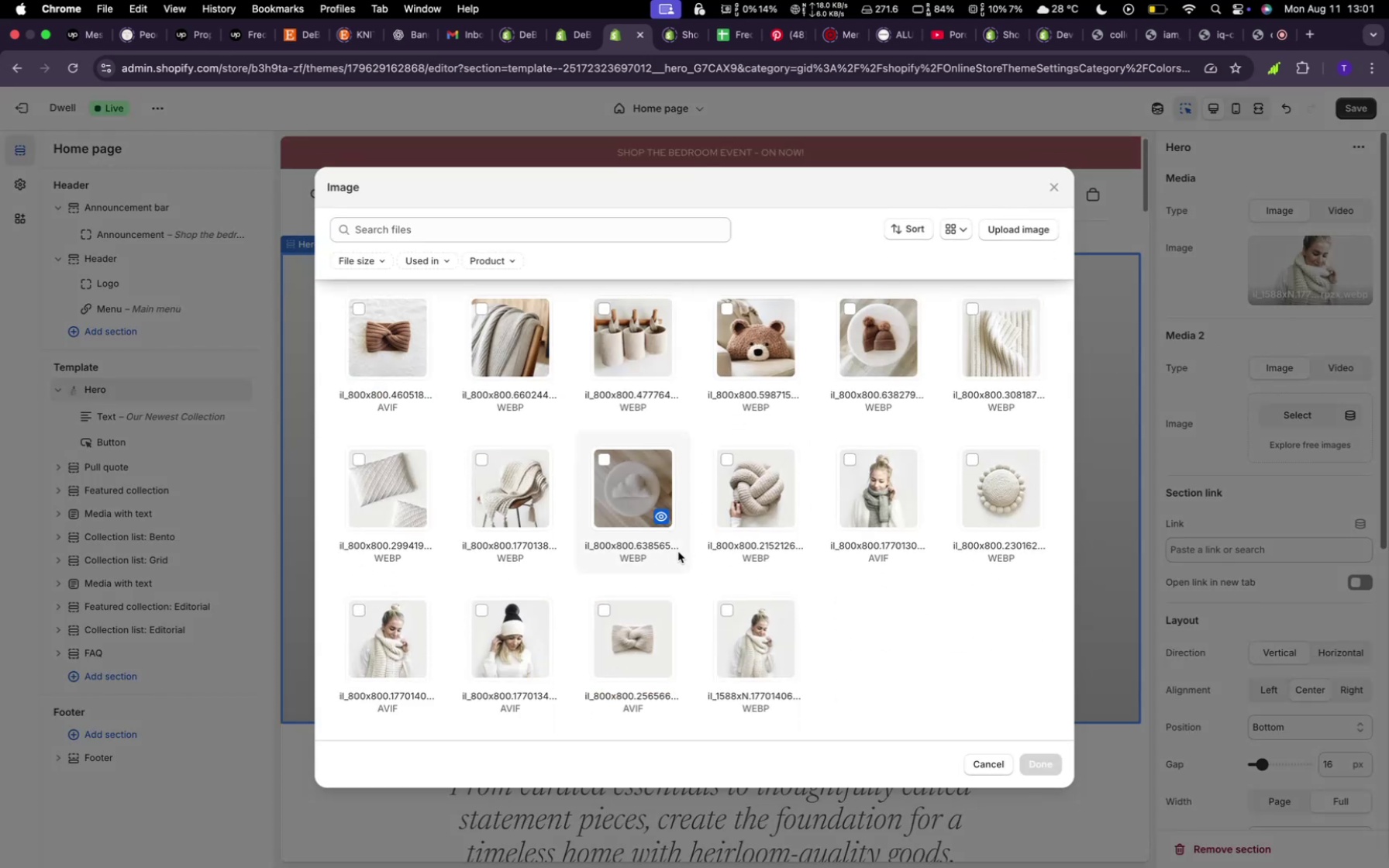 
left_click([874, 501])
 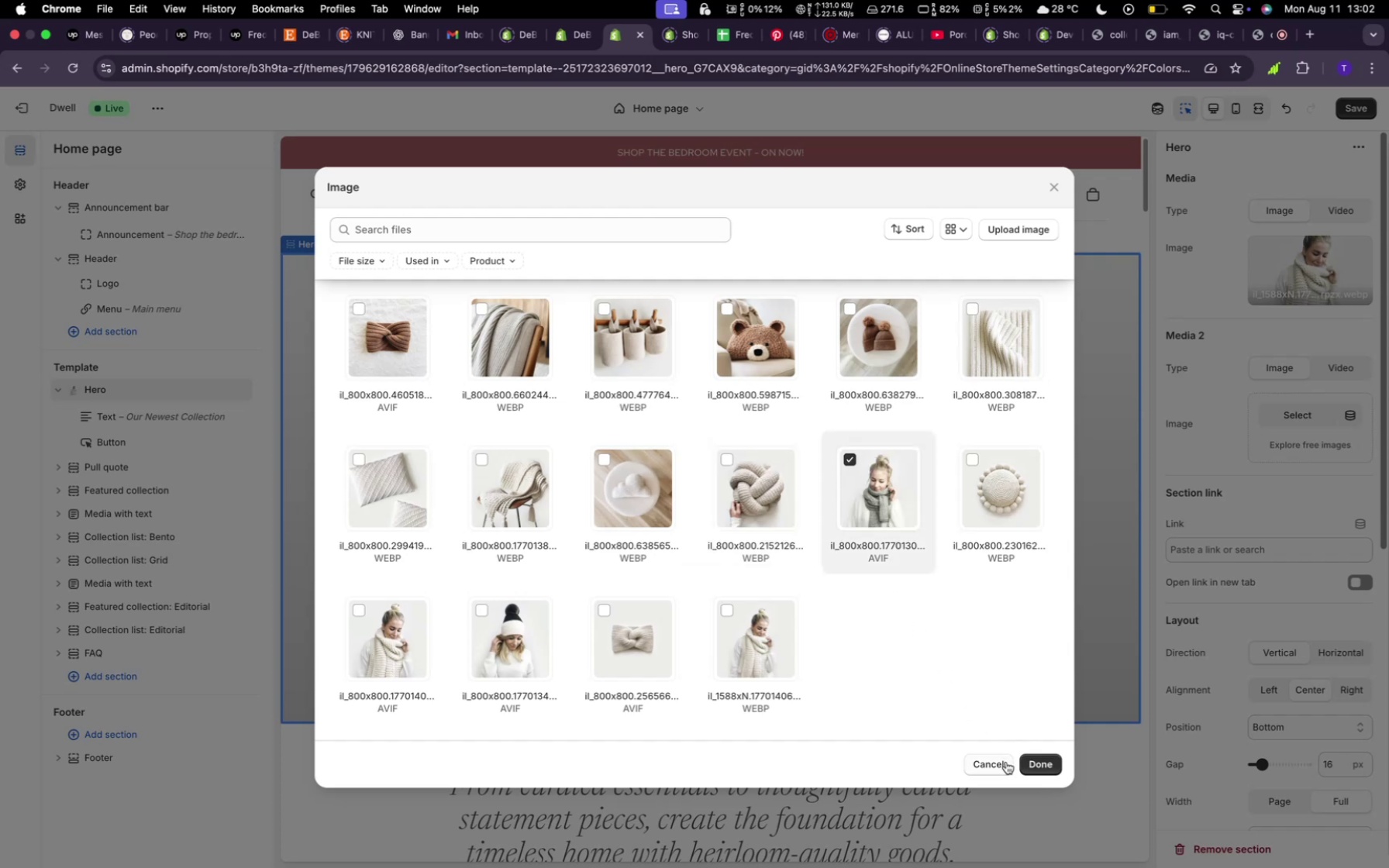 
left_click([1045, 763])
 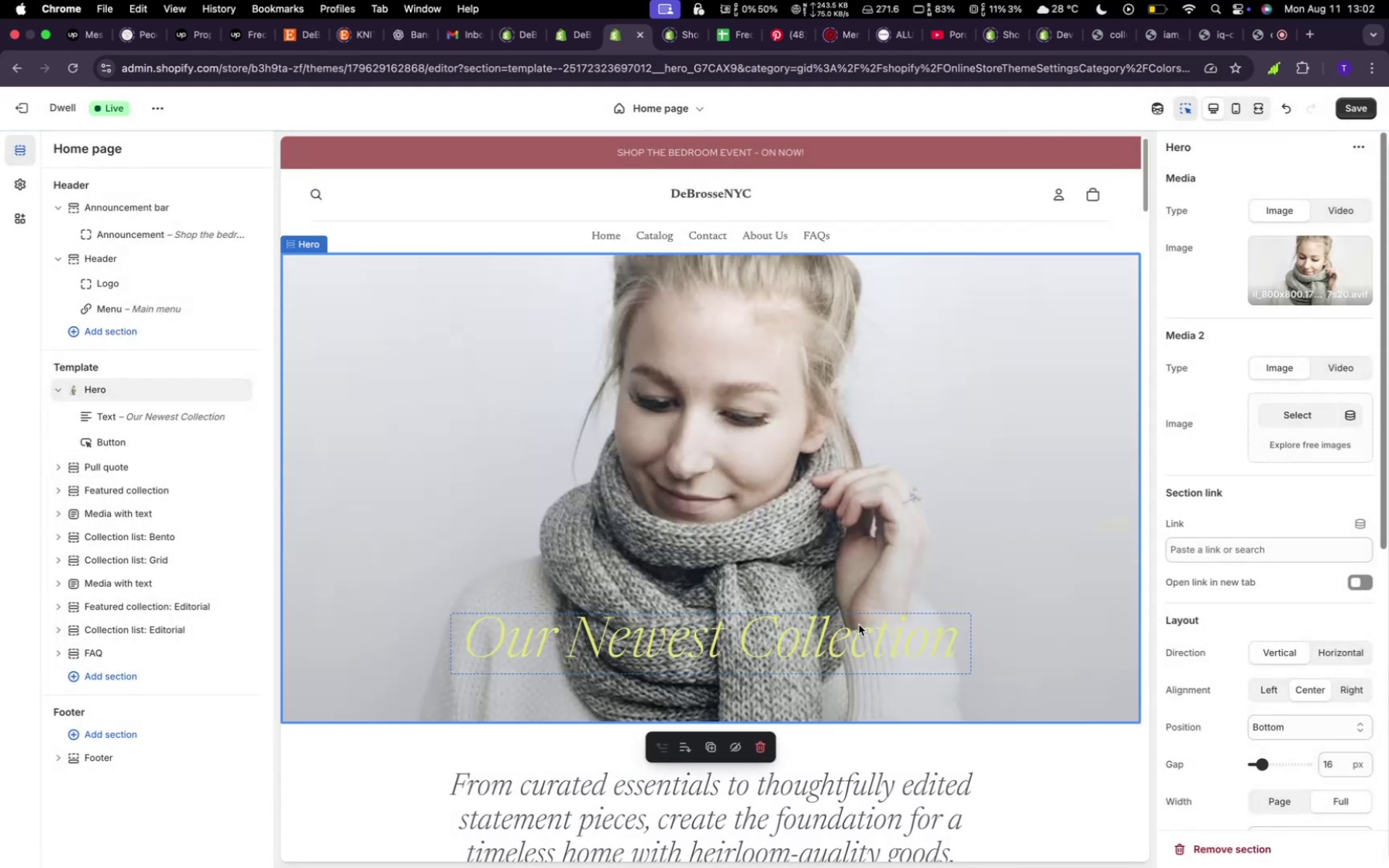 
wait(6.94)
 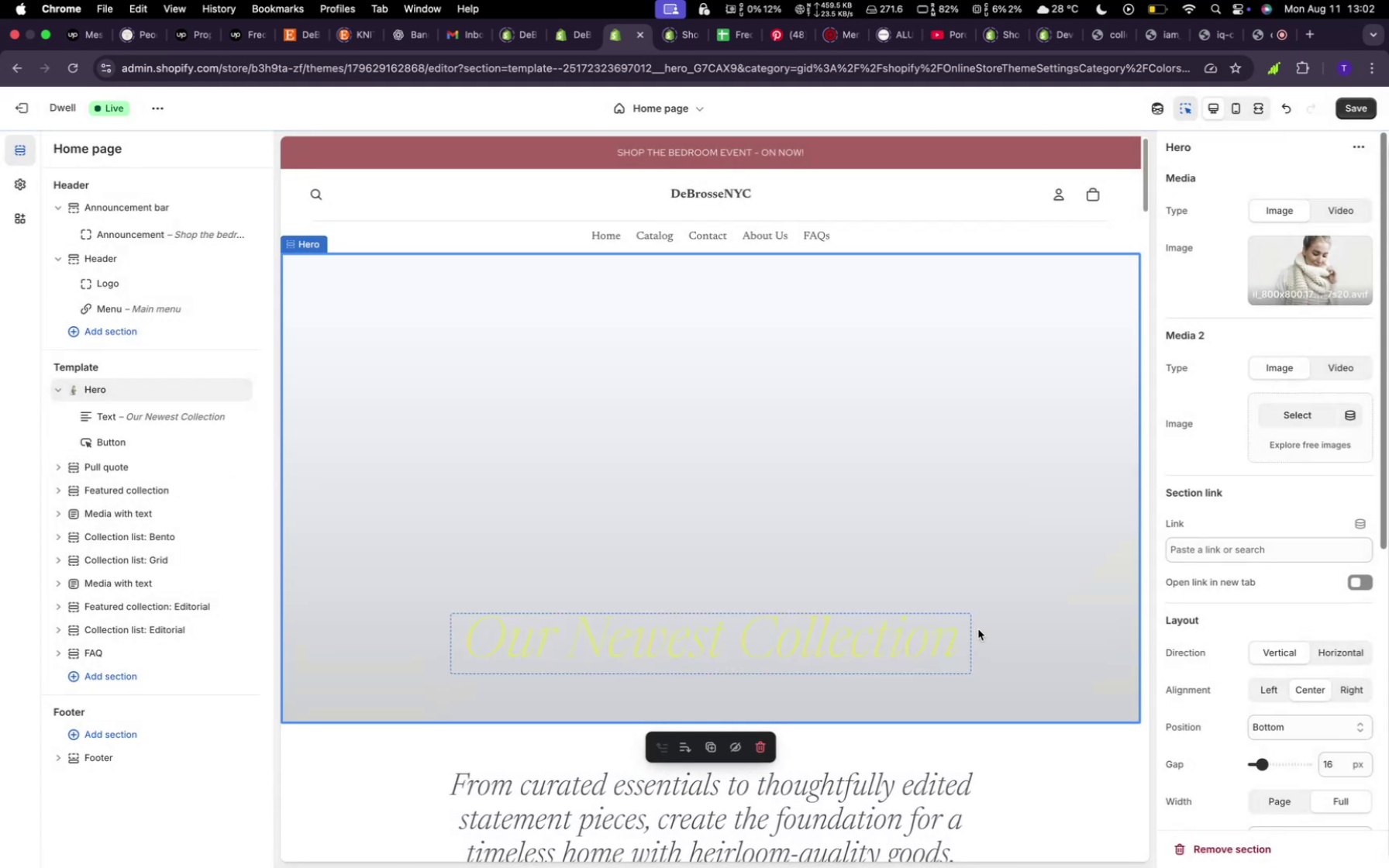 
left_click([27, 185])
 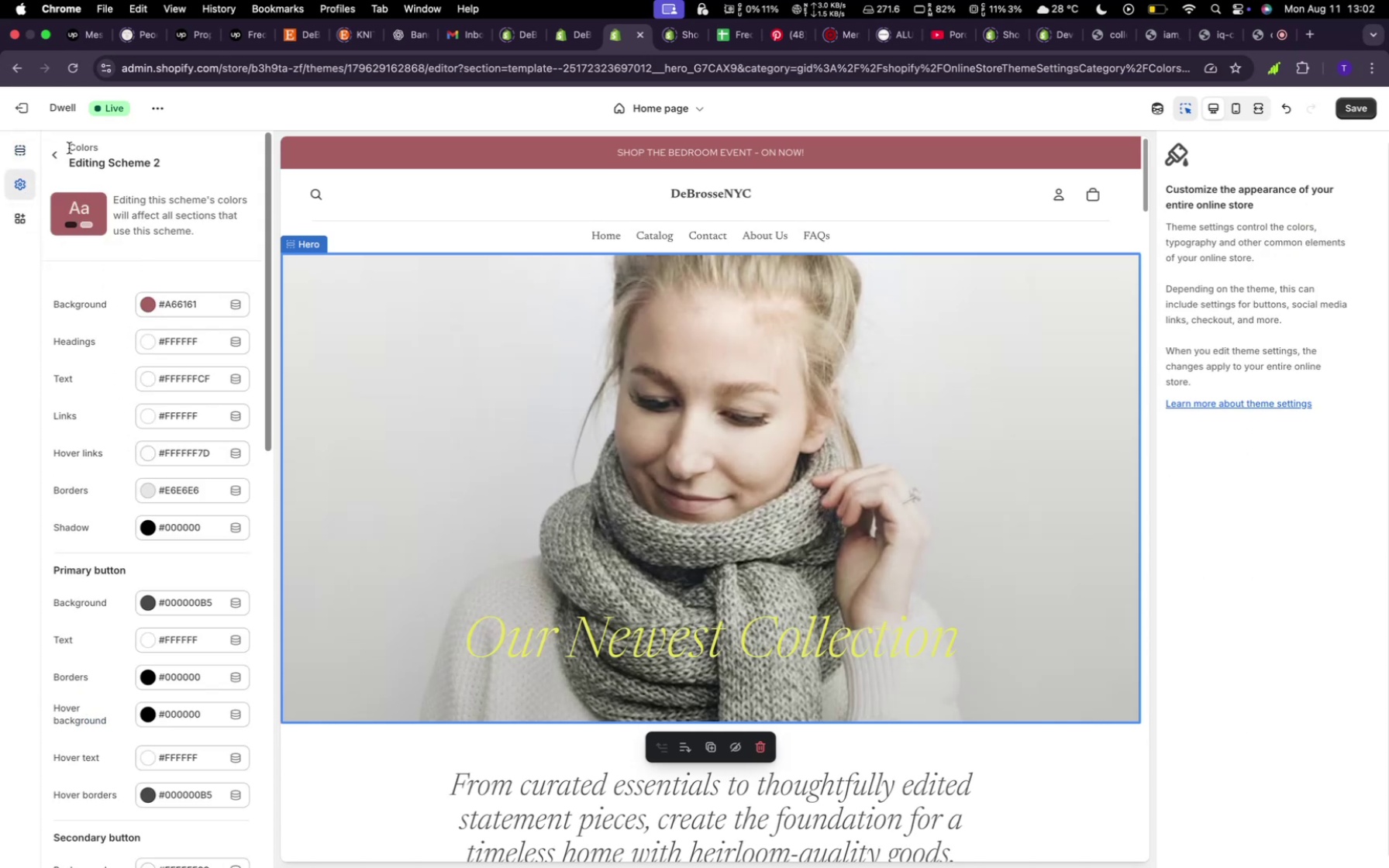 
left_click_drag(start_coordinate=[53, 157], to_coordinate=[64, 143])
 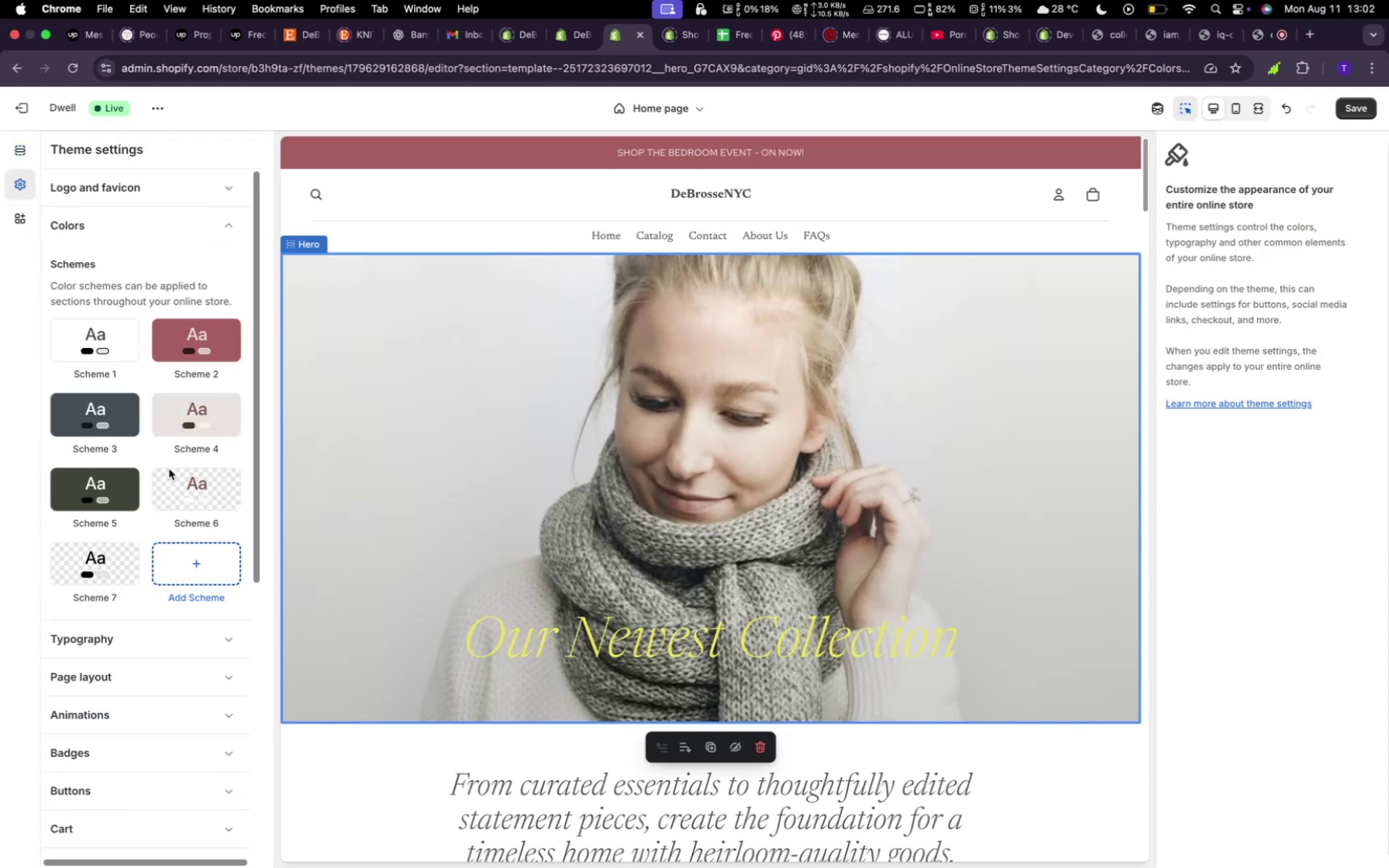 
left_click([215, 498])
 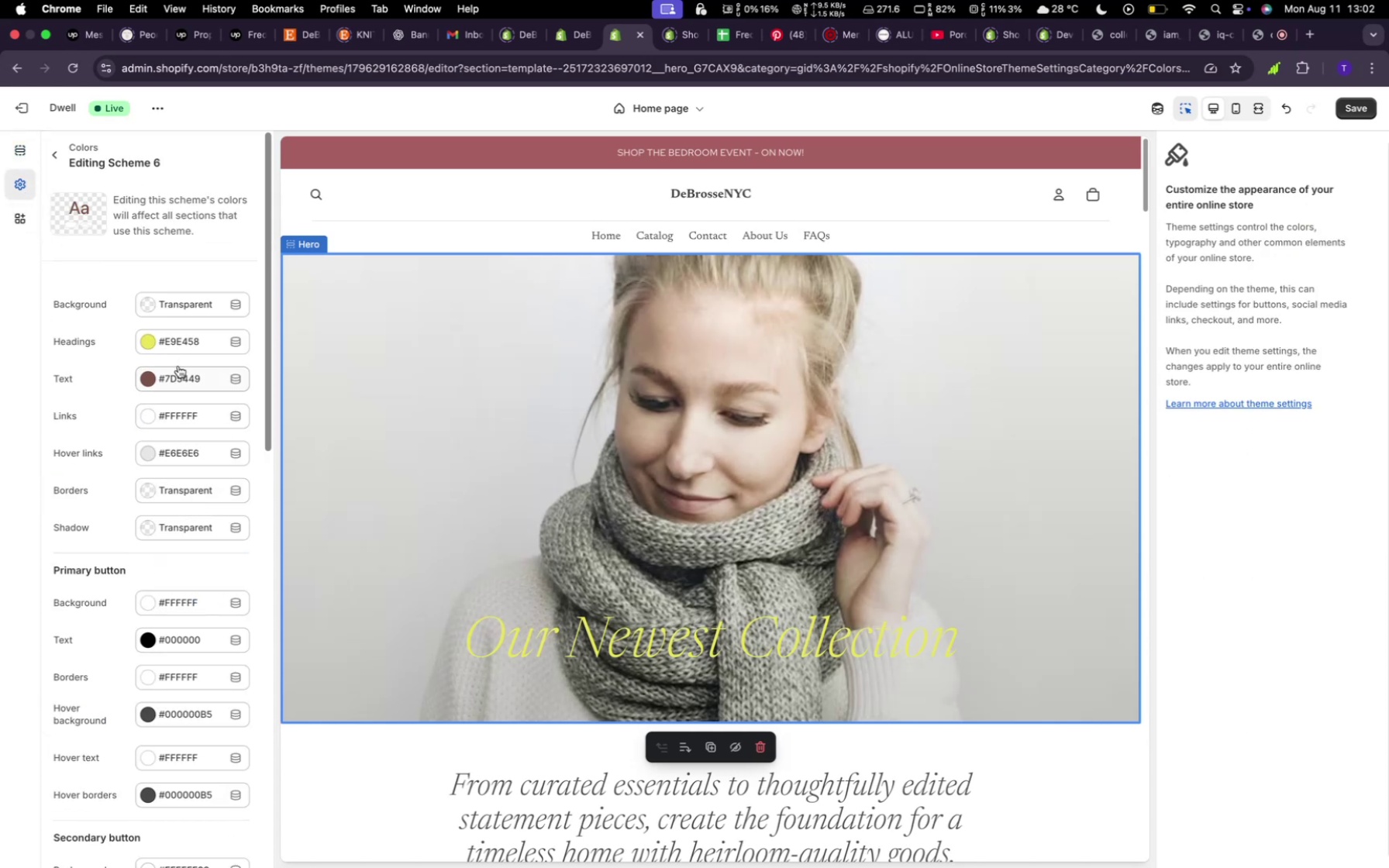 
left_click([181, 342])
 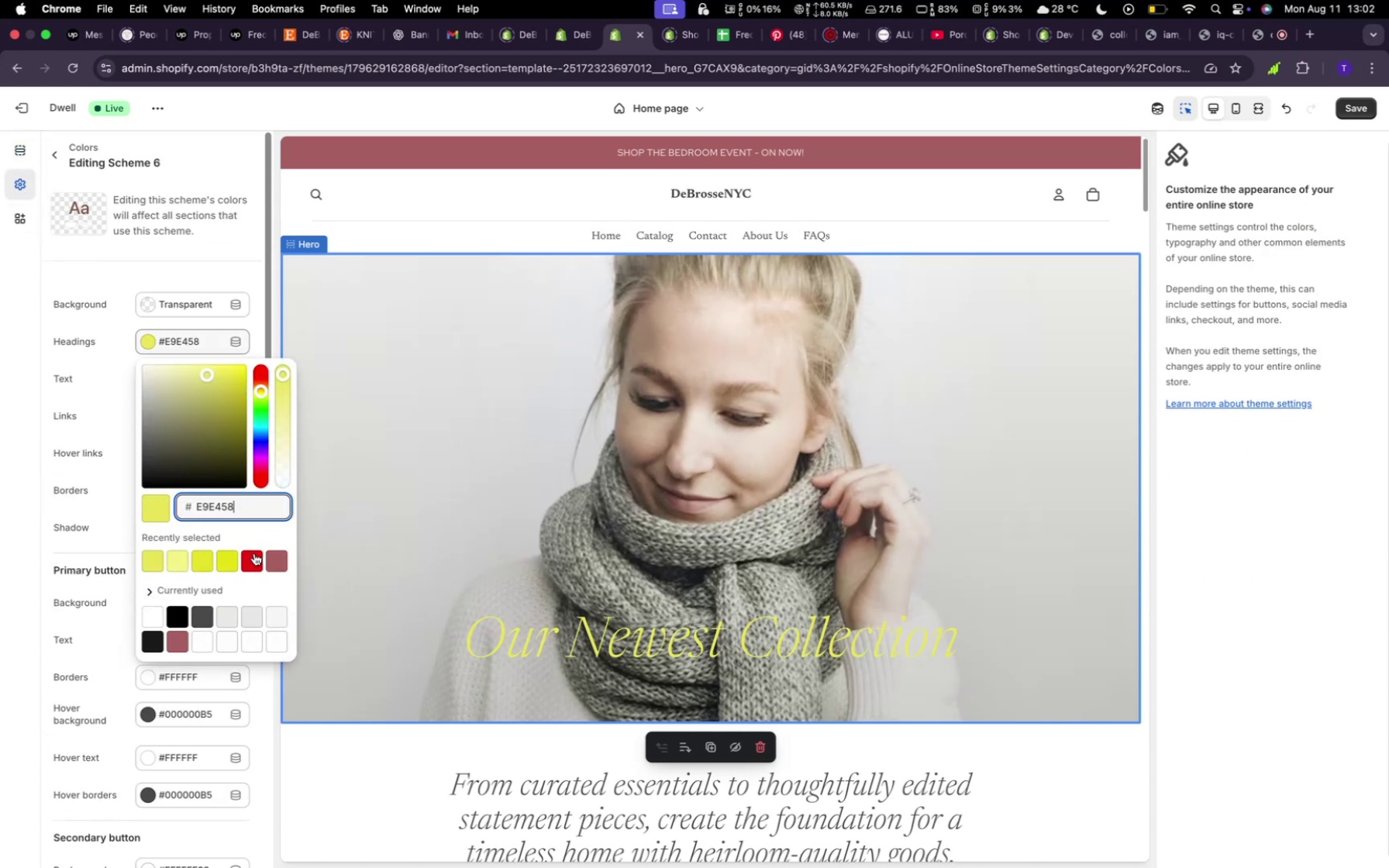 
left_click([281, 570])
 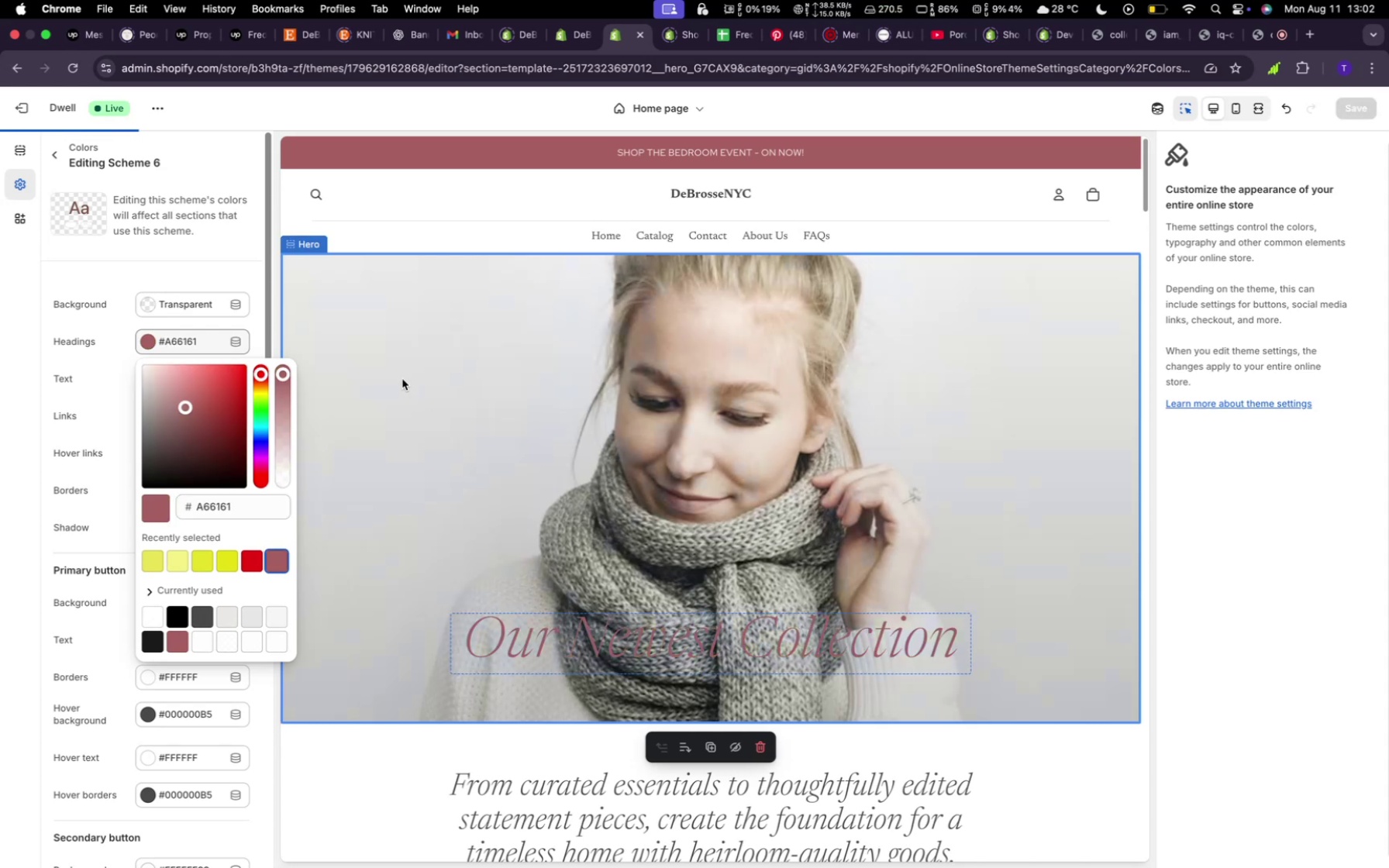 
wait(5.16)
 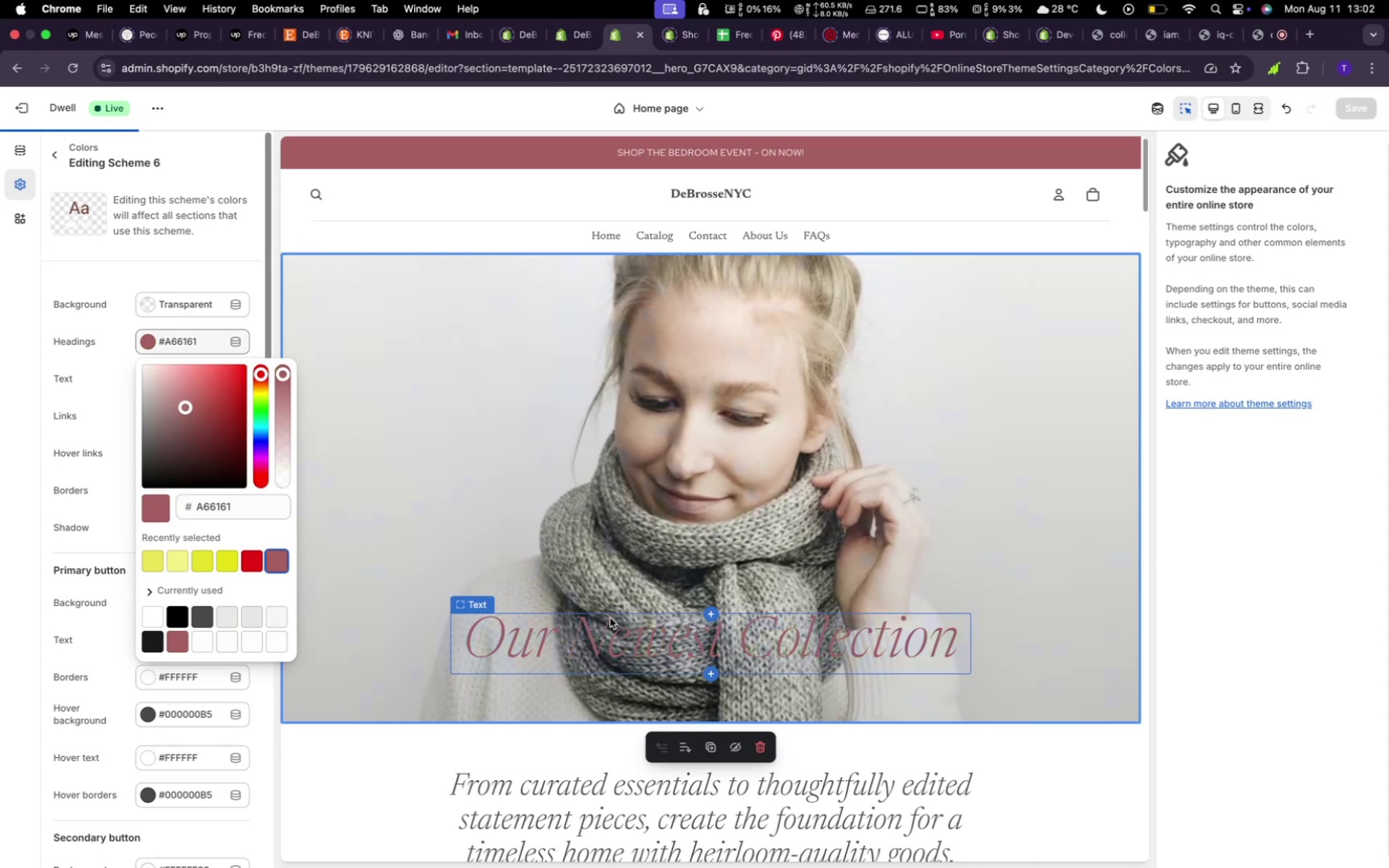 
left_click([1092, 450])
 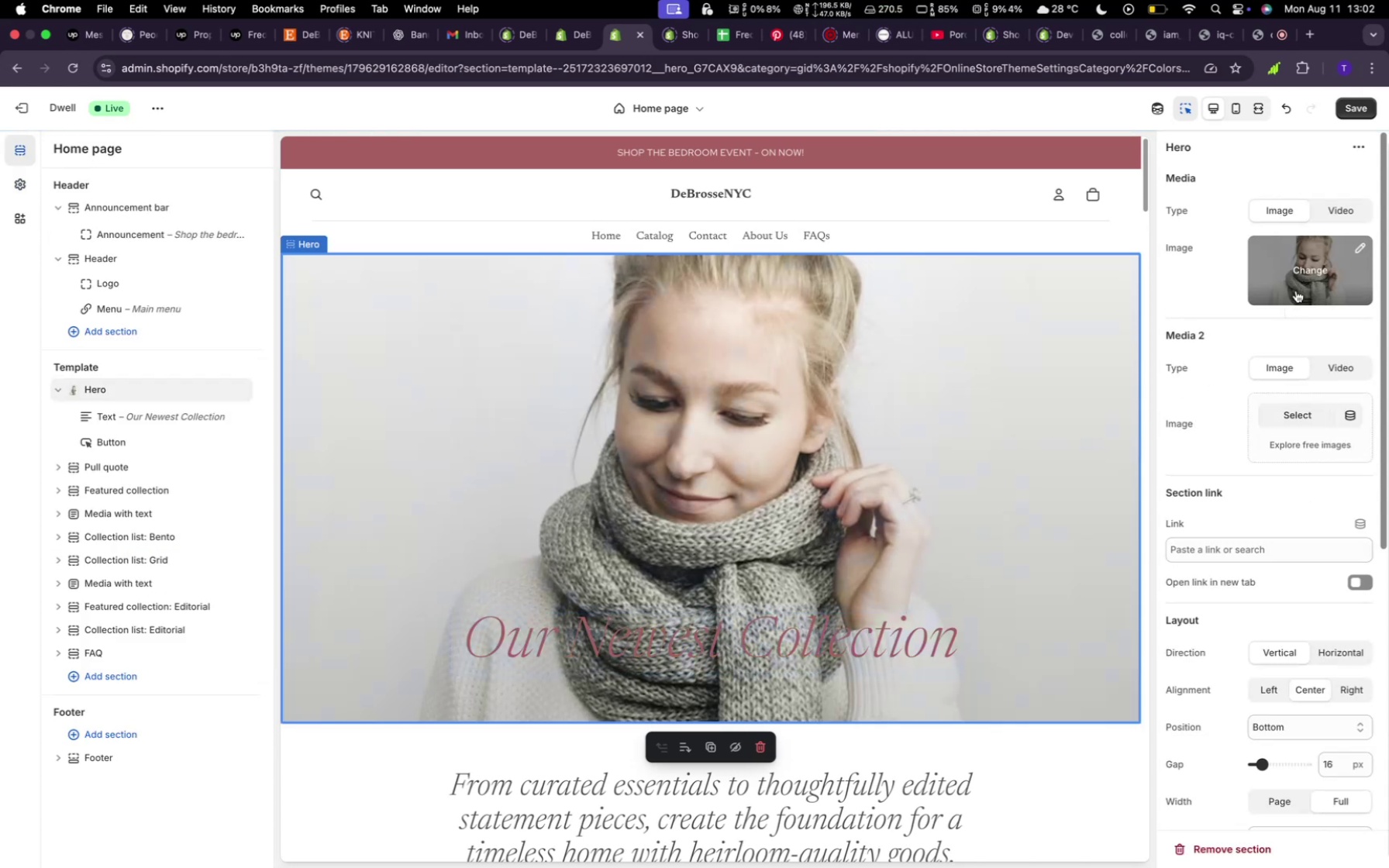 
left_click([1312, 264])
 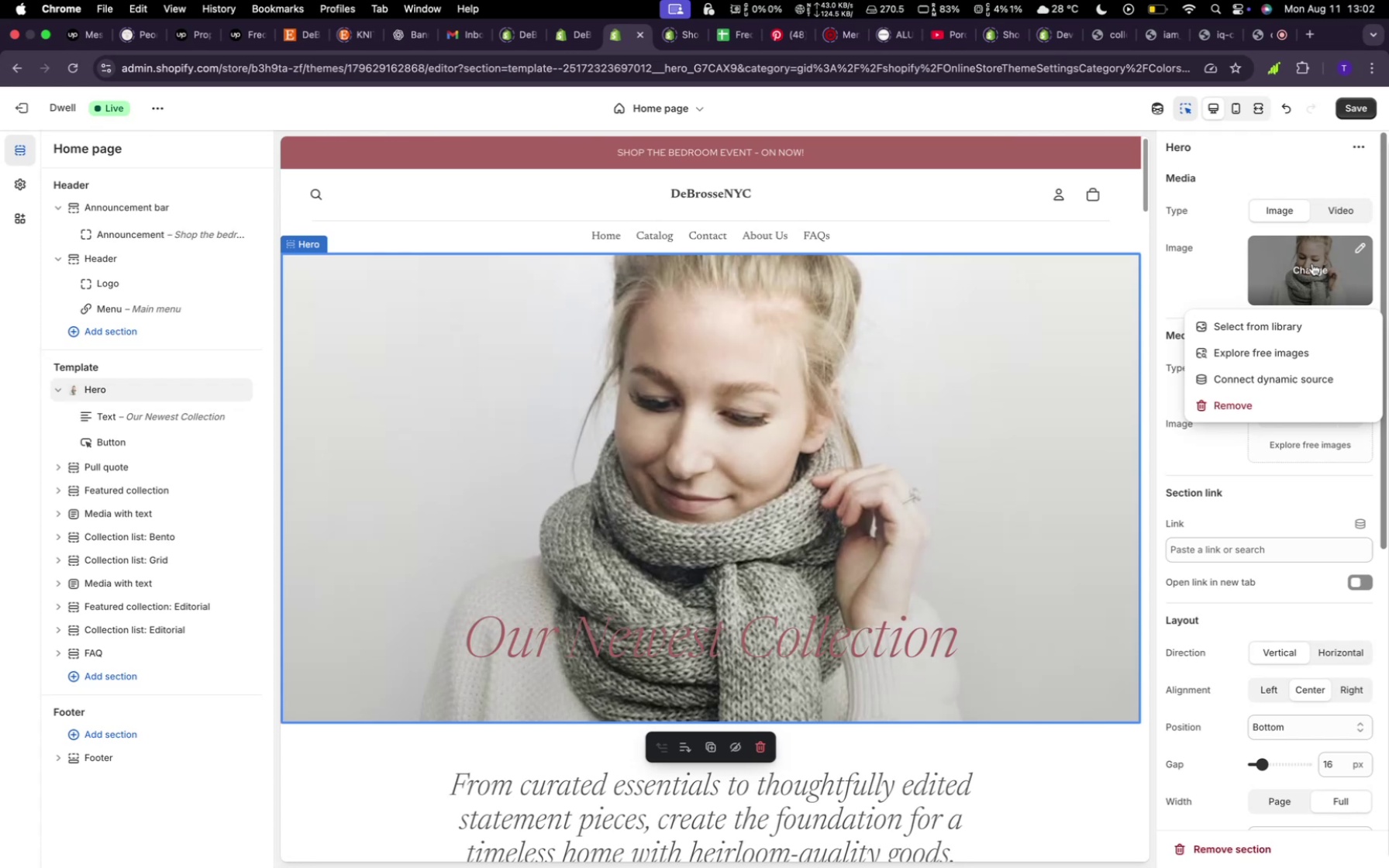 
wait(34.65)
 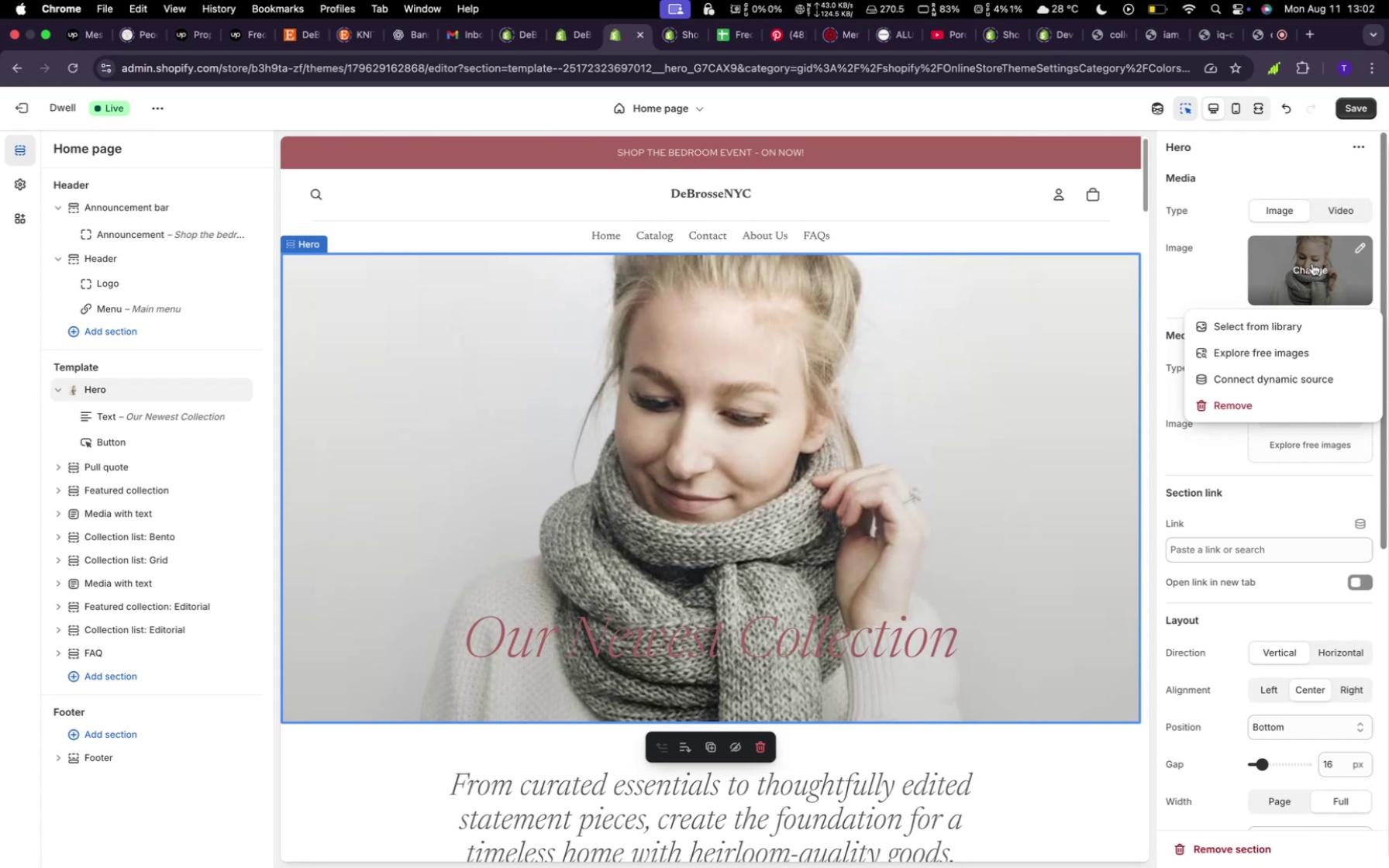 
left_click([840, 653])
 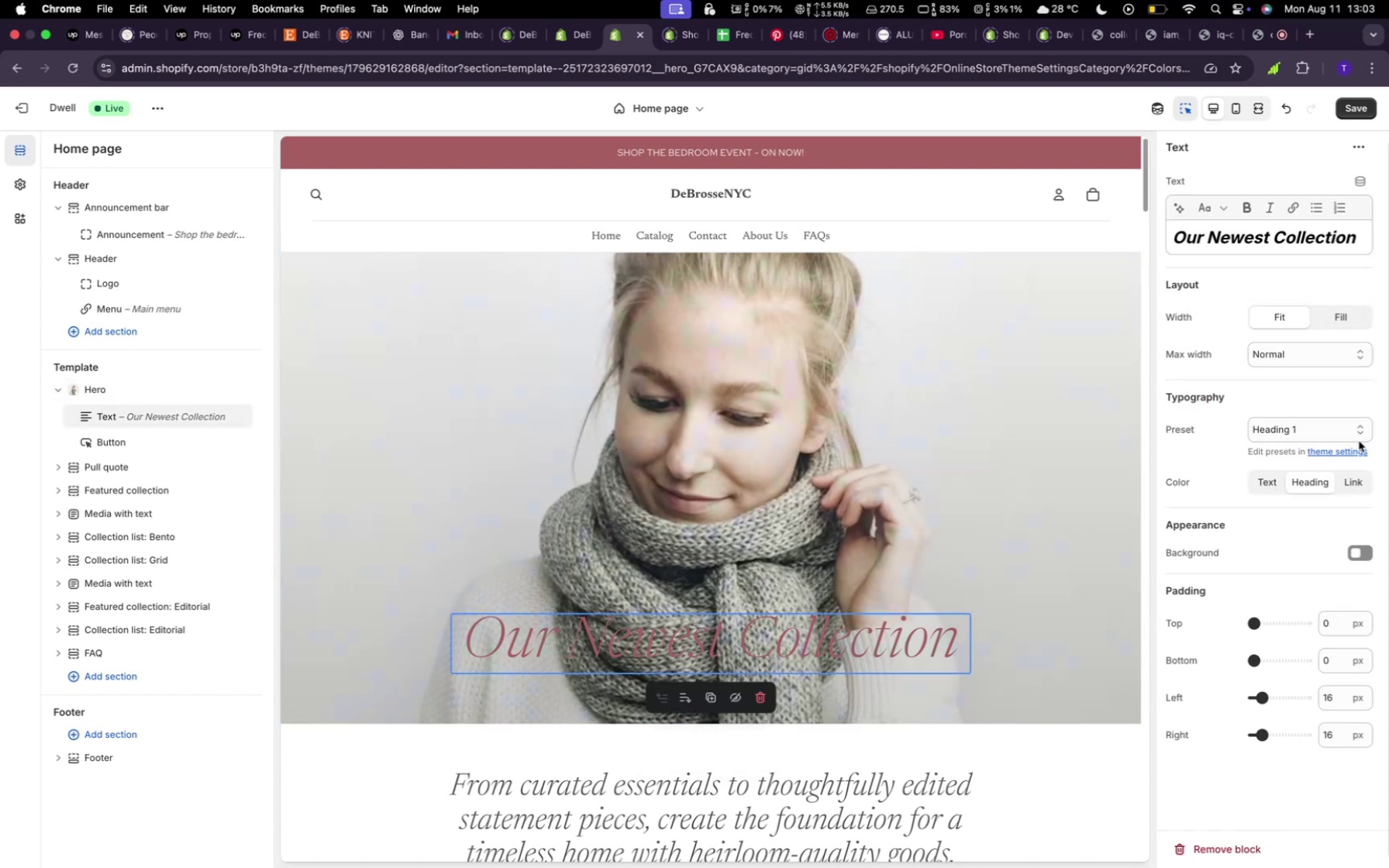 
left_click([1358, 433])
 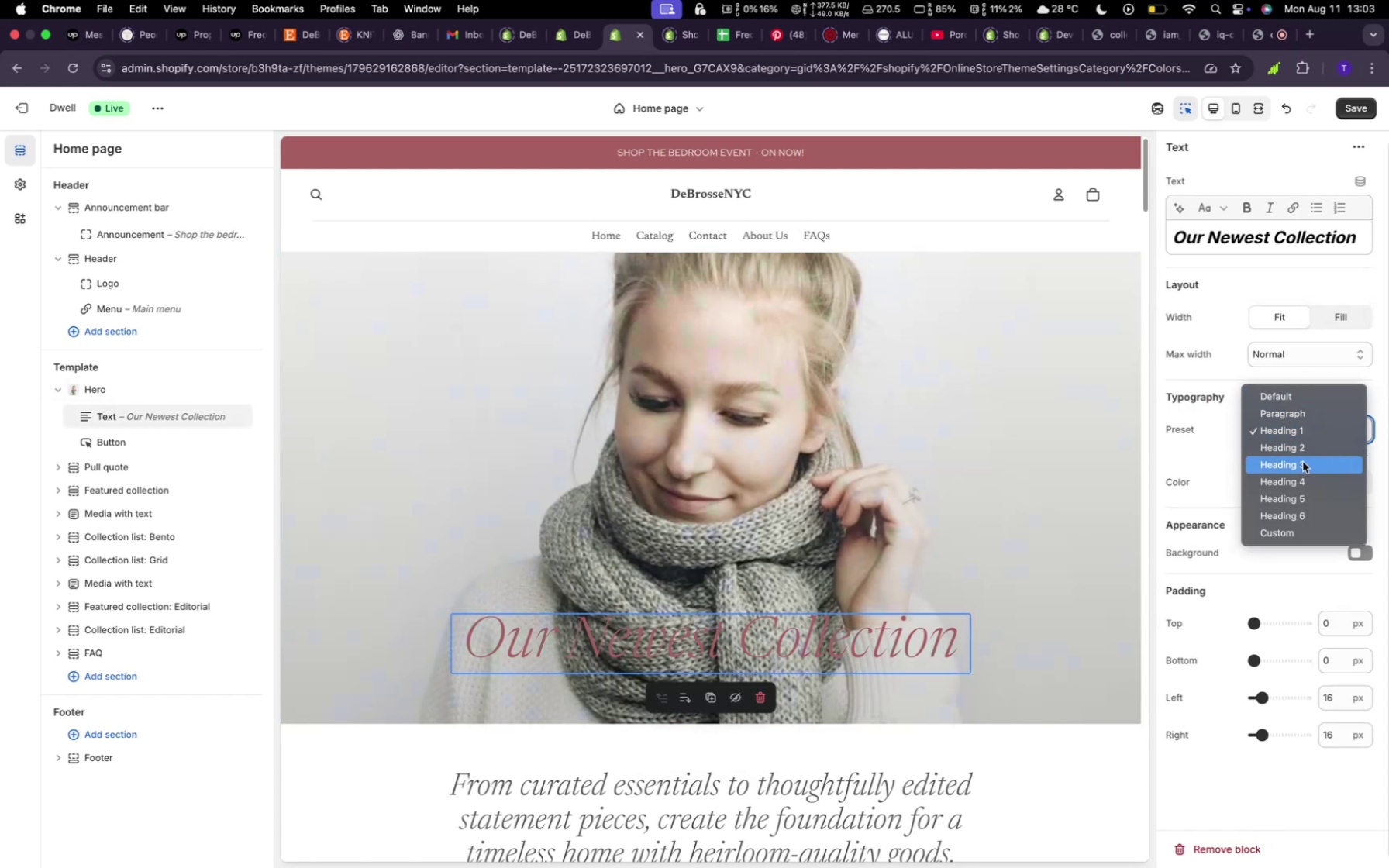 
left_click([1302, 460])
 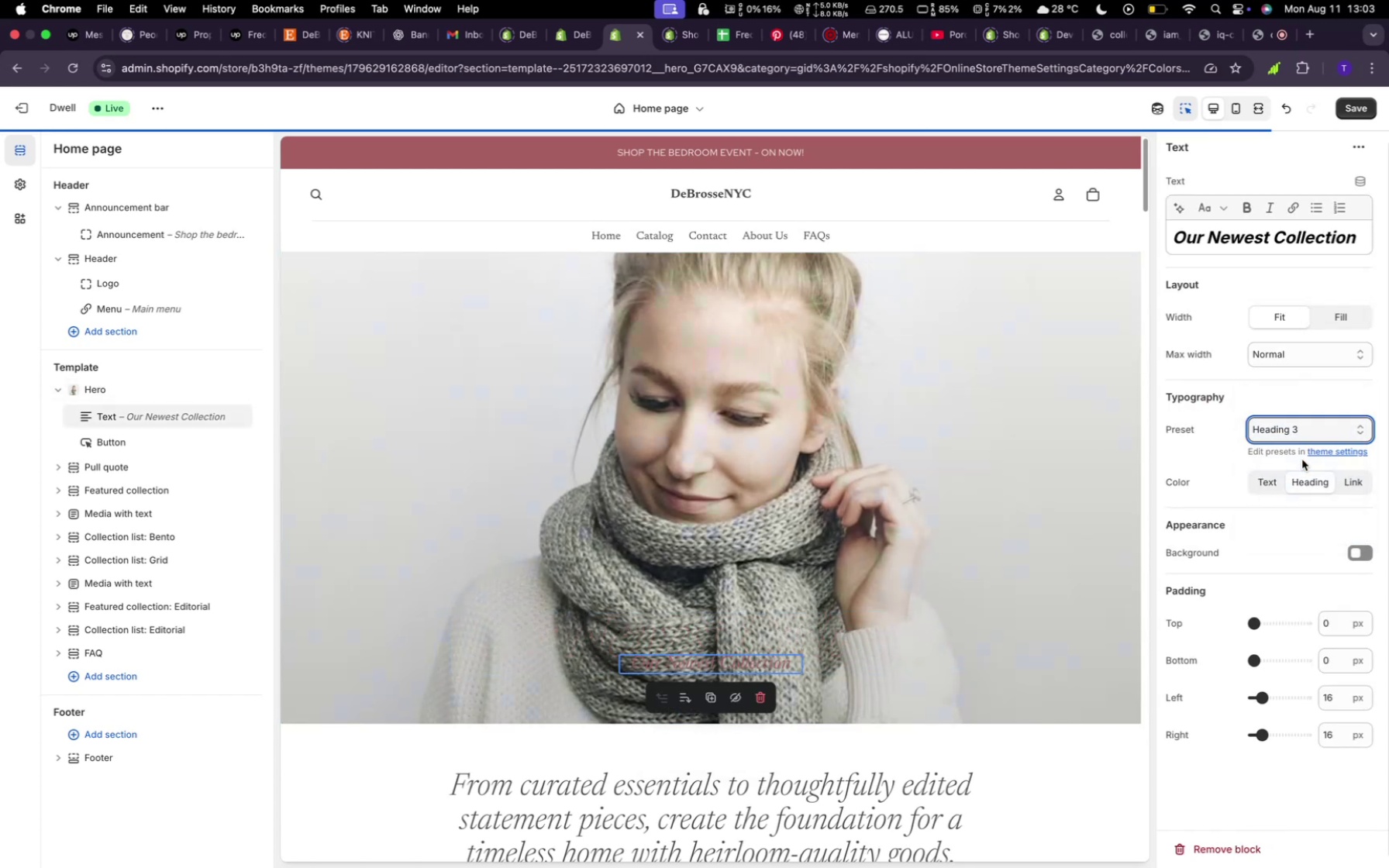 
mouse_move([1304, 430])
 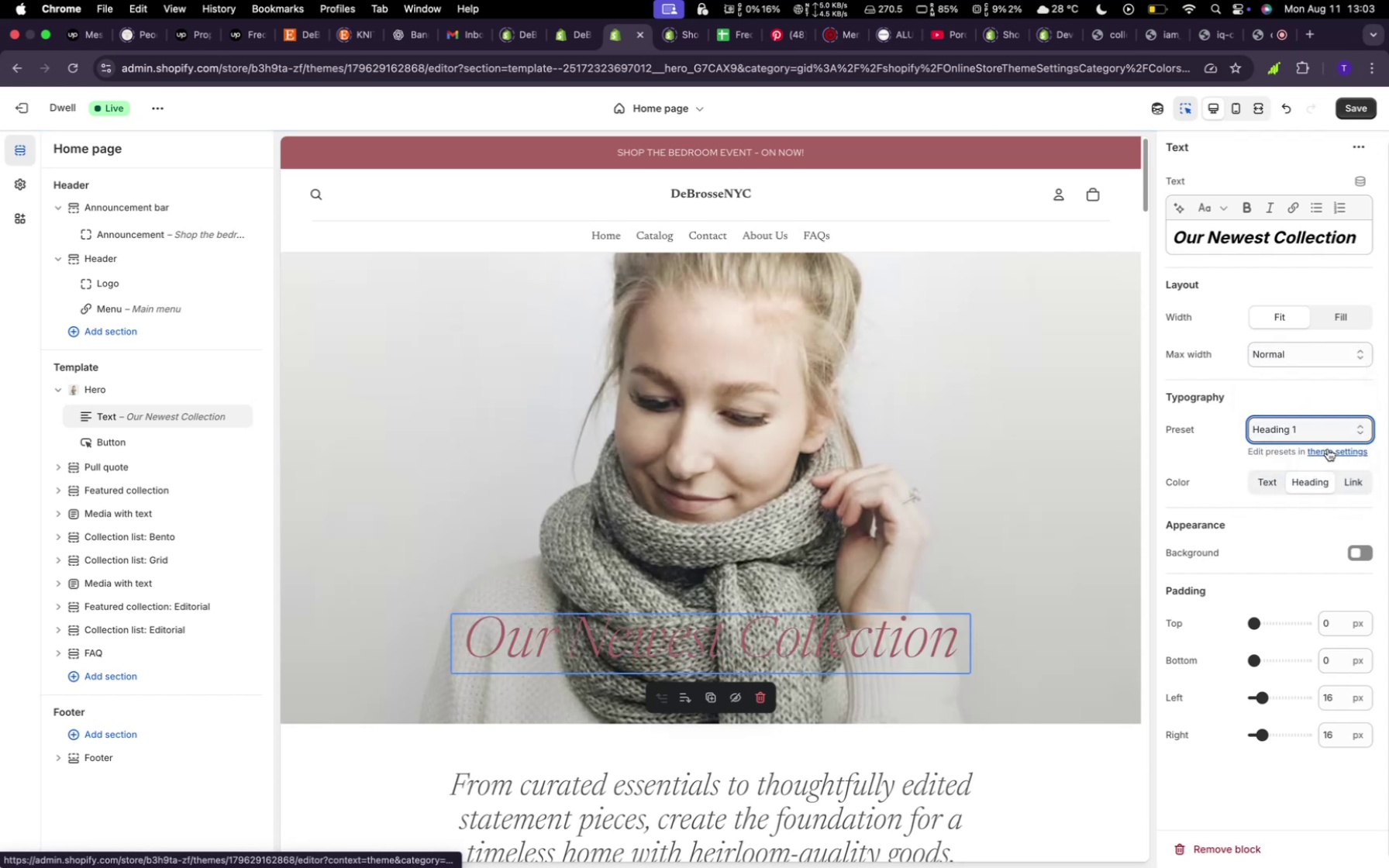 
wait(5.71)
 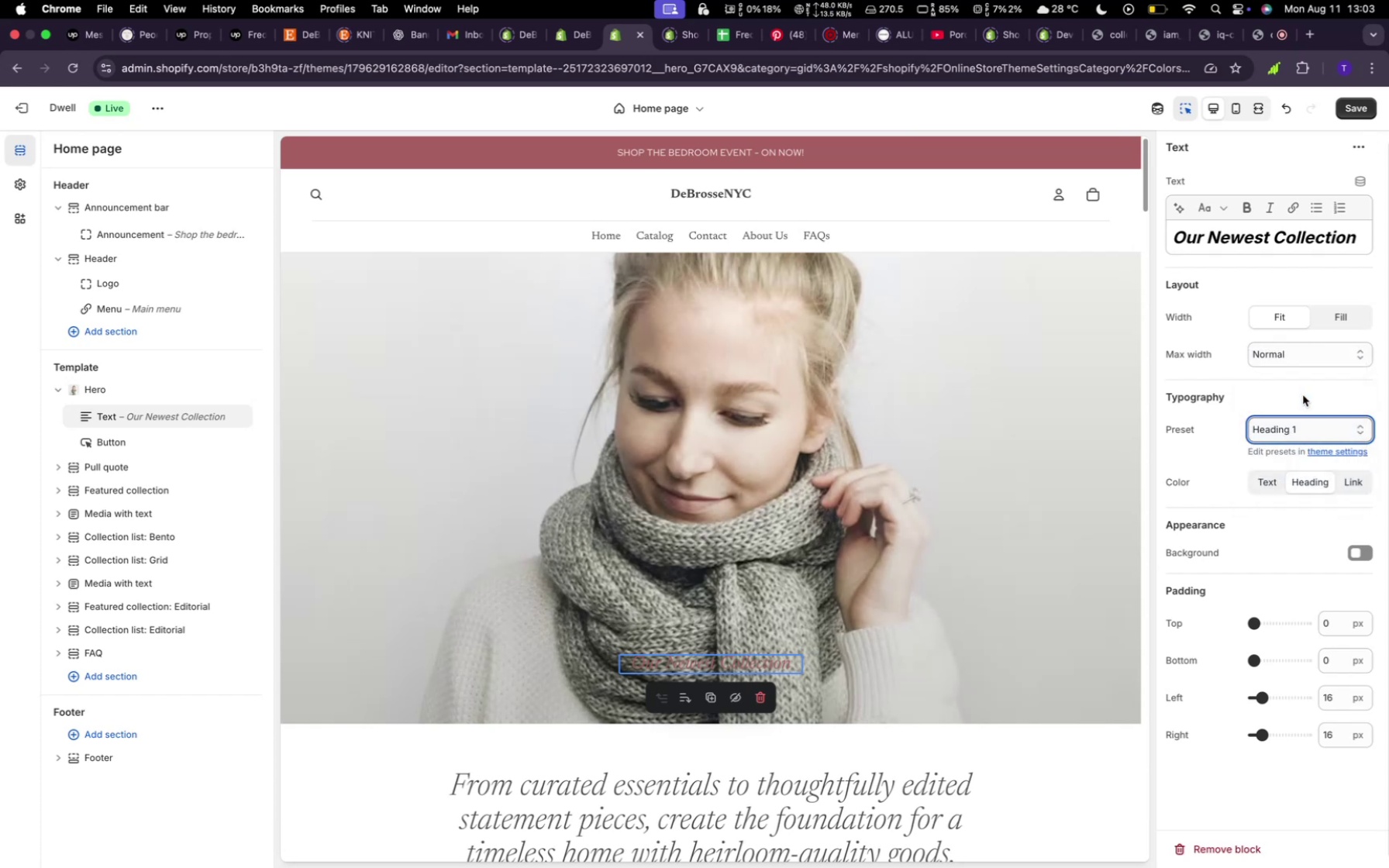 
key(Mute)
 